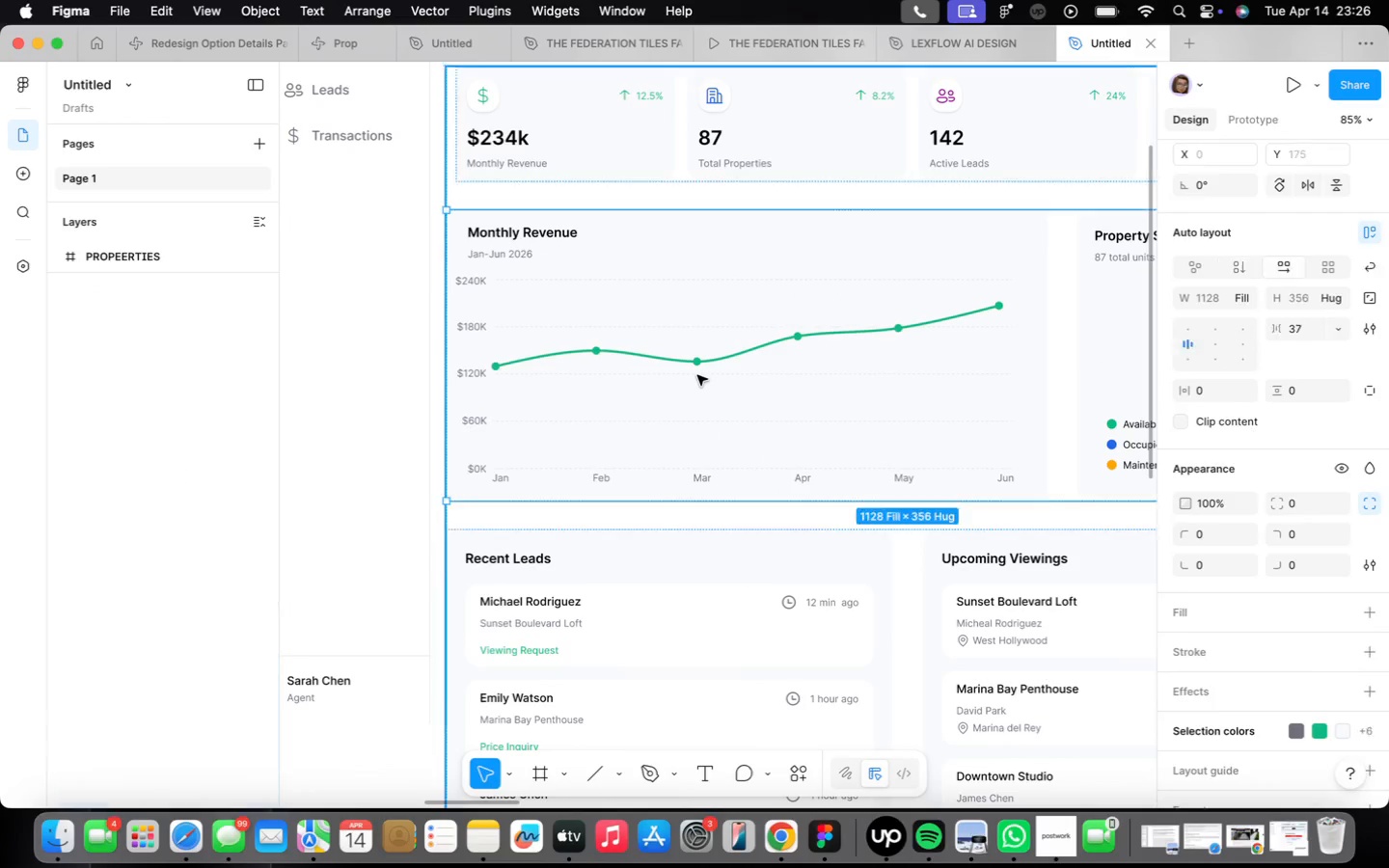 
triple_click([697, 375])
 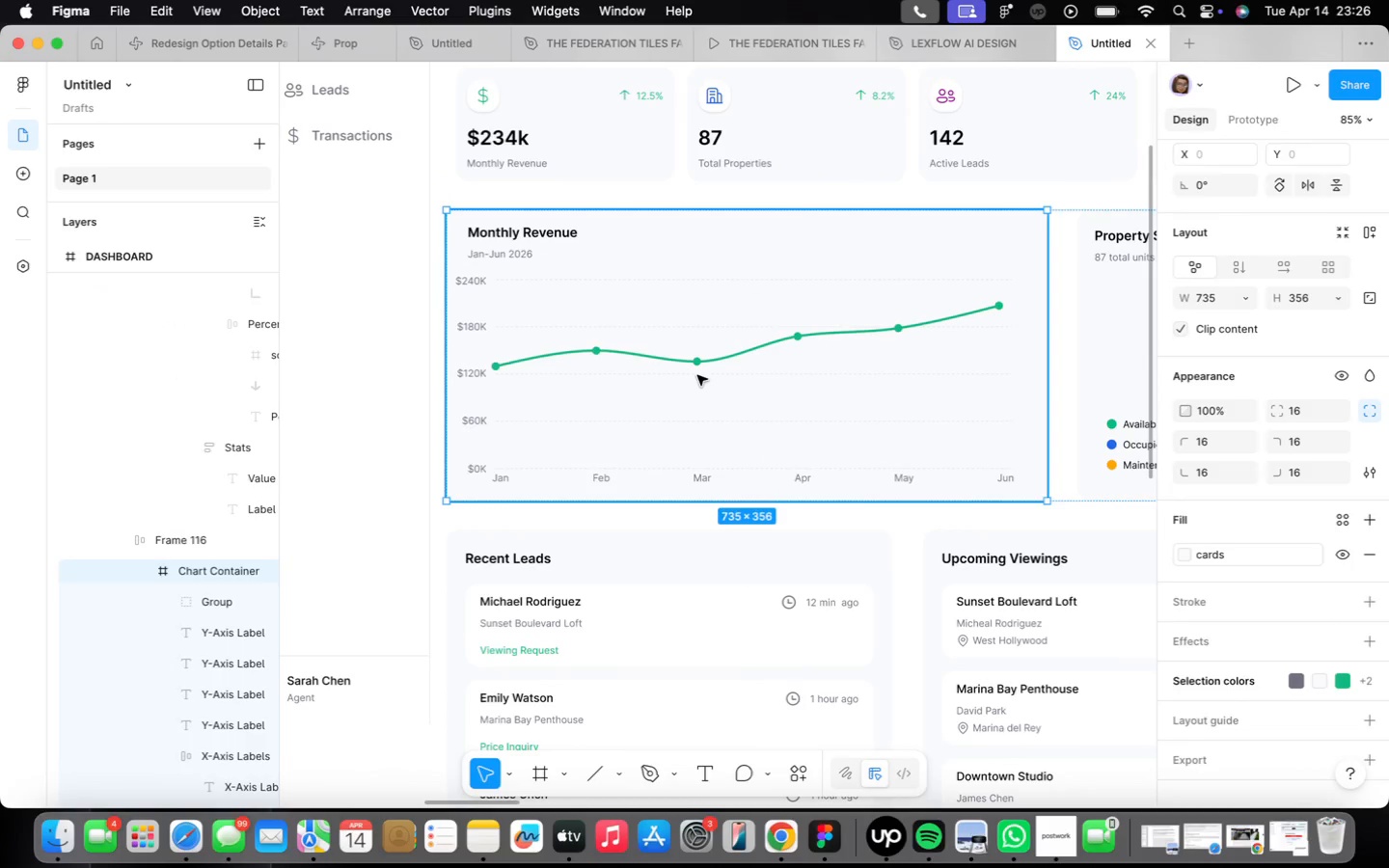 
triple_click([697, 375])
 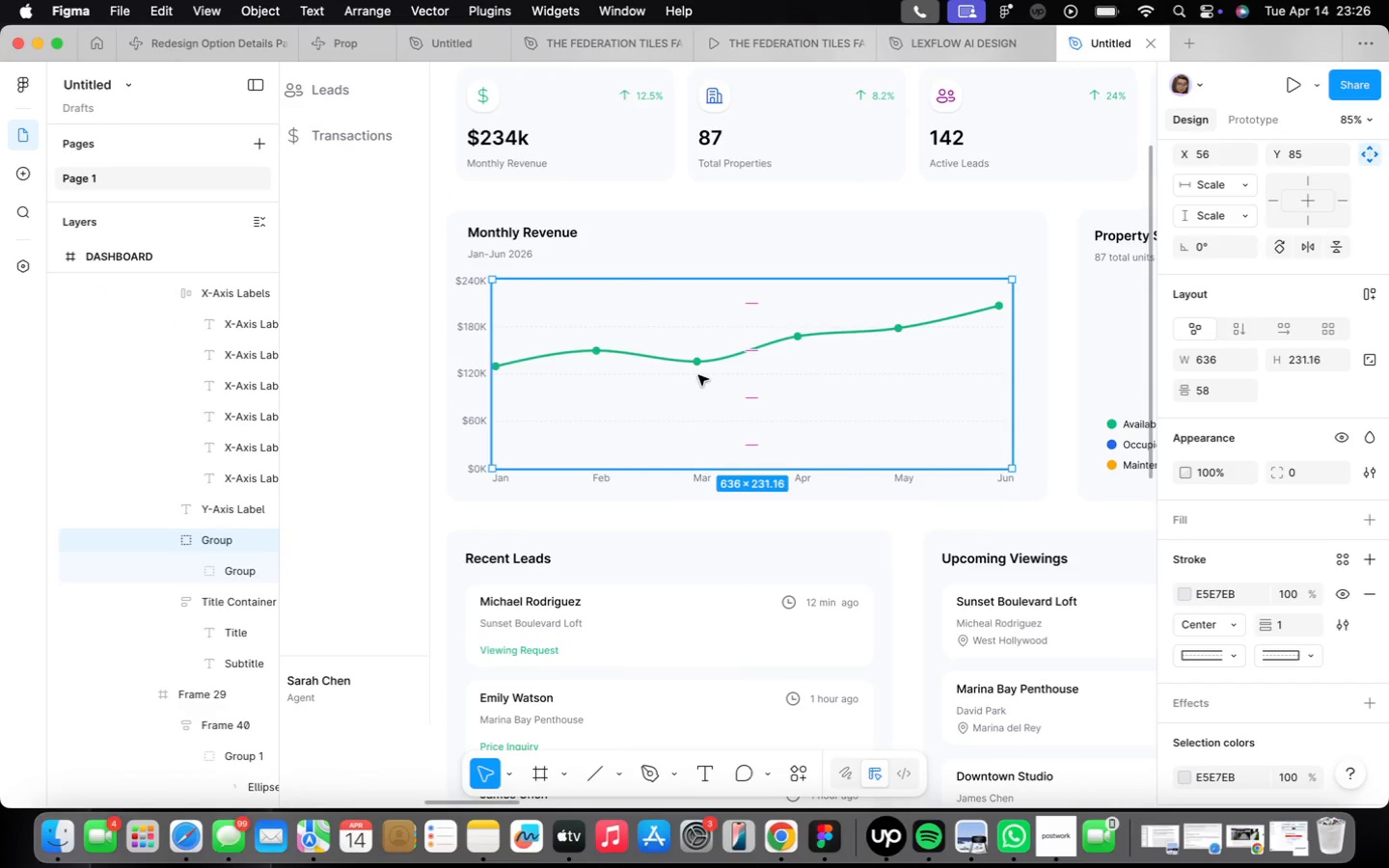 
right_click([698, 375])
 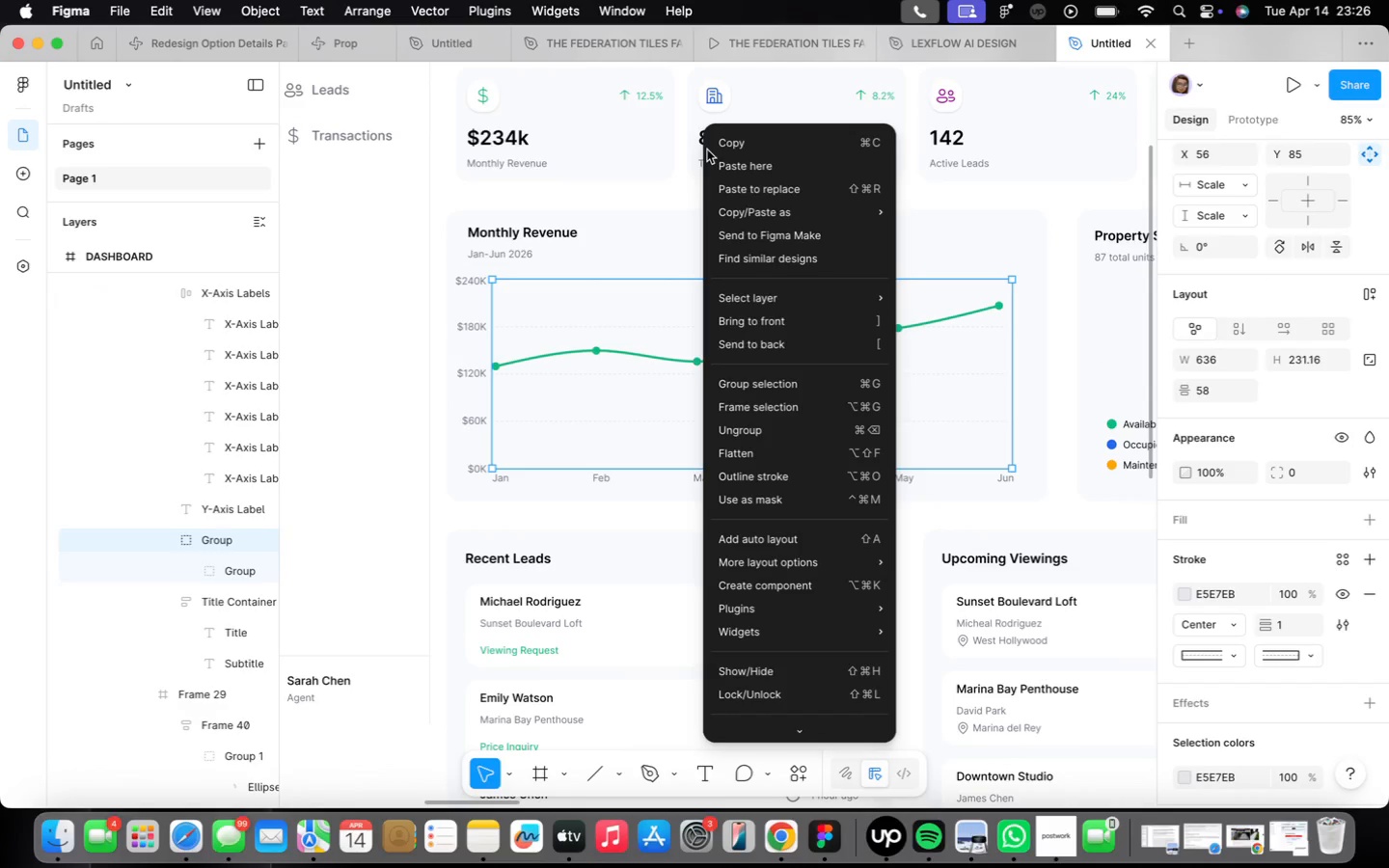 
left_click([717, 145])
 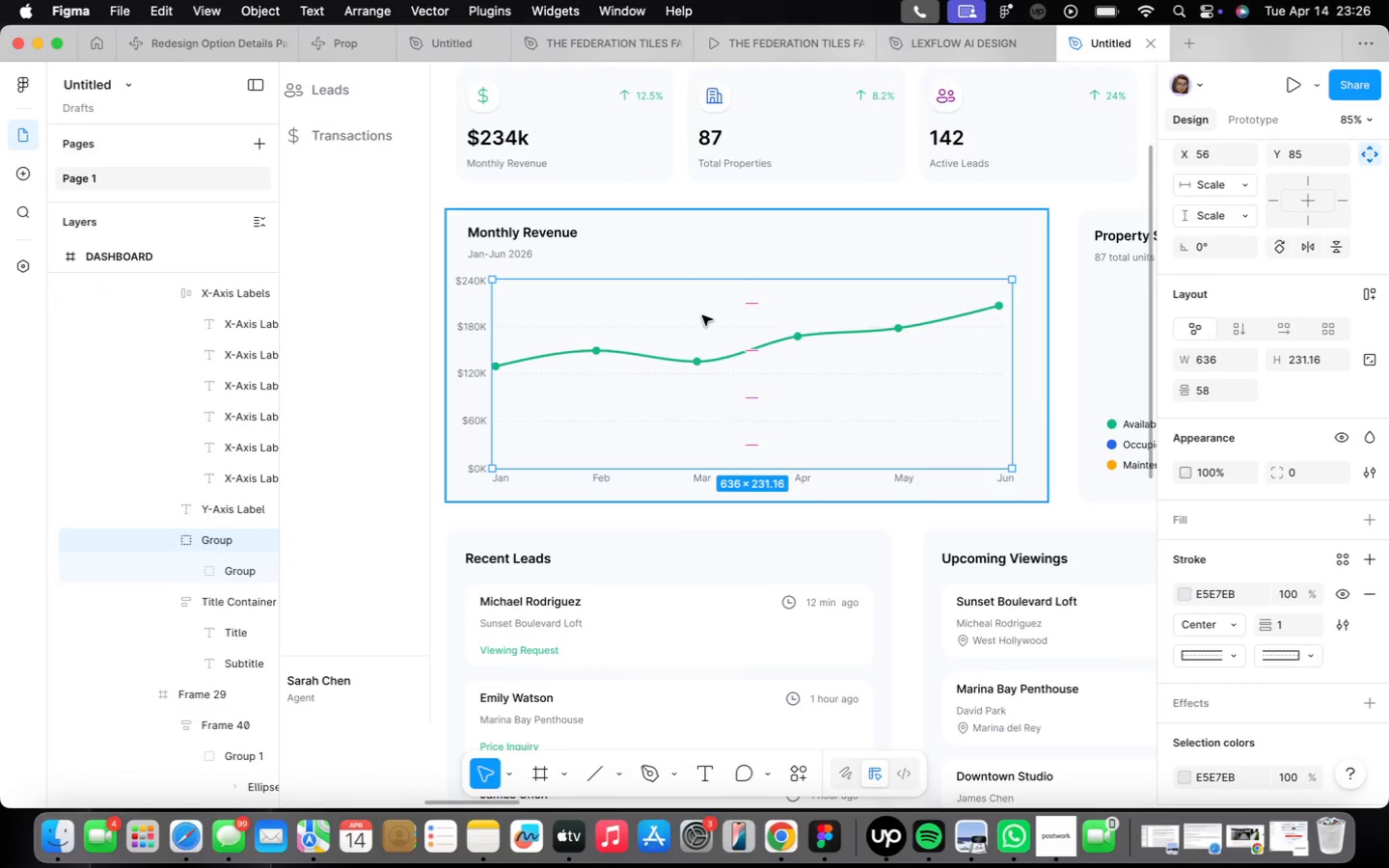 
scroll: coordinate [710, 349], scroll_direction: down, amount: 34.0
 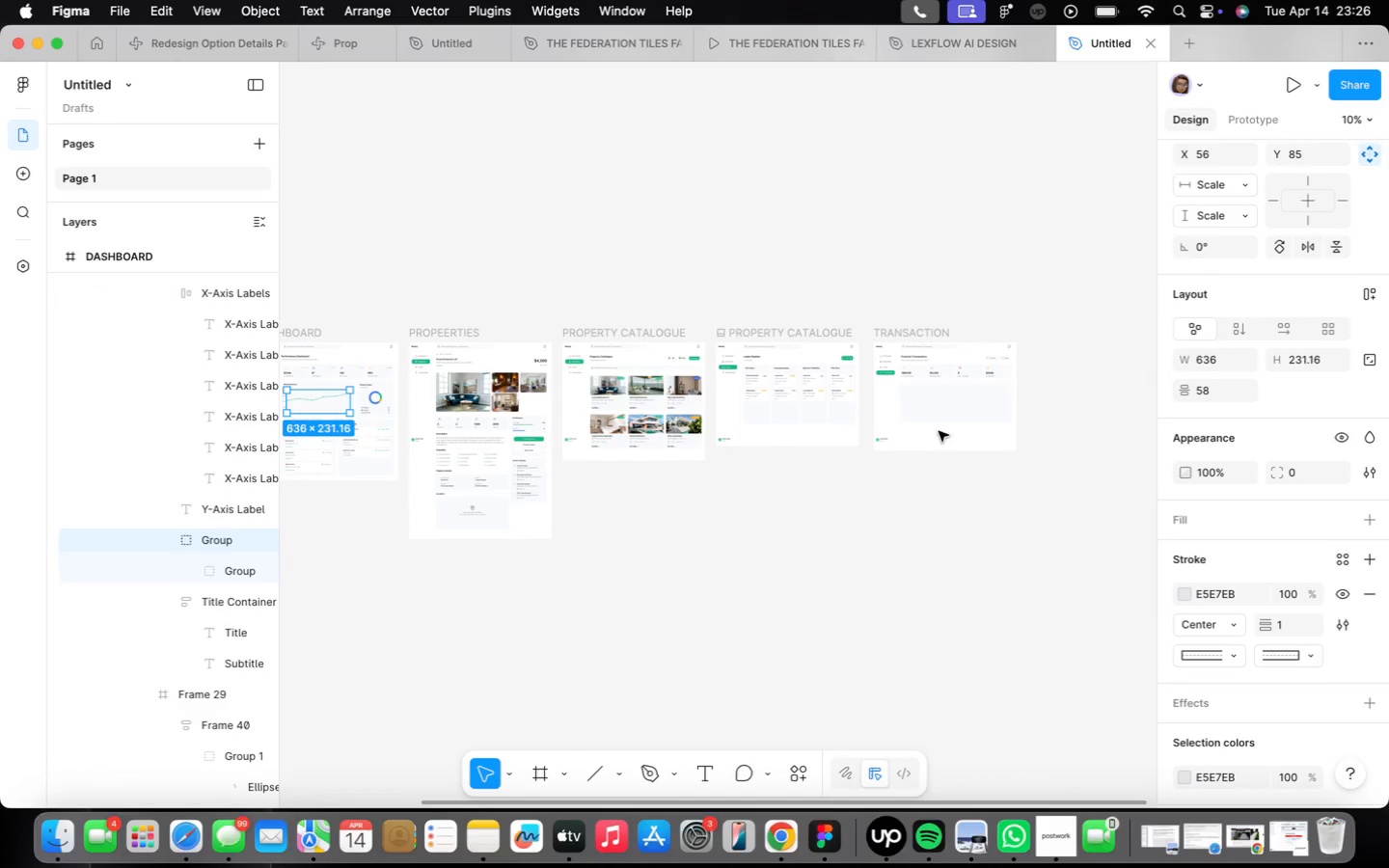 
scroll: coordinate [999, 417], scroll_direction: up, amount: 22.0
 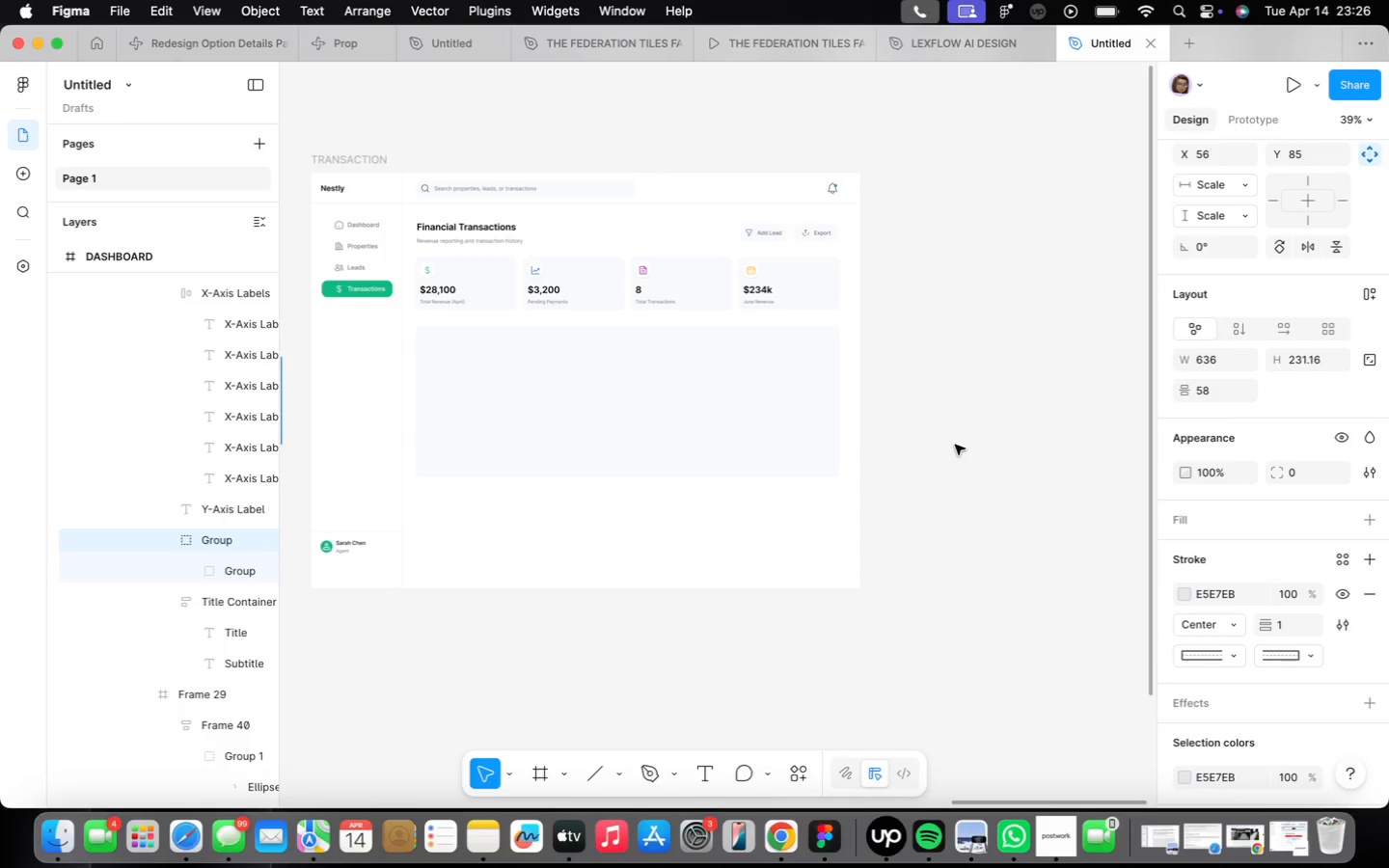 
left_click([989, 450])
 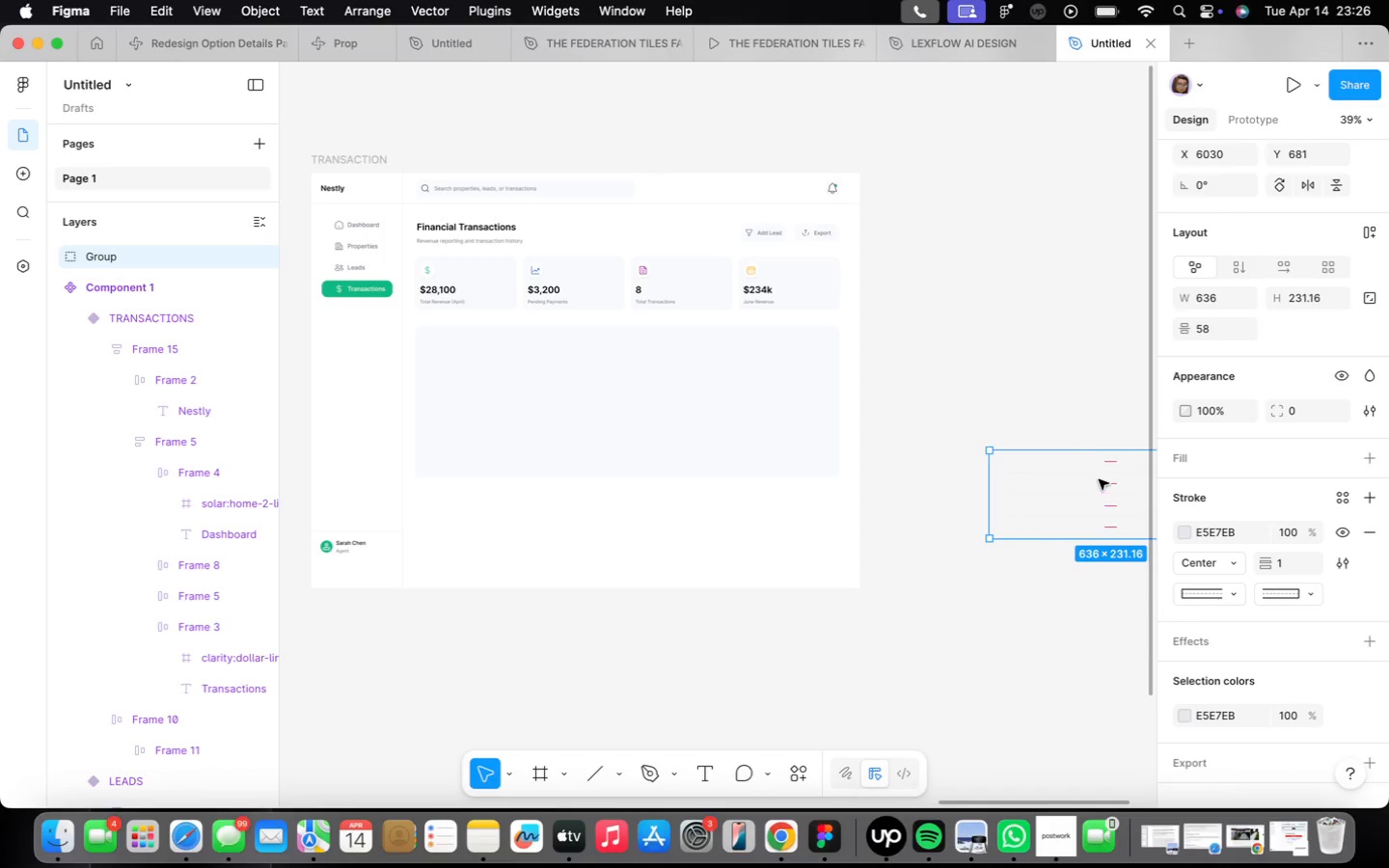 
left_click_drag(start_coordinate=[1099, 479], to_coordinate=[559, 392])
 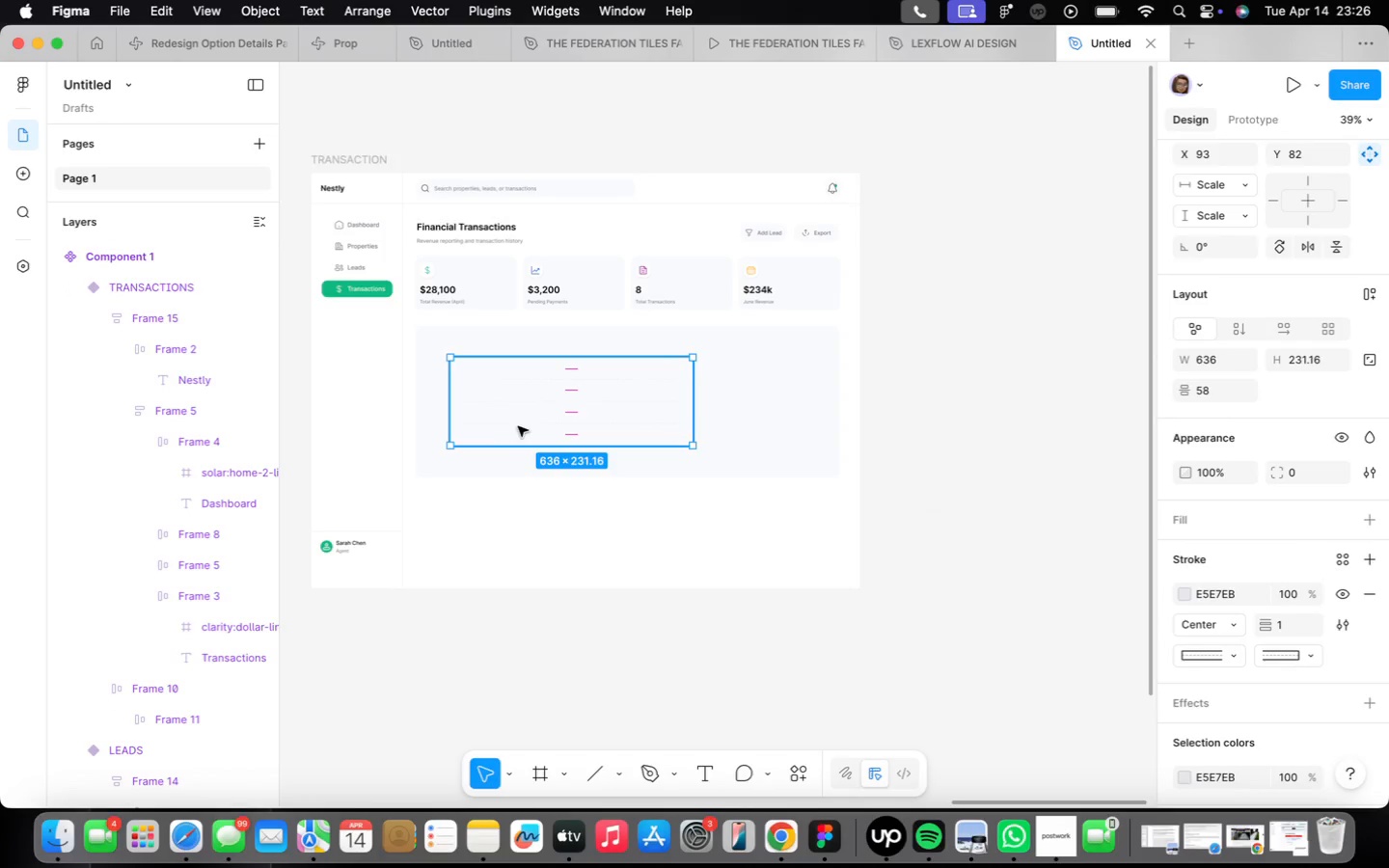 
scroll: coordinate [531, 403], scroll_direction: up, amount: 20.0
 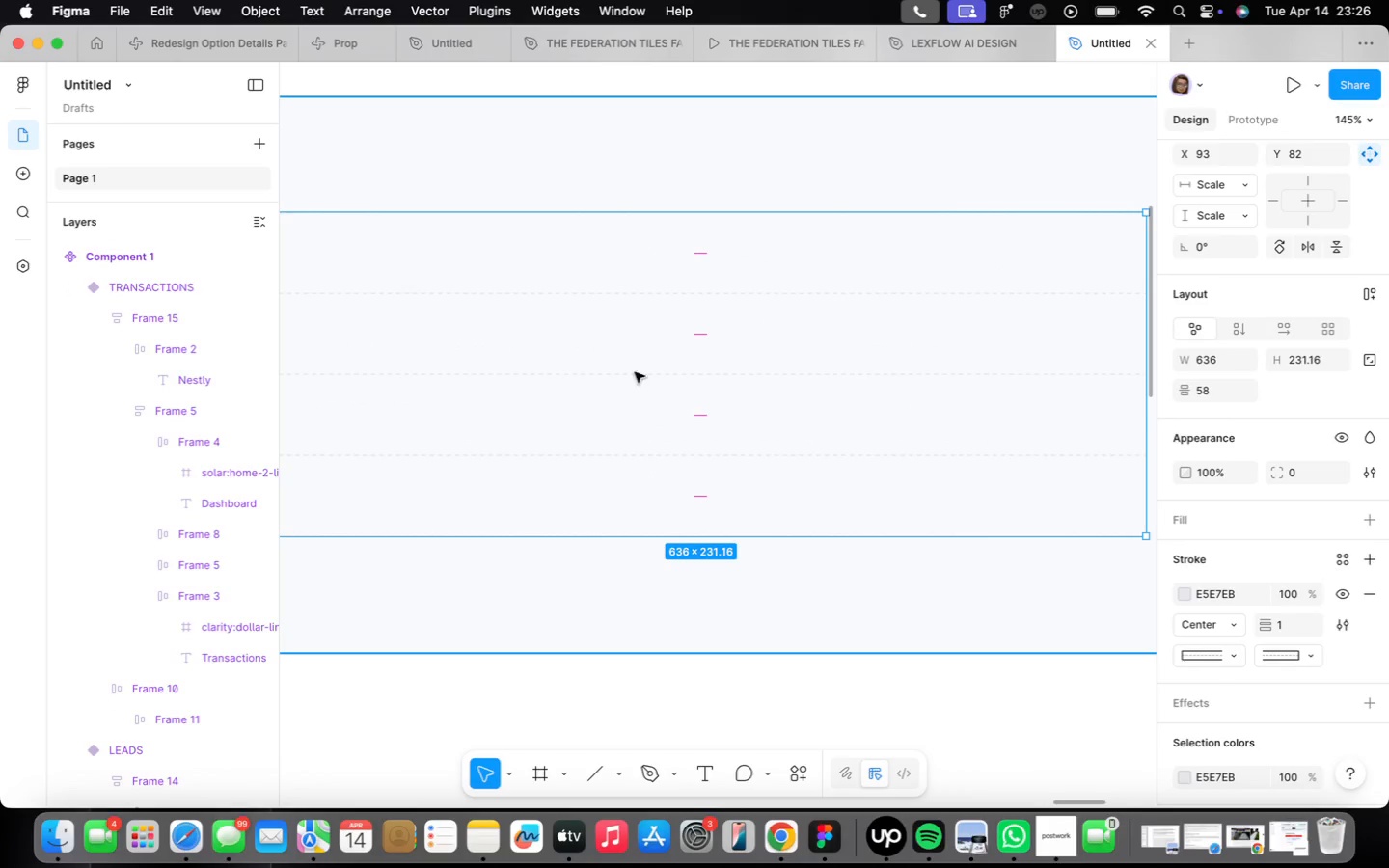 
scroll: coordinate [662, 397], scroll_direction: down, amount: 17.0
 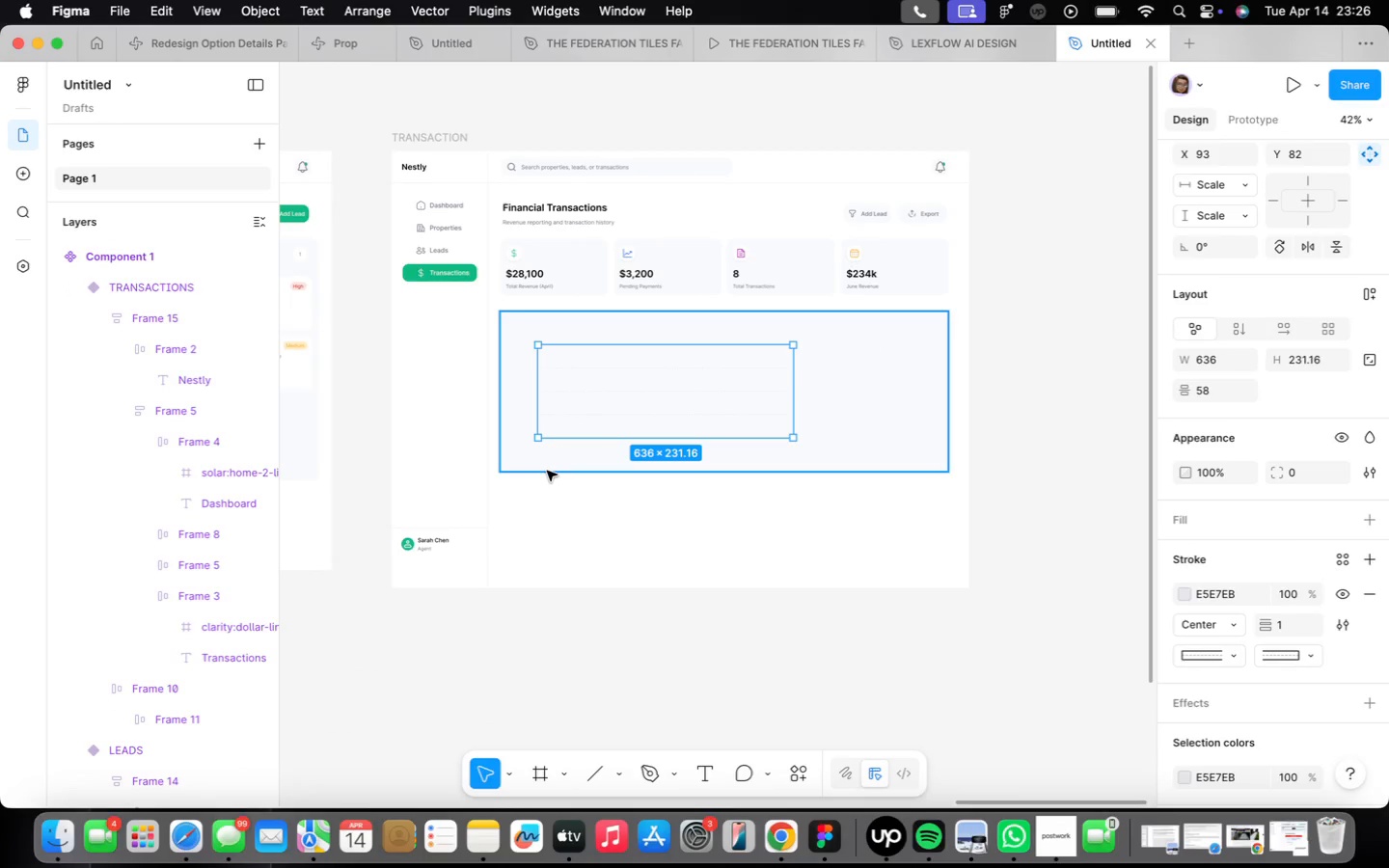 
wait(5.02)
 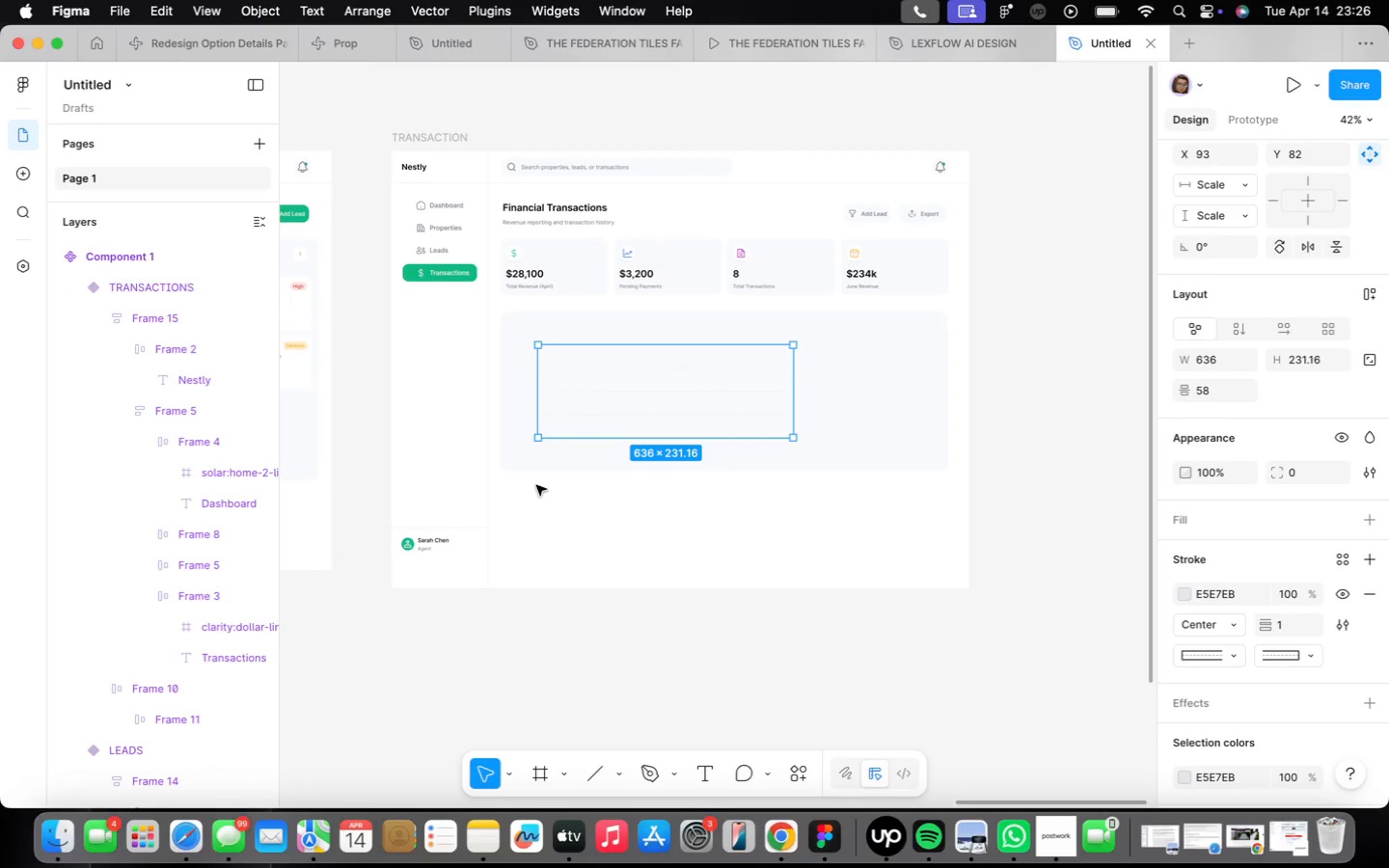 
scroll: coordinate [533, 392], scroll_direction: up, amount: 15.0
 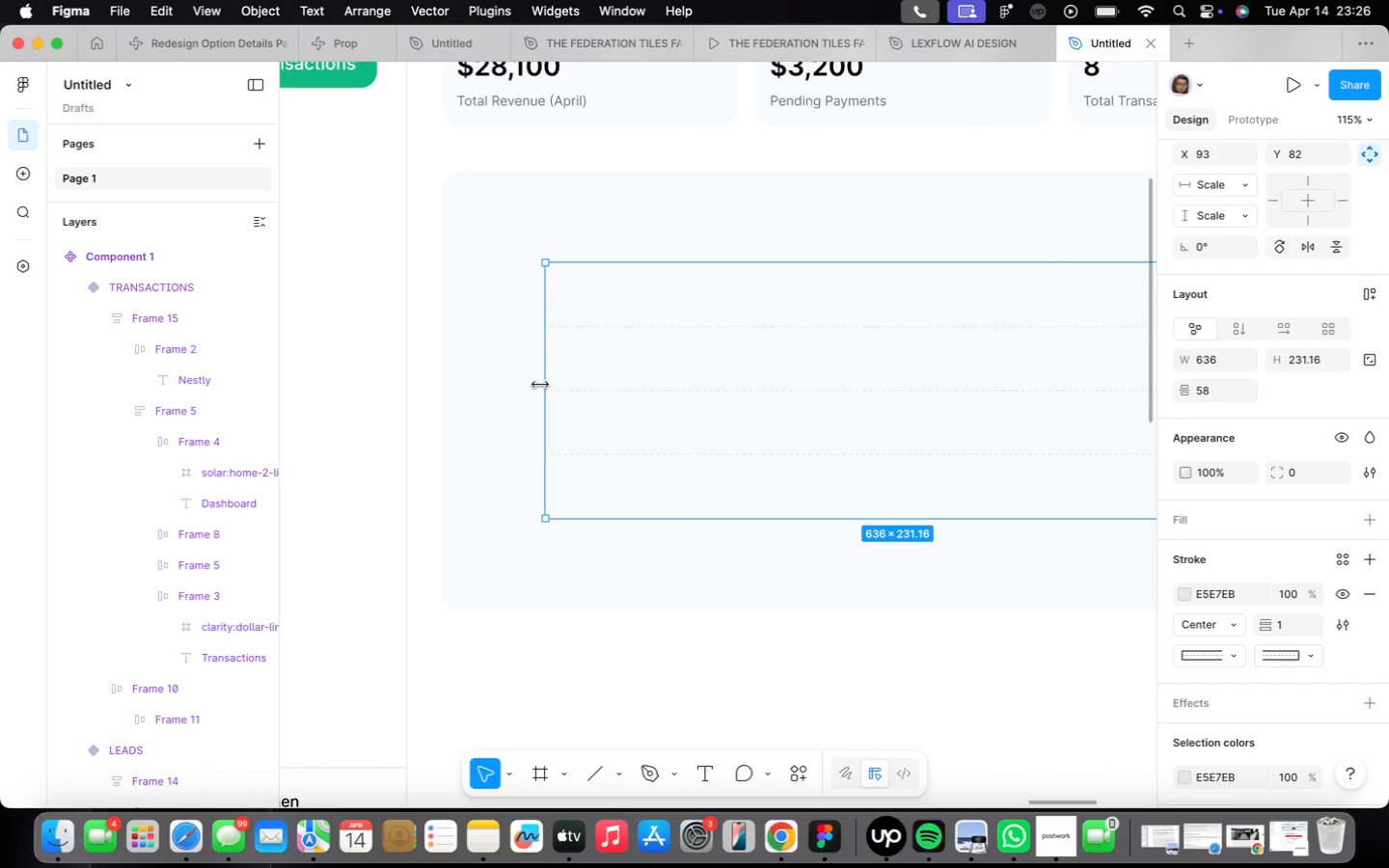 
left_click_drag(start_coordinate=[540, 384], to_coordinate=[477, 378])
 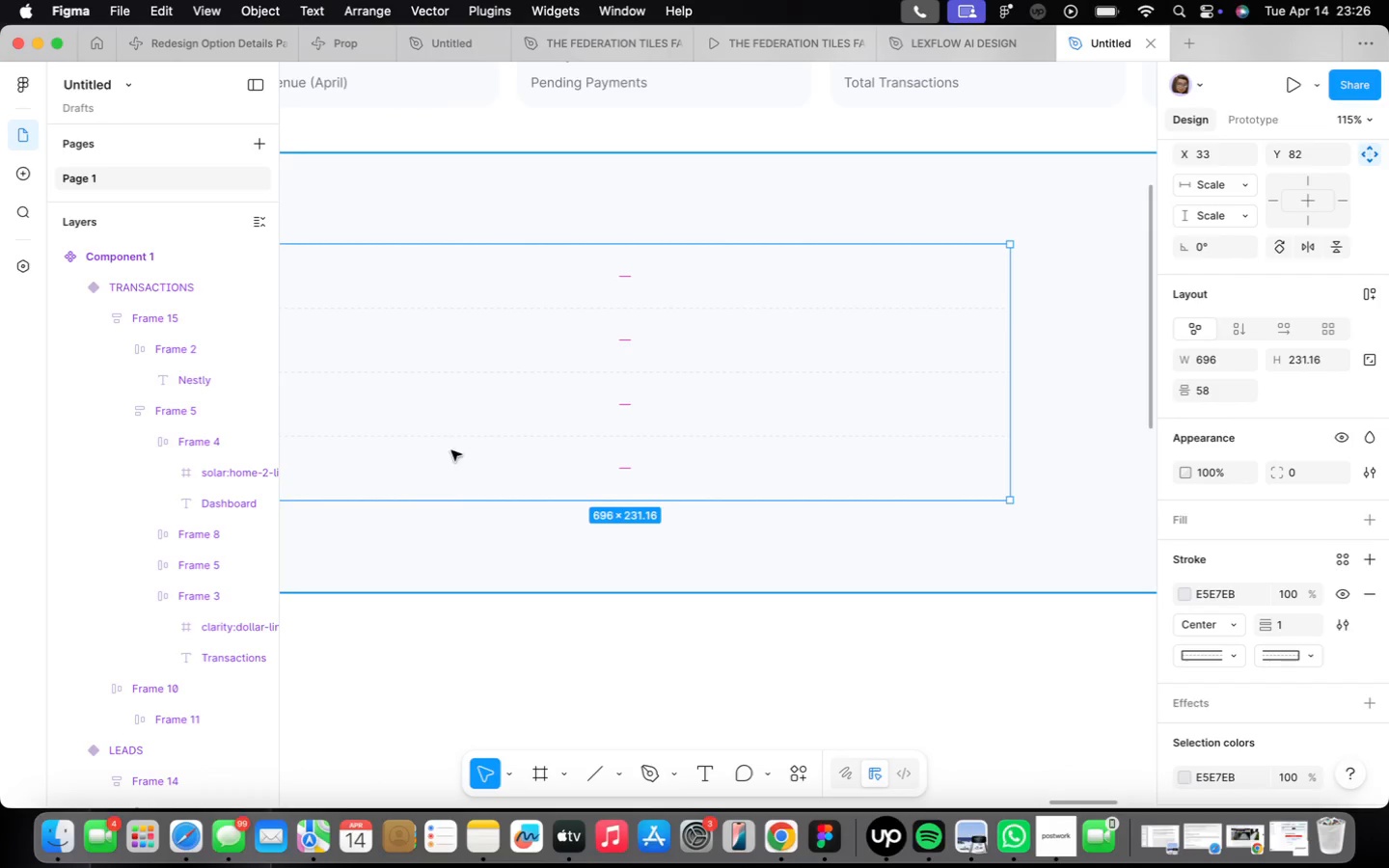 
scroll: coordinate [757, 439], scroll_direction: down, amount: 16.0
 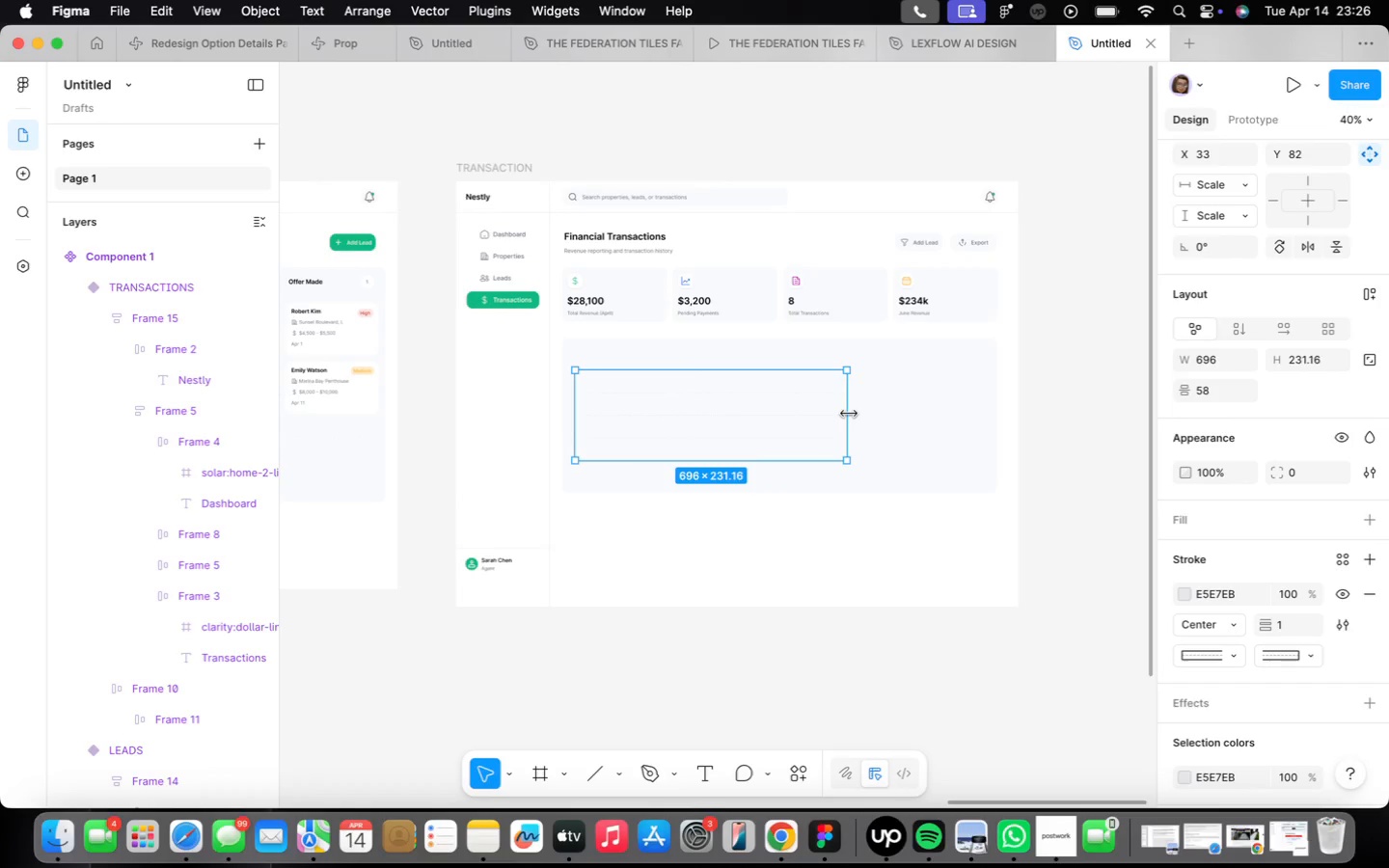 
left_click_drag(start_coordinate=[849, 415], to_coordinate=[976, 429])
 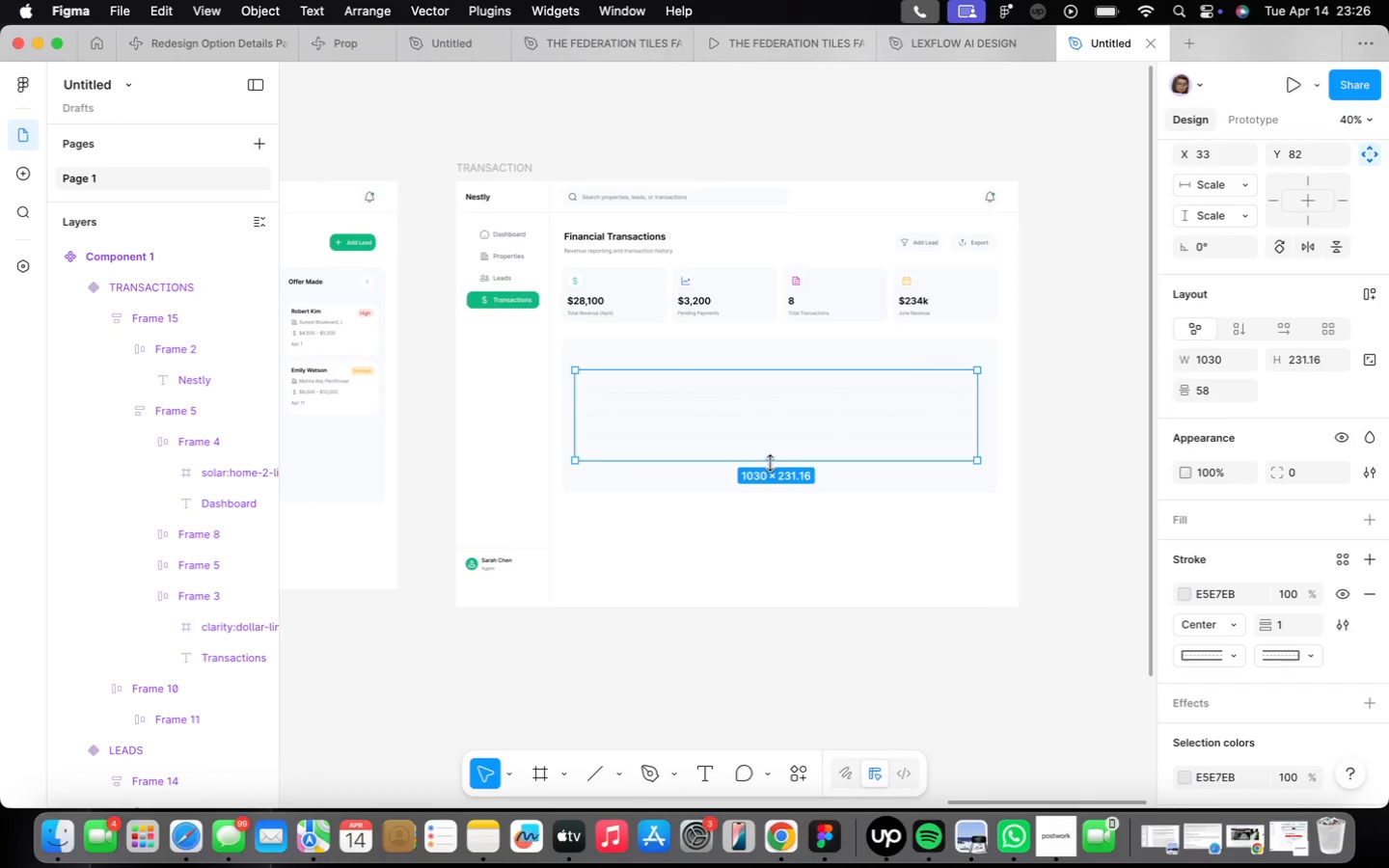 
left_click_drag(start_coordinate=[767, 461], to_coordinate=[770, 478])
 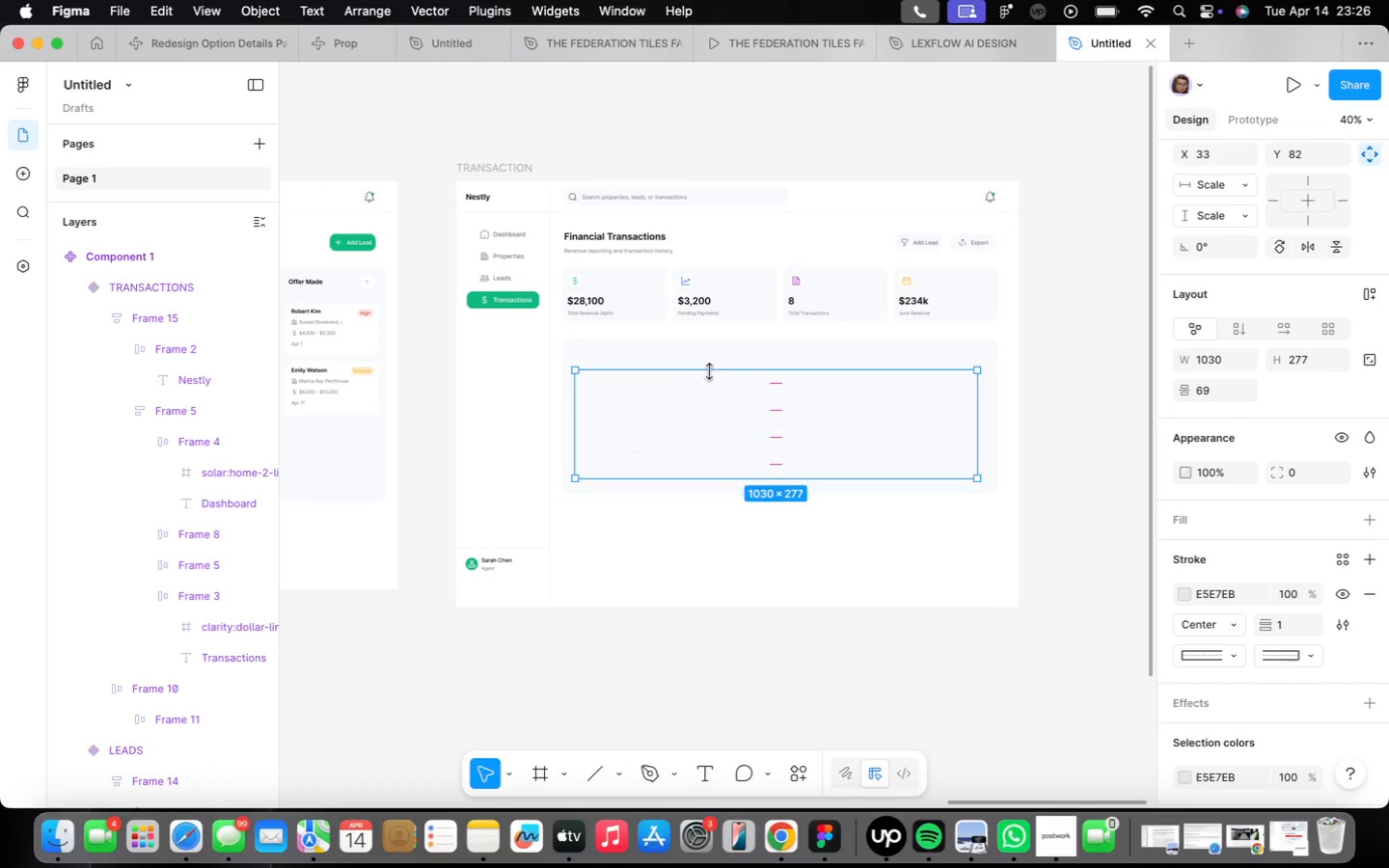 
left_click_drag(start_coordinate=[725, 373], to_coordinate=[735, 354])
 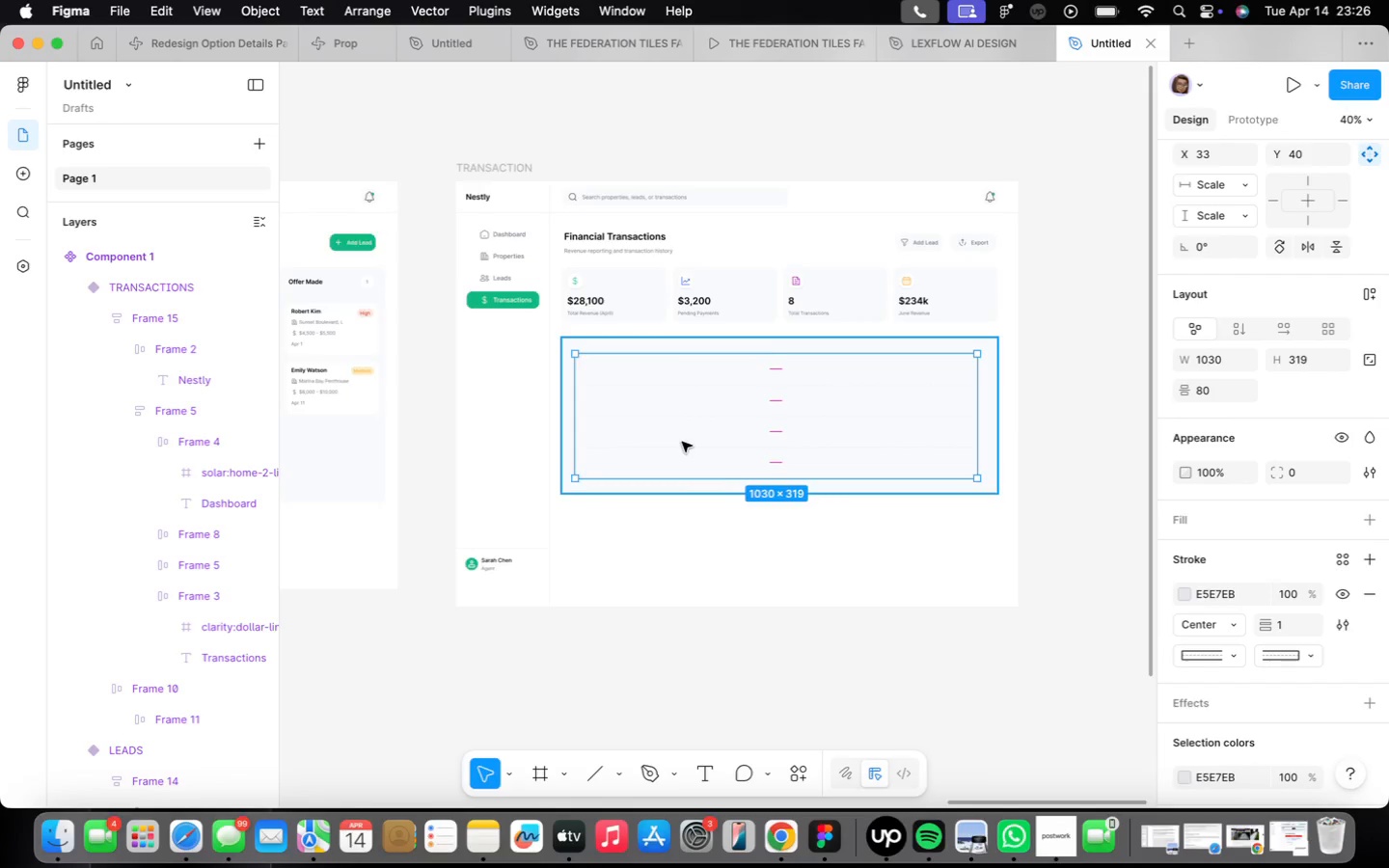 
scroll: coordinate [687, 460], scroll_direction: up, amount: 8.0
 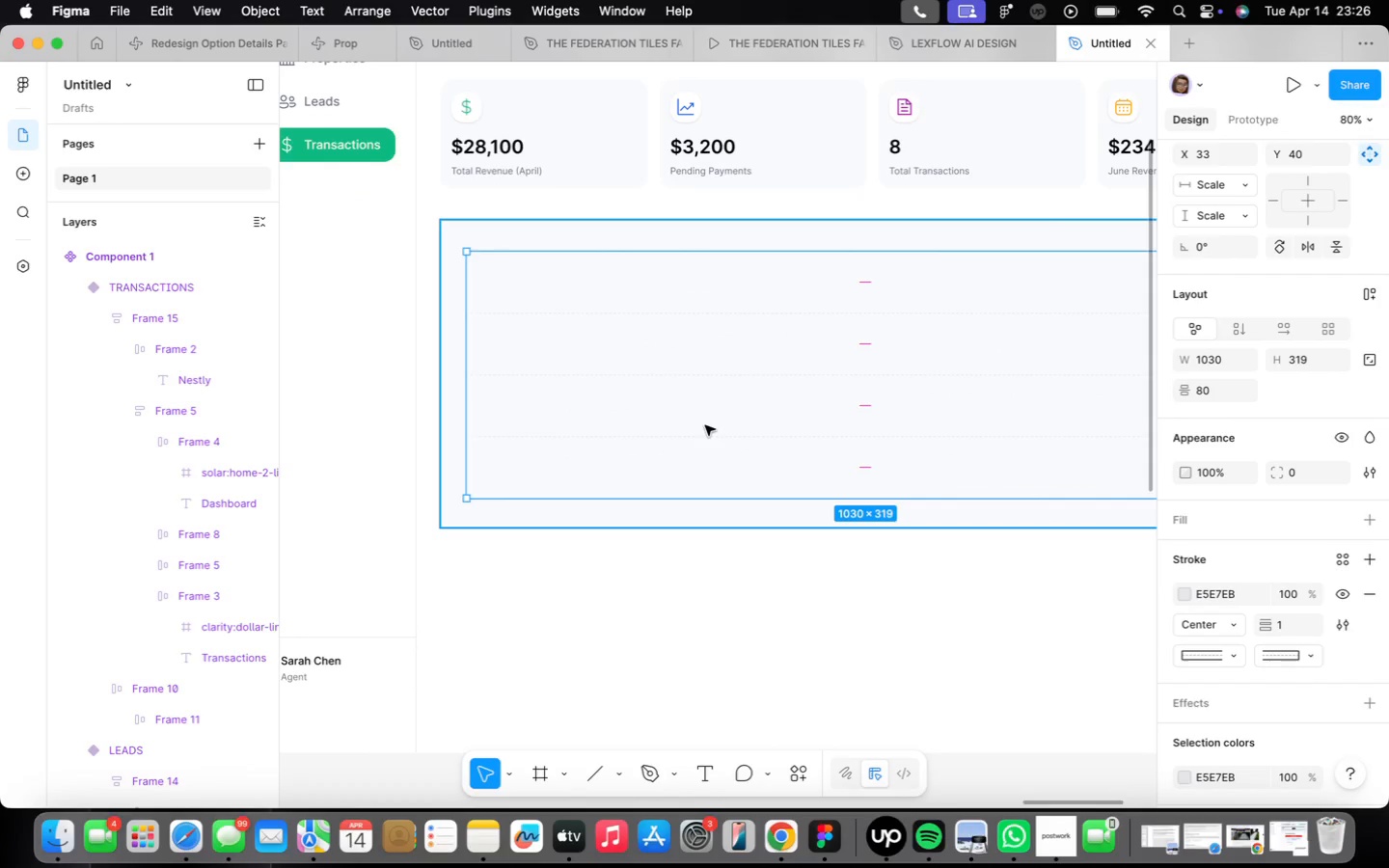 
scroll: coordinate [726, 457], scroll_direction: down, amount: 15.0
 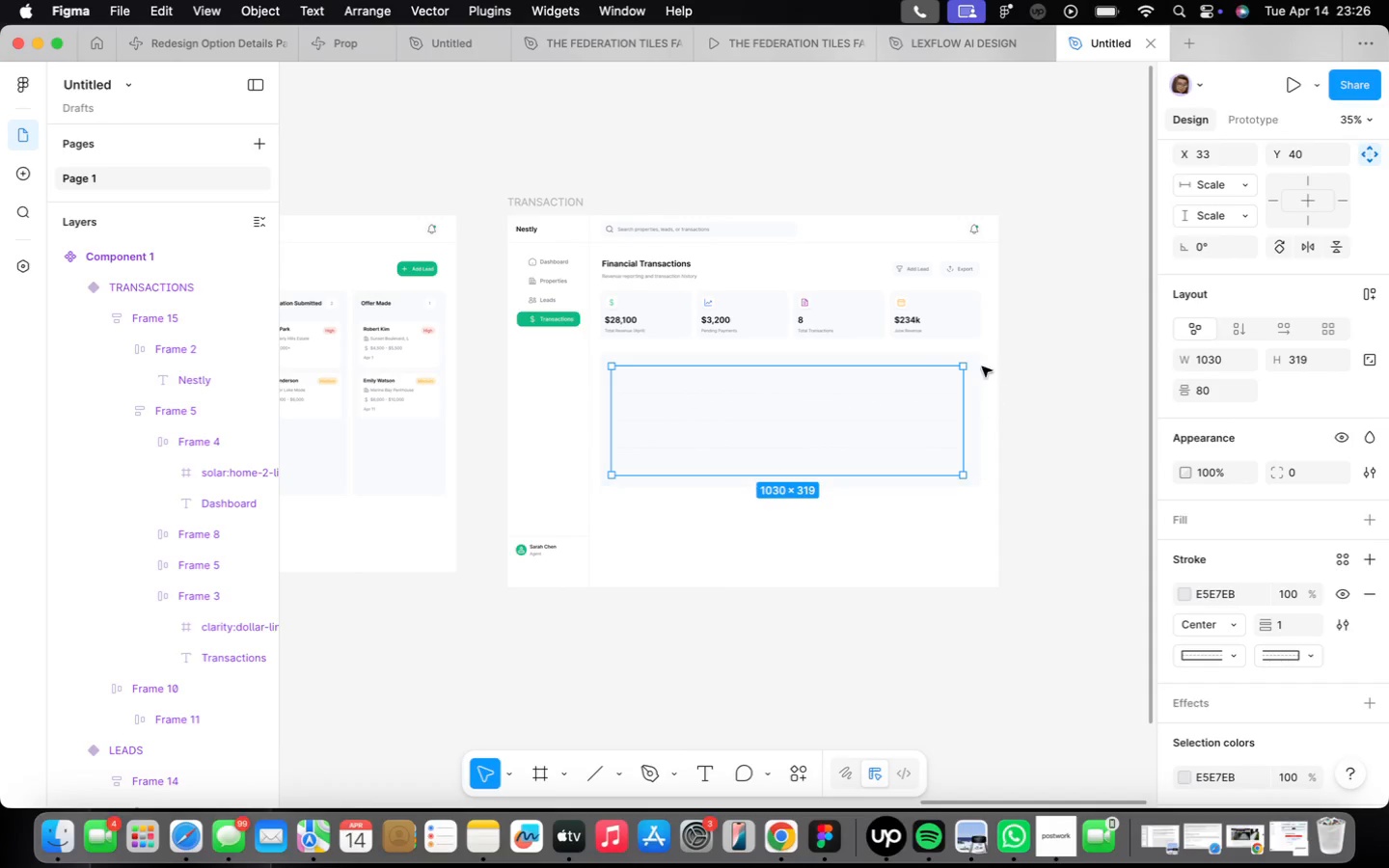 
scroll: coordinate [622, 445], scroll_direction: up, amount: 13.0
 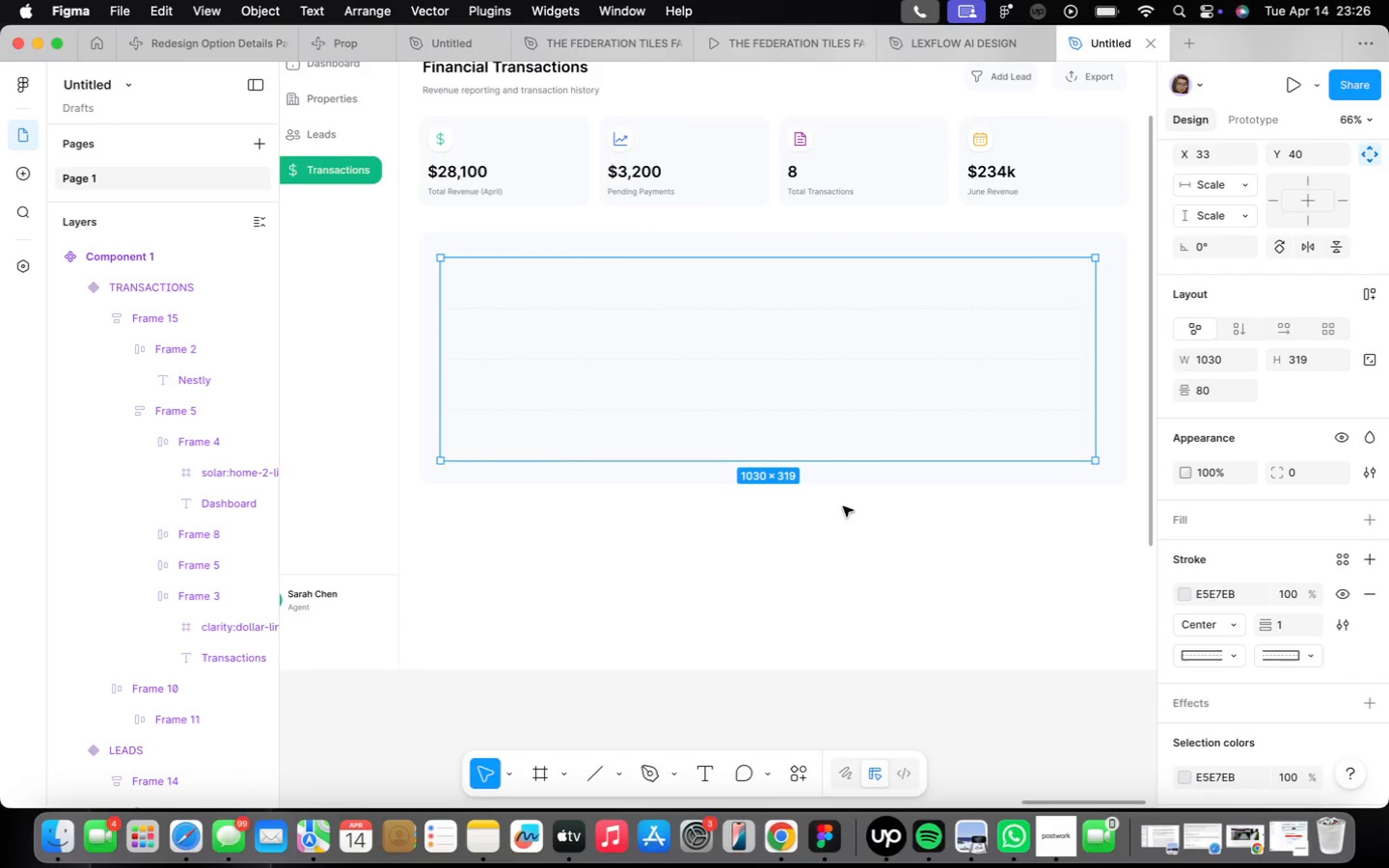 
wait(15.53)
 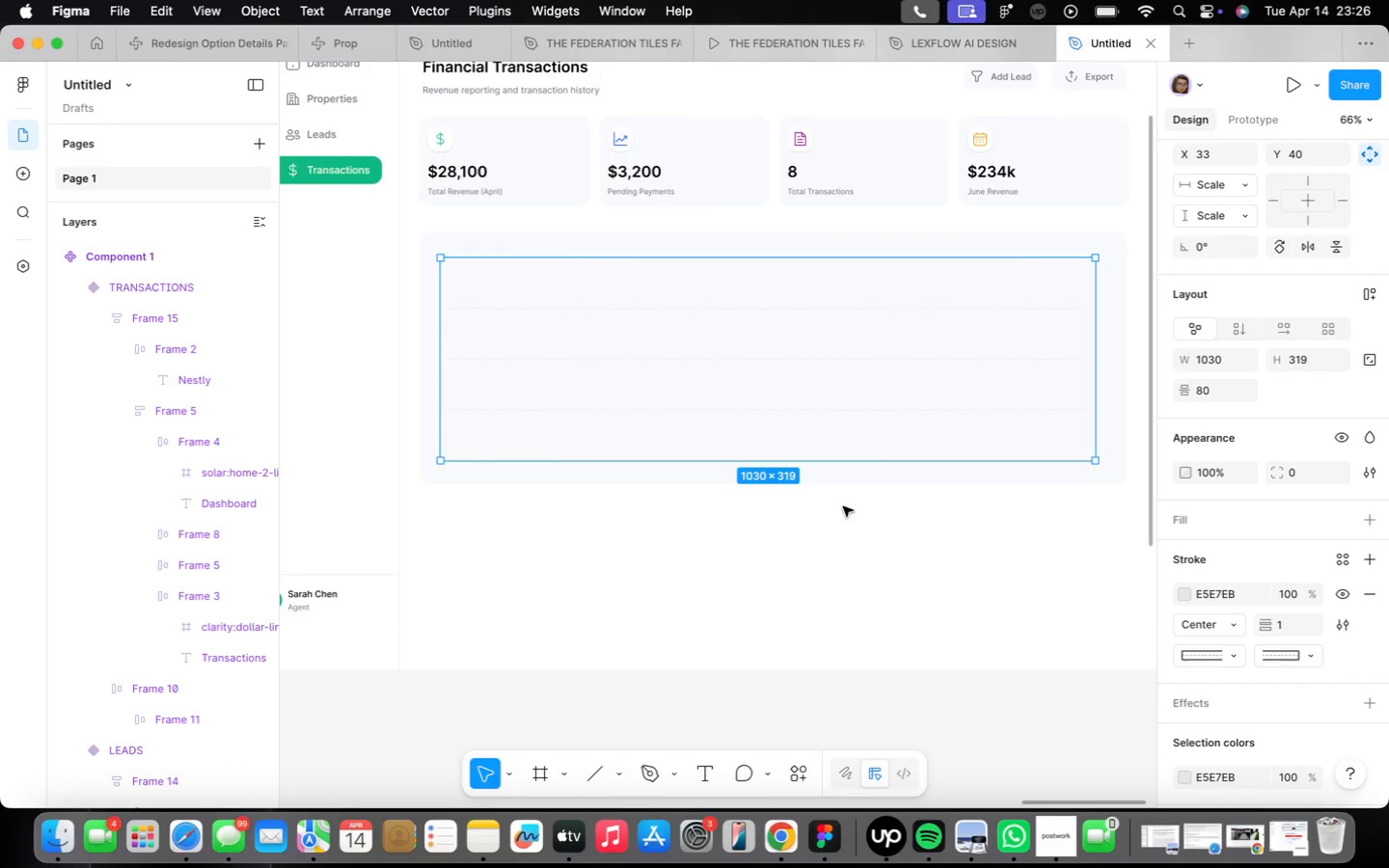 
scroll: coordinate [762, 558], scroll_direction: down, amount: 2.0
 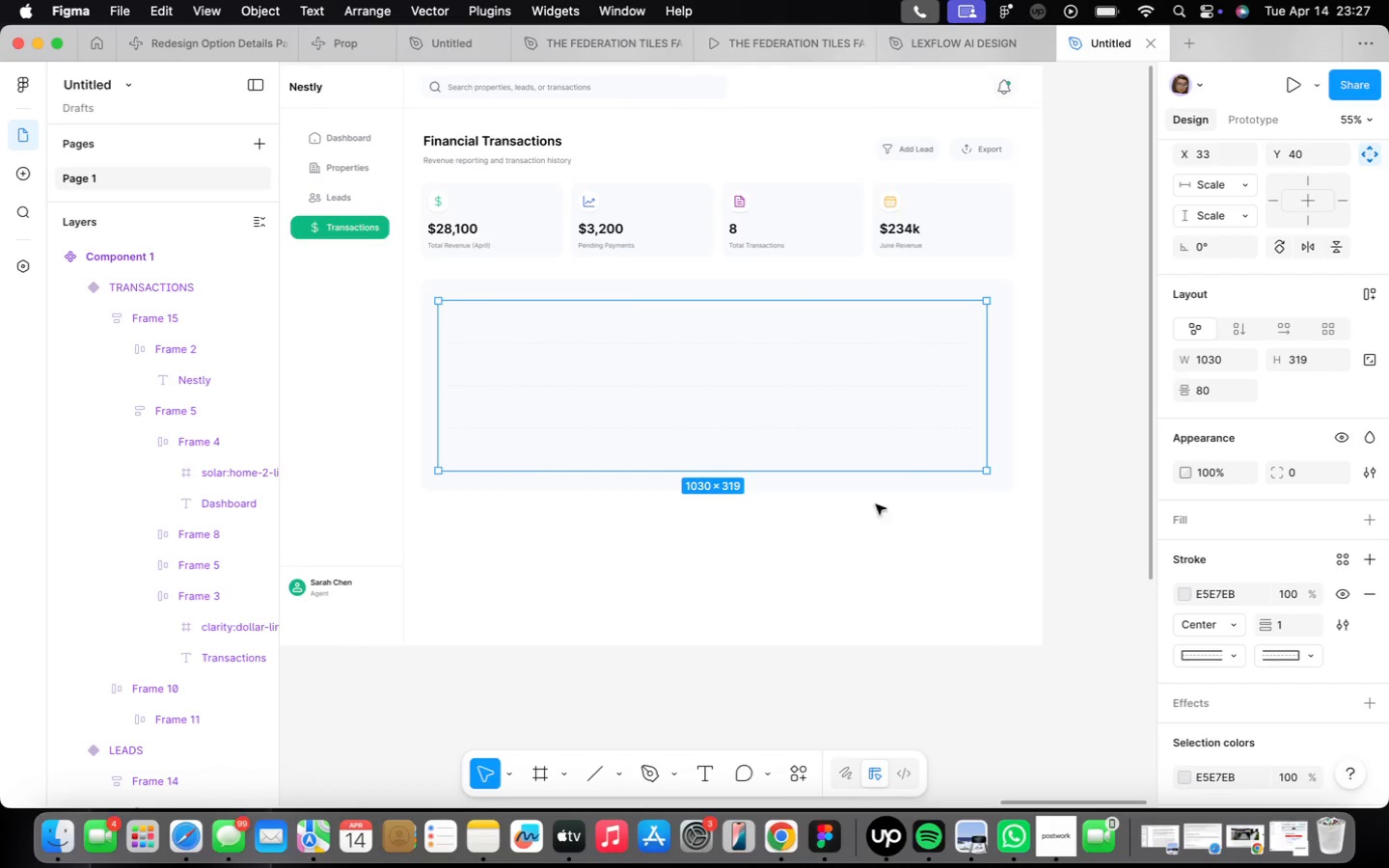 
left_click_drag(start_coordinate=[745, 407], to_coordinate=[759, 404])
 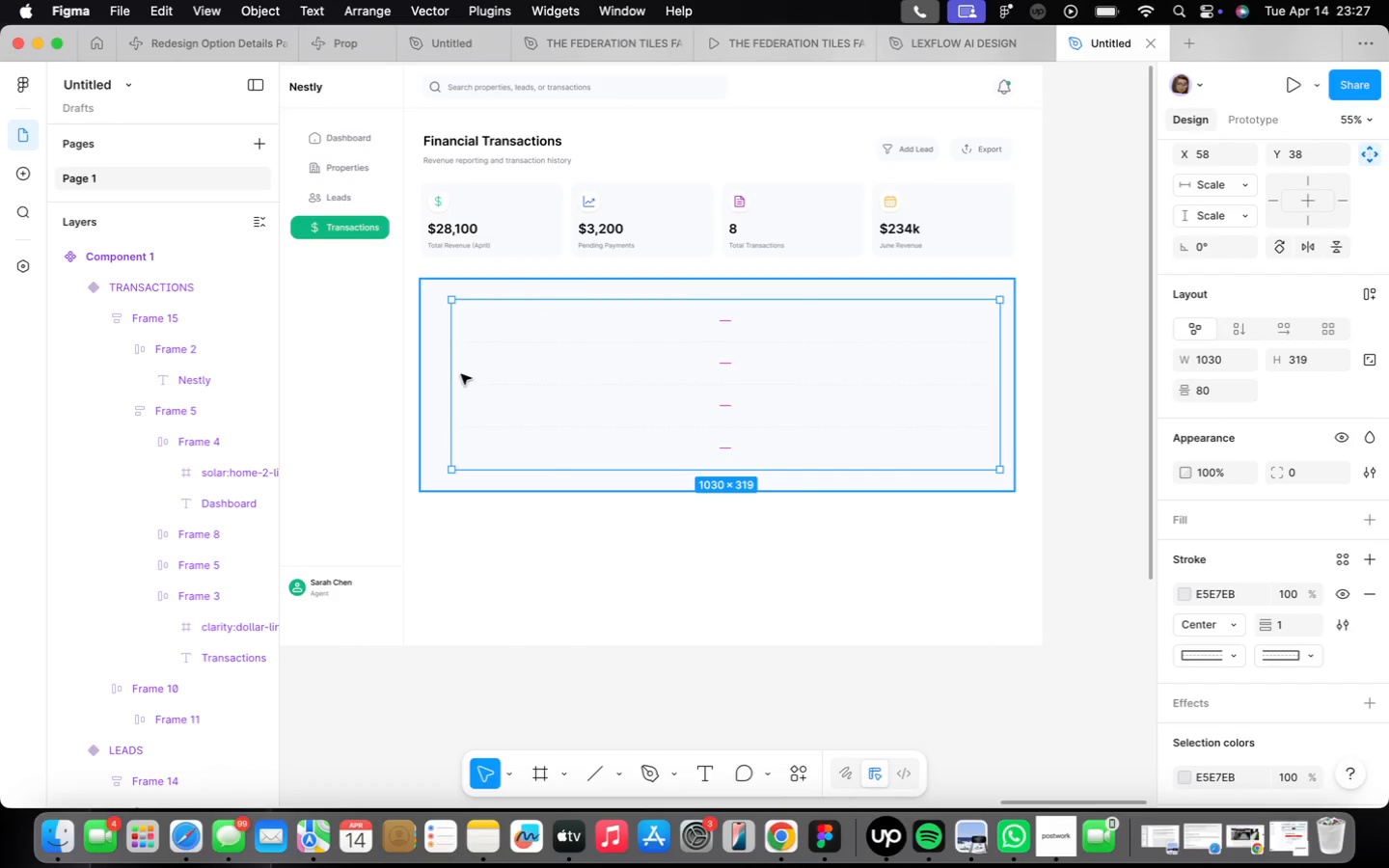 
left_click_drag(start_coordinate=[452, 372], to_coordinate=[489, 374])
 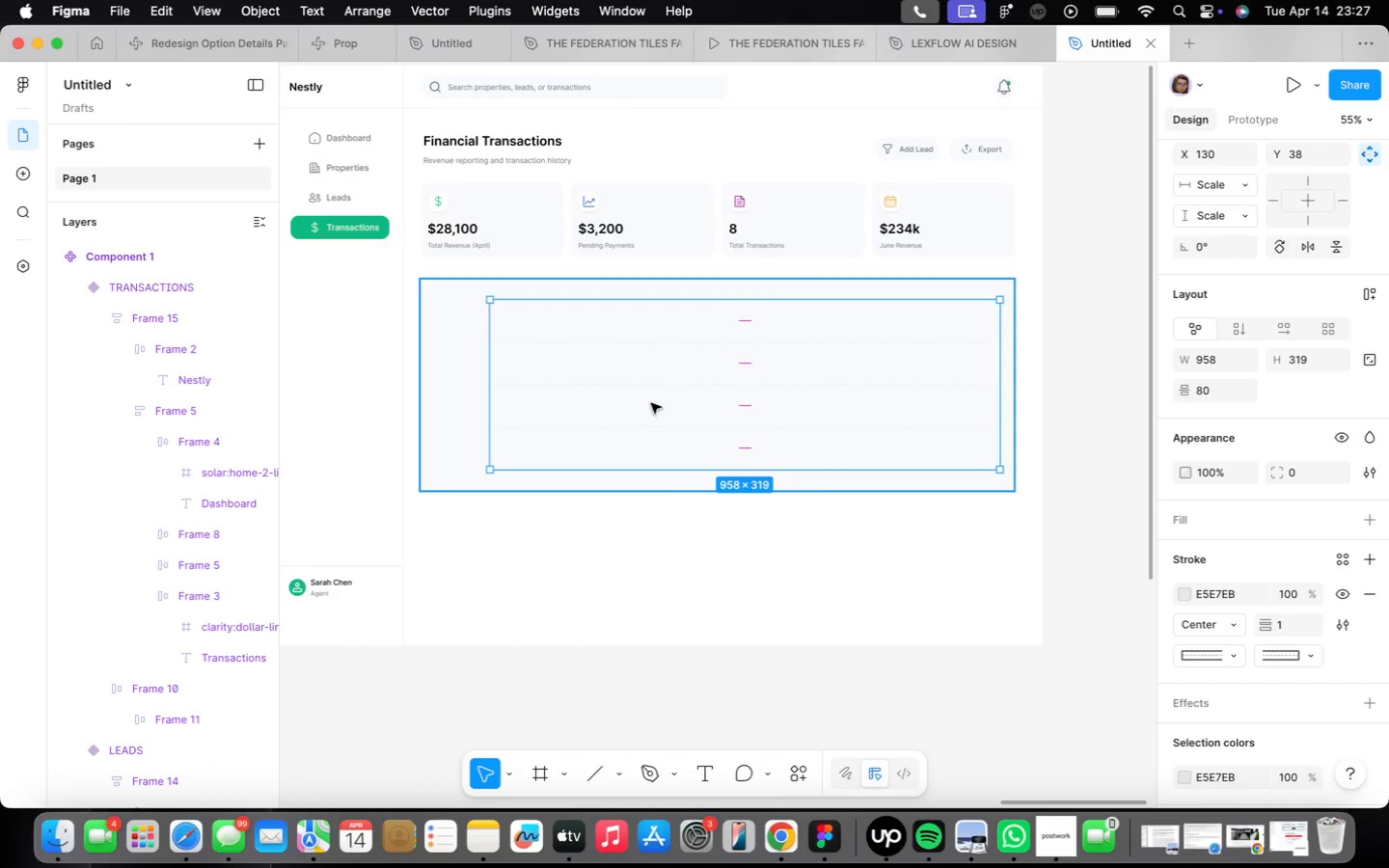 
left_click_drag(start_coordinate=[651, 403], to_coordinate=[643, 402])
 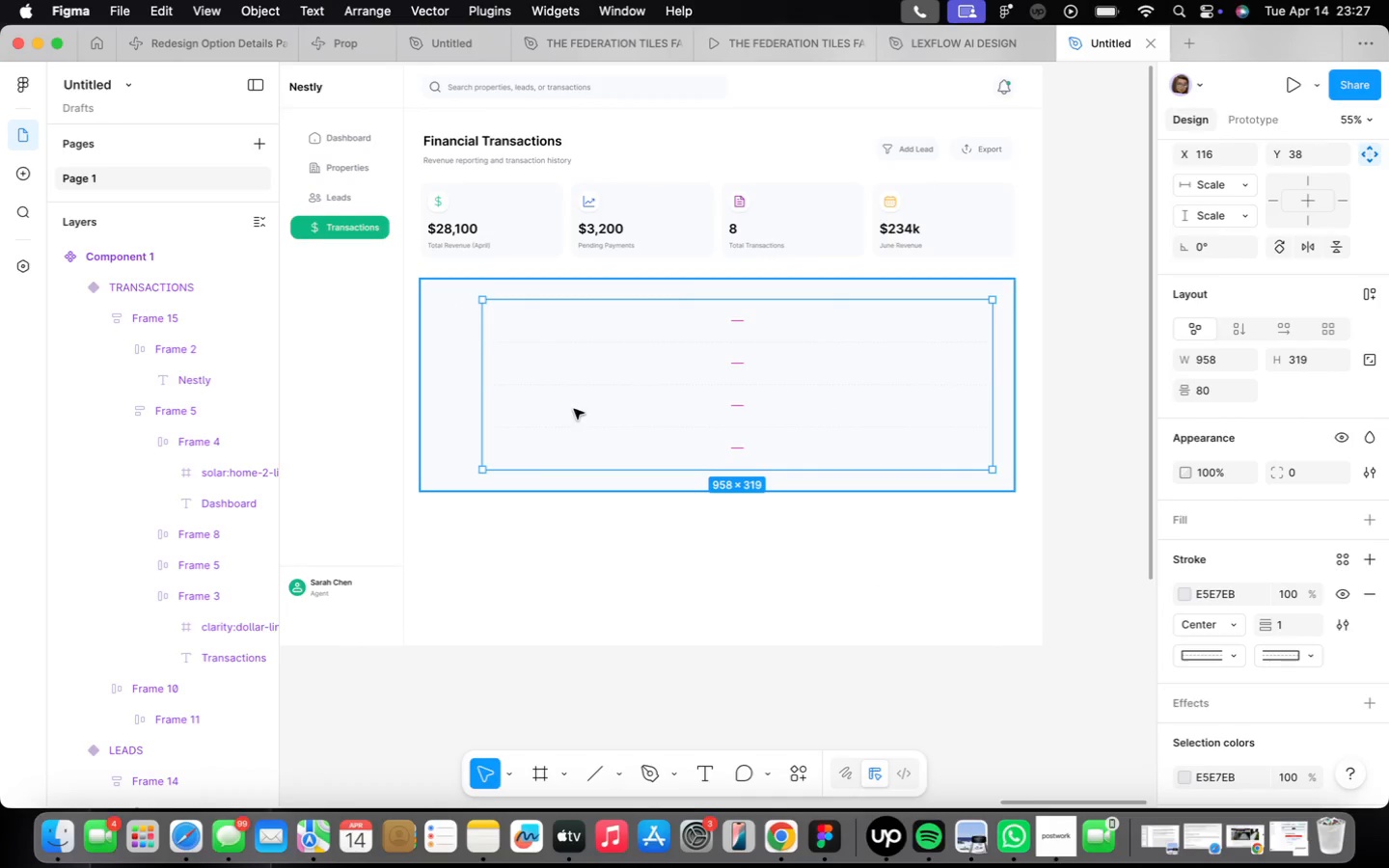 
left_click_drag(start_coordinate=[655, 406], to_coordinate=[647, 406])
 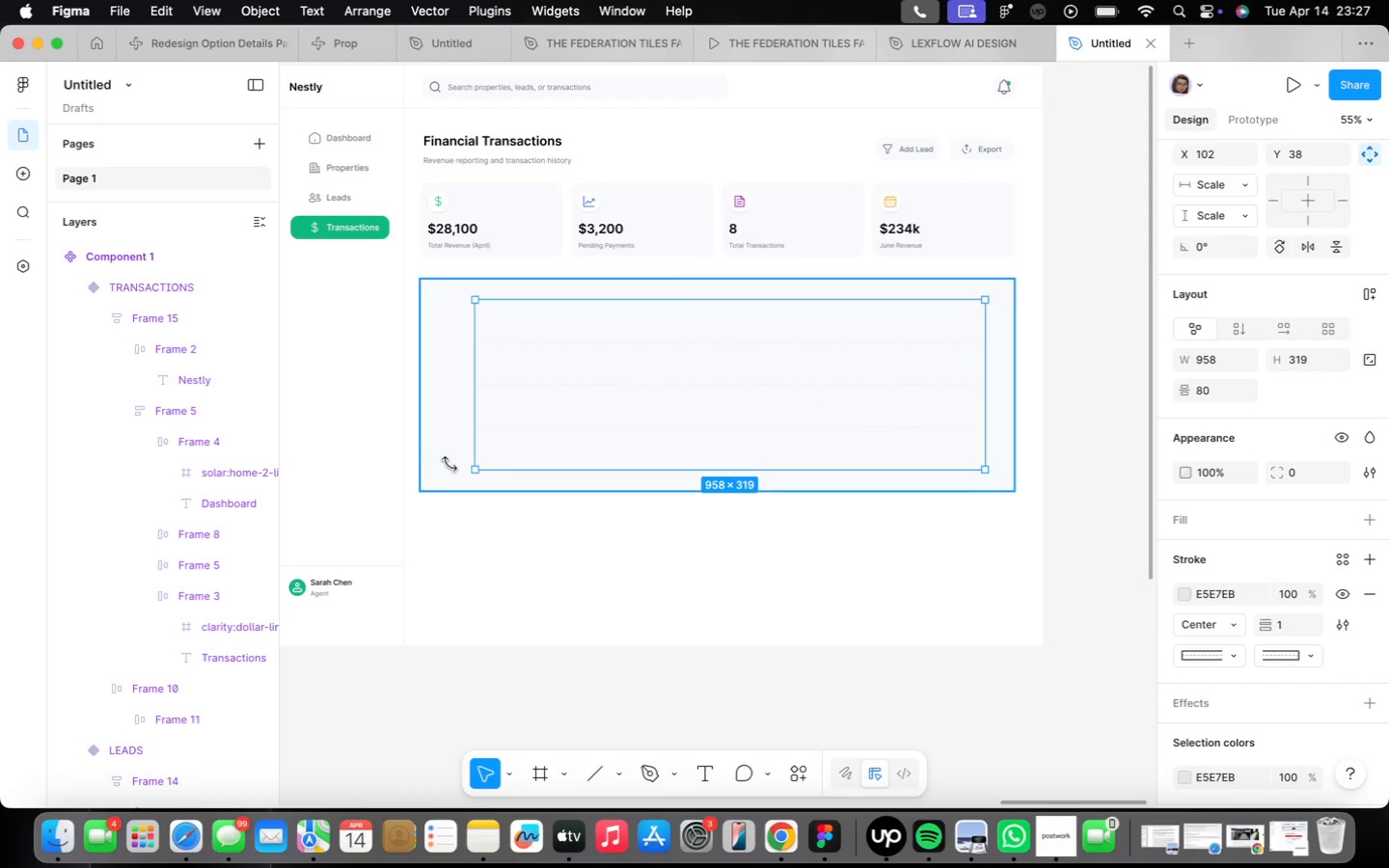 
scroll: coordinate [593, 507], scroll_direction: up, amount: 10.0
 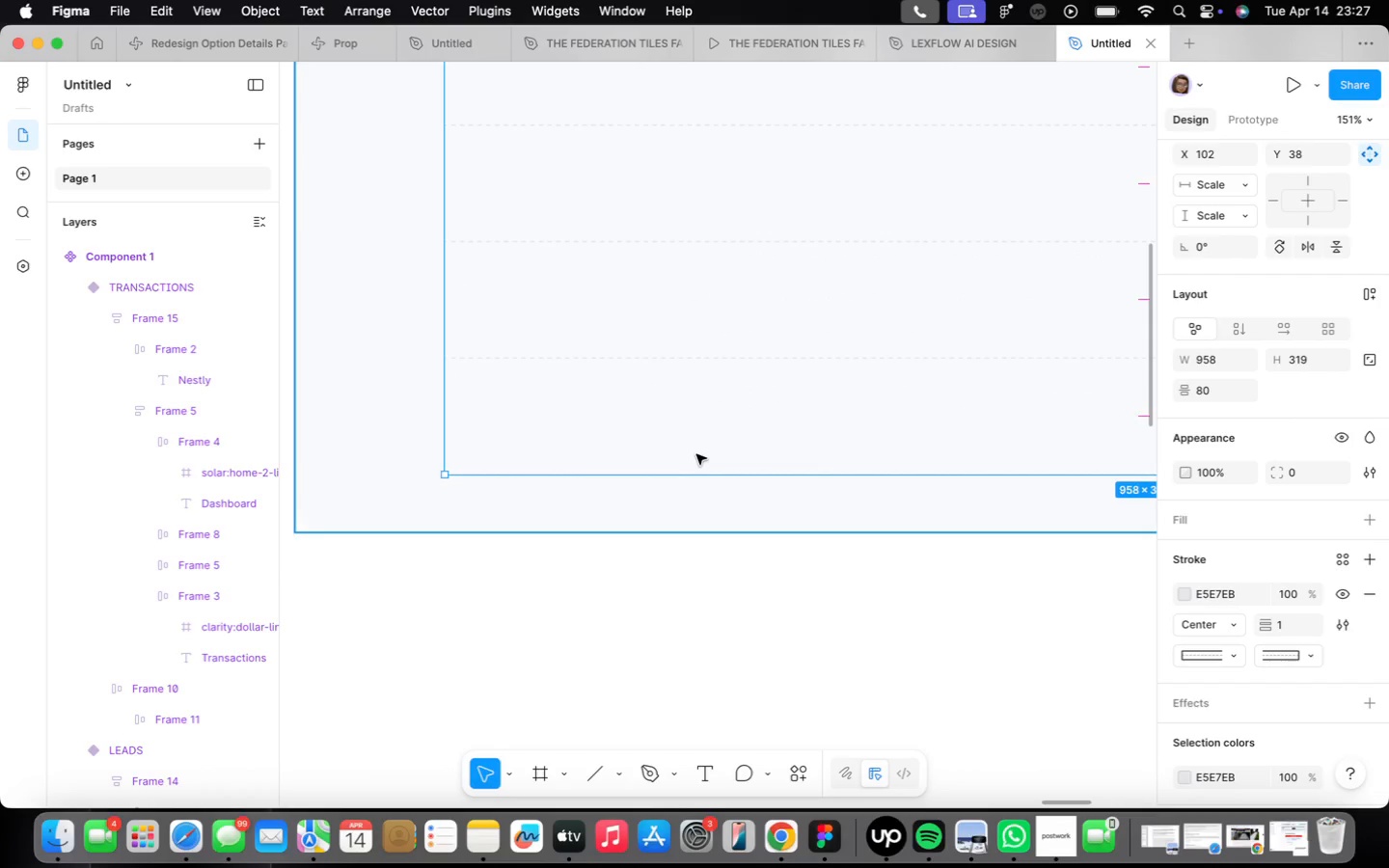 
scroll: coordinate [723, 420], scroll_direction: down, amount: 27.0
 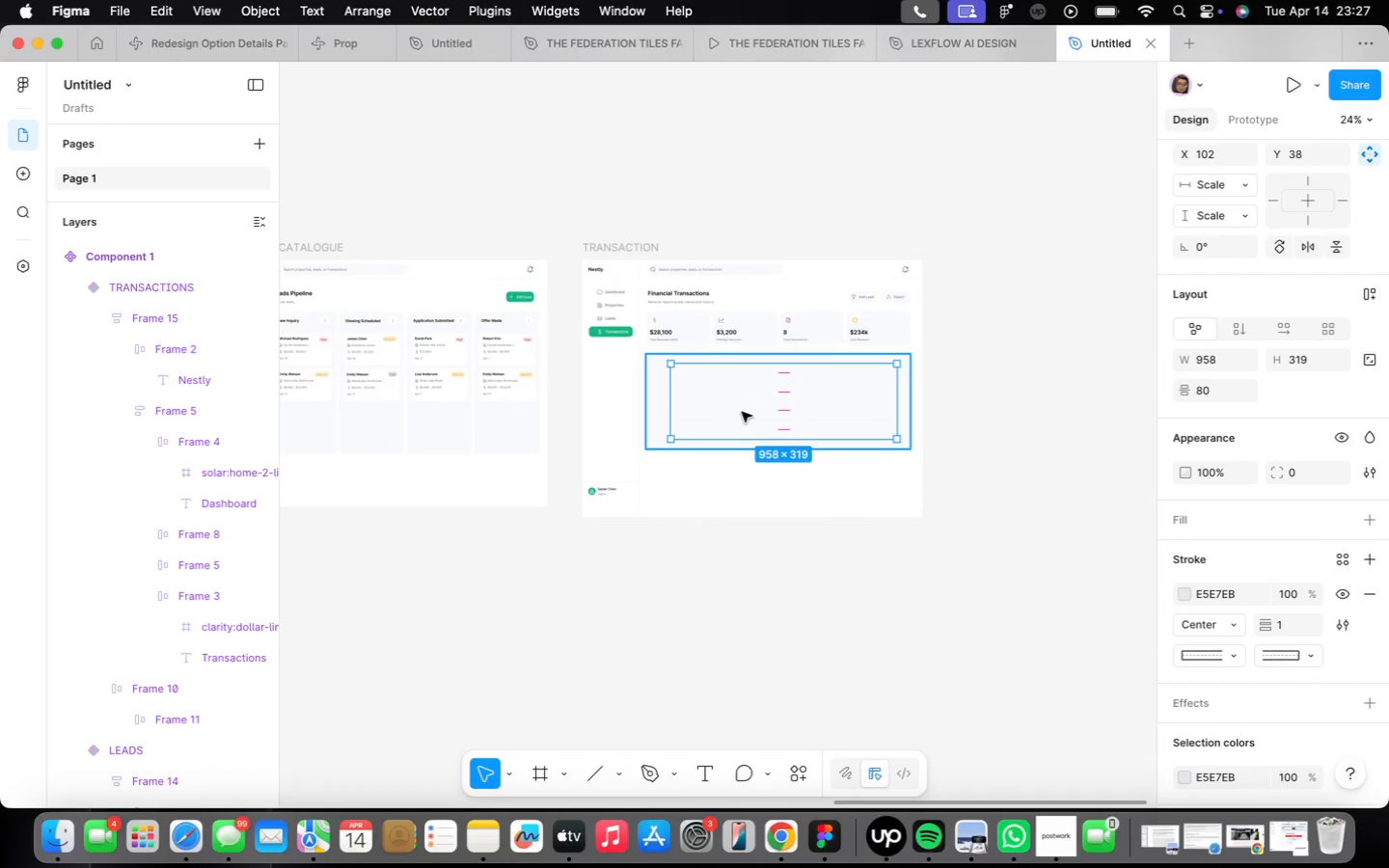 
scroll: coordinate [731, 424], scroll_direction: up, amount: 13.0
 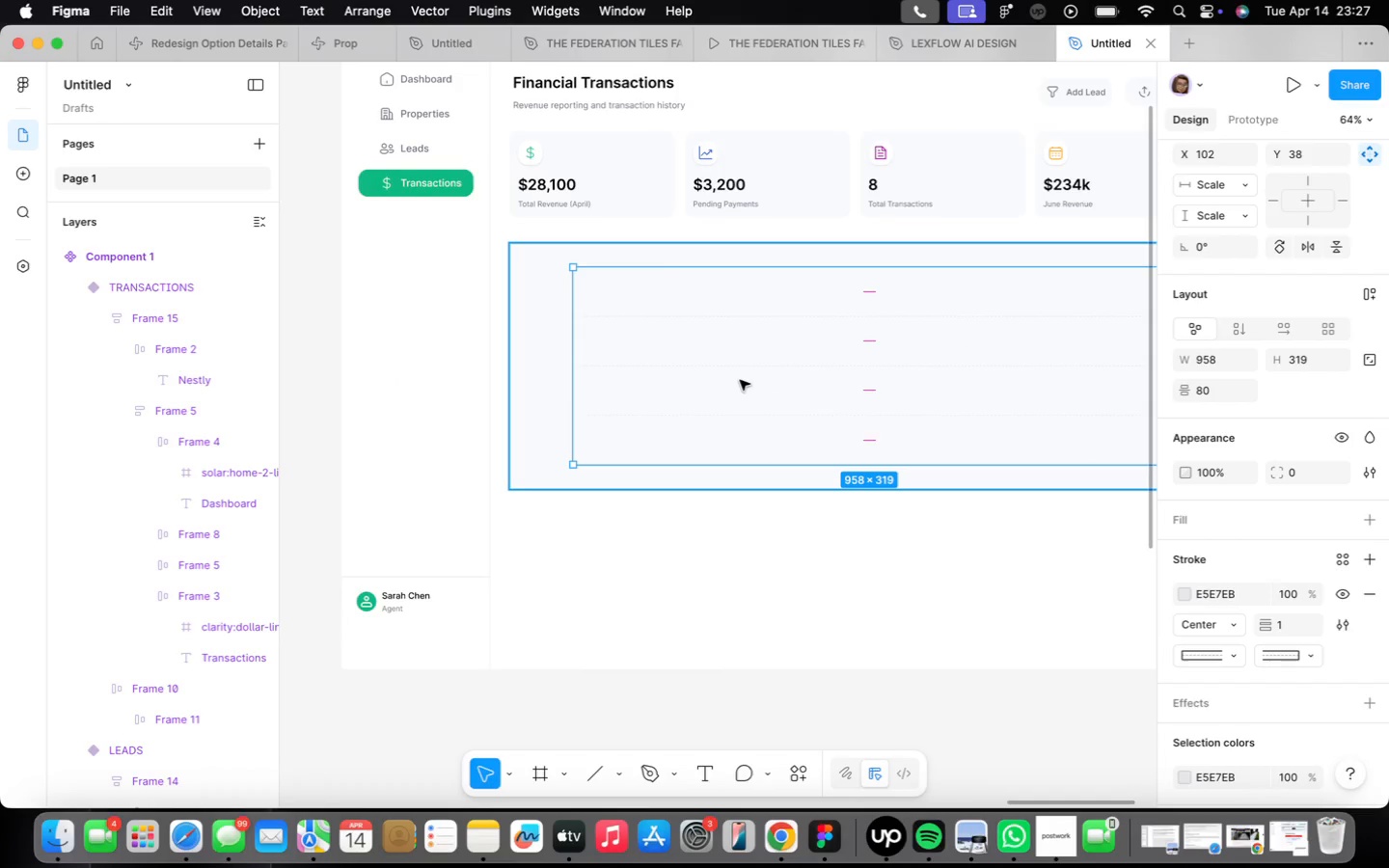 
left_click_drag(start_coordinate=[740, 380], to_coordinate=[766, 625])
 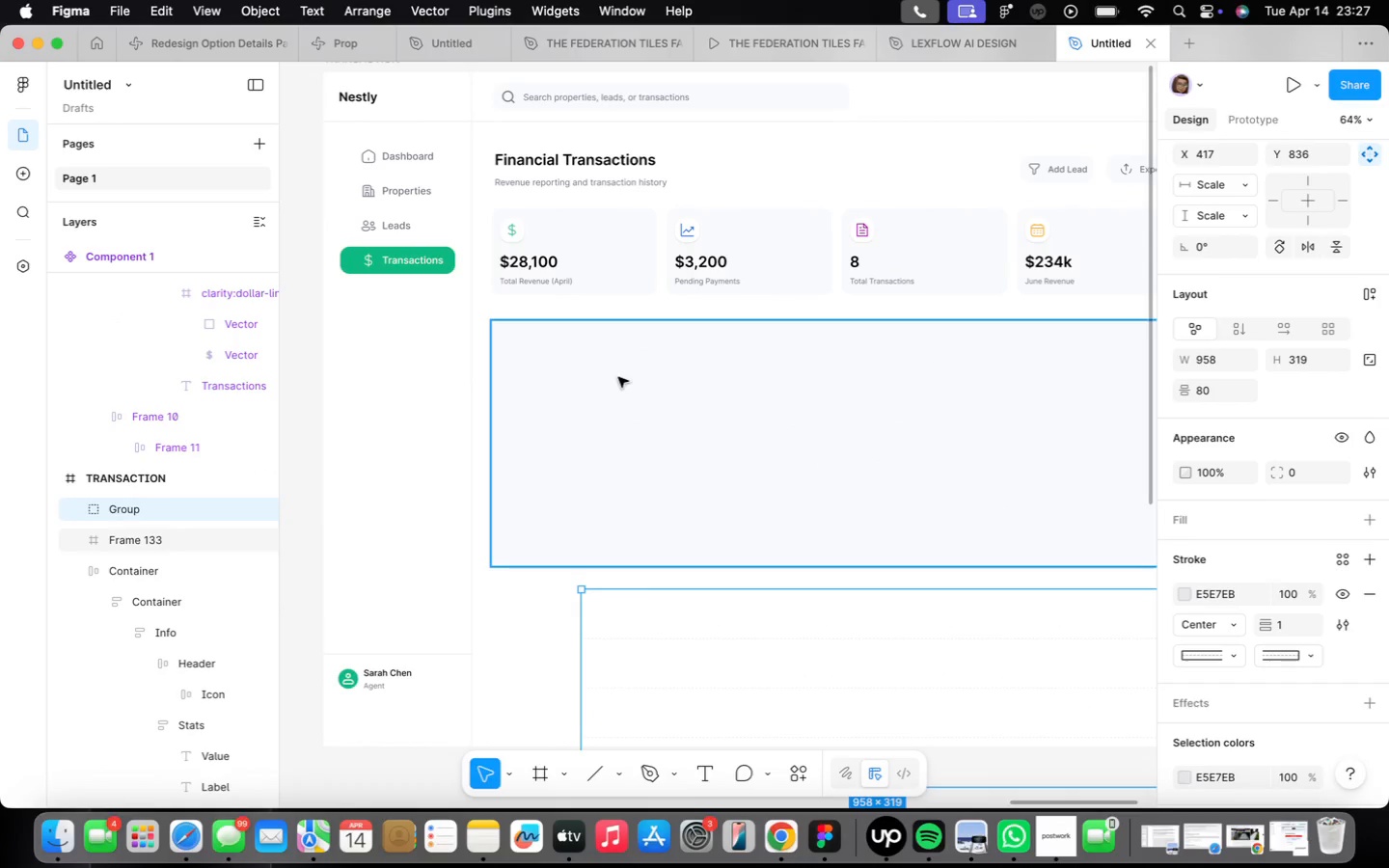 
scroll: coordinate [577, 363], scroll_direction: up, amount: 5.0
 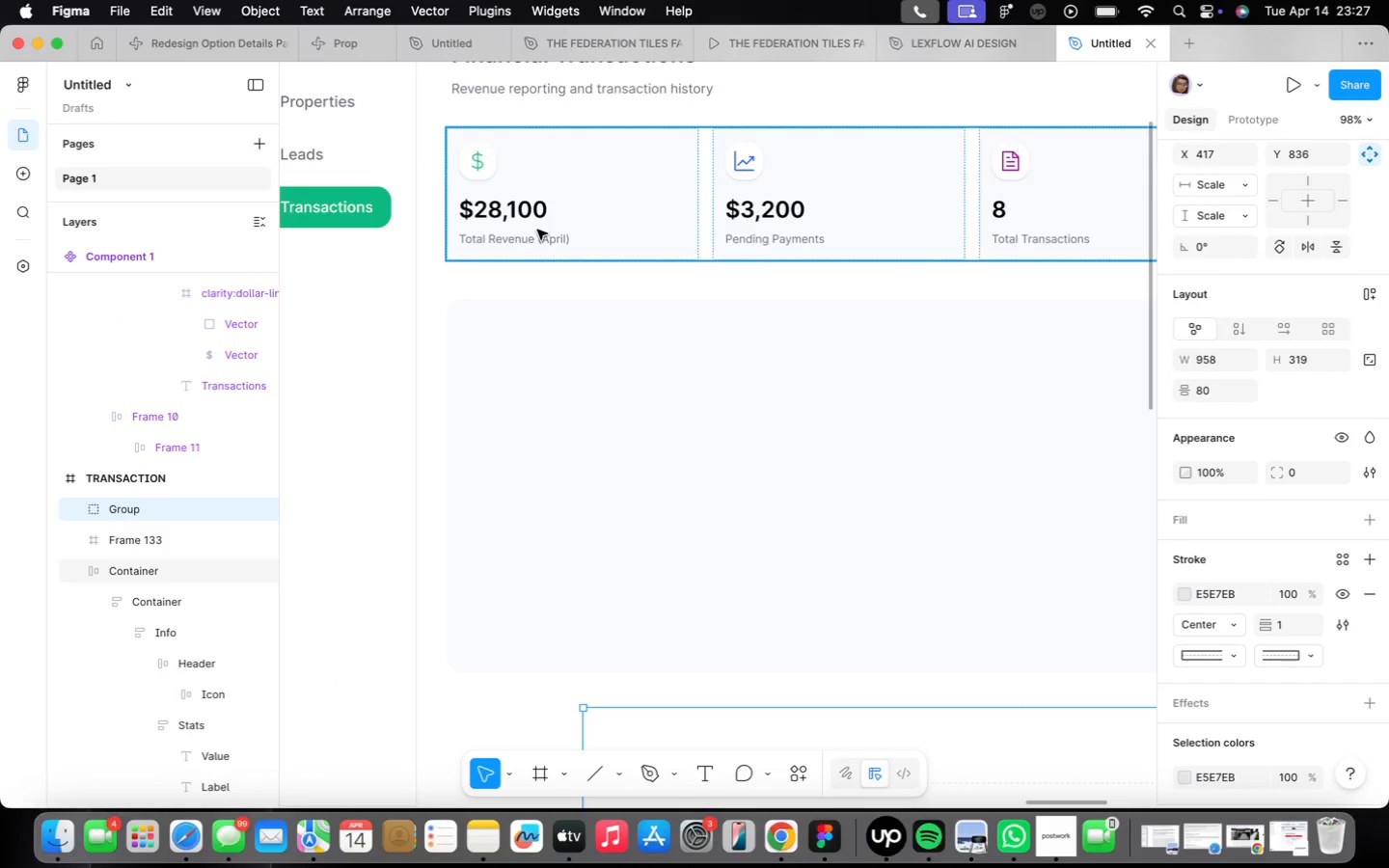 
double_click([523, 222])
 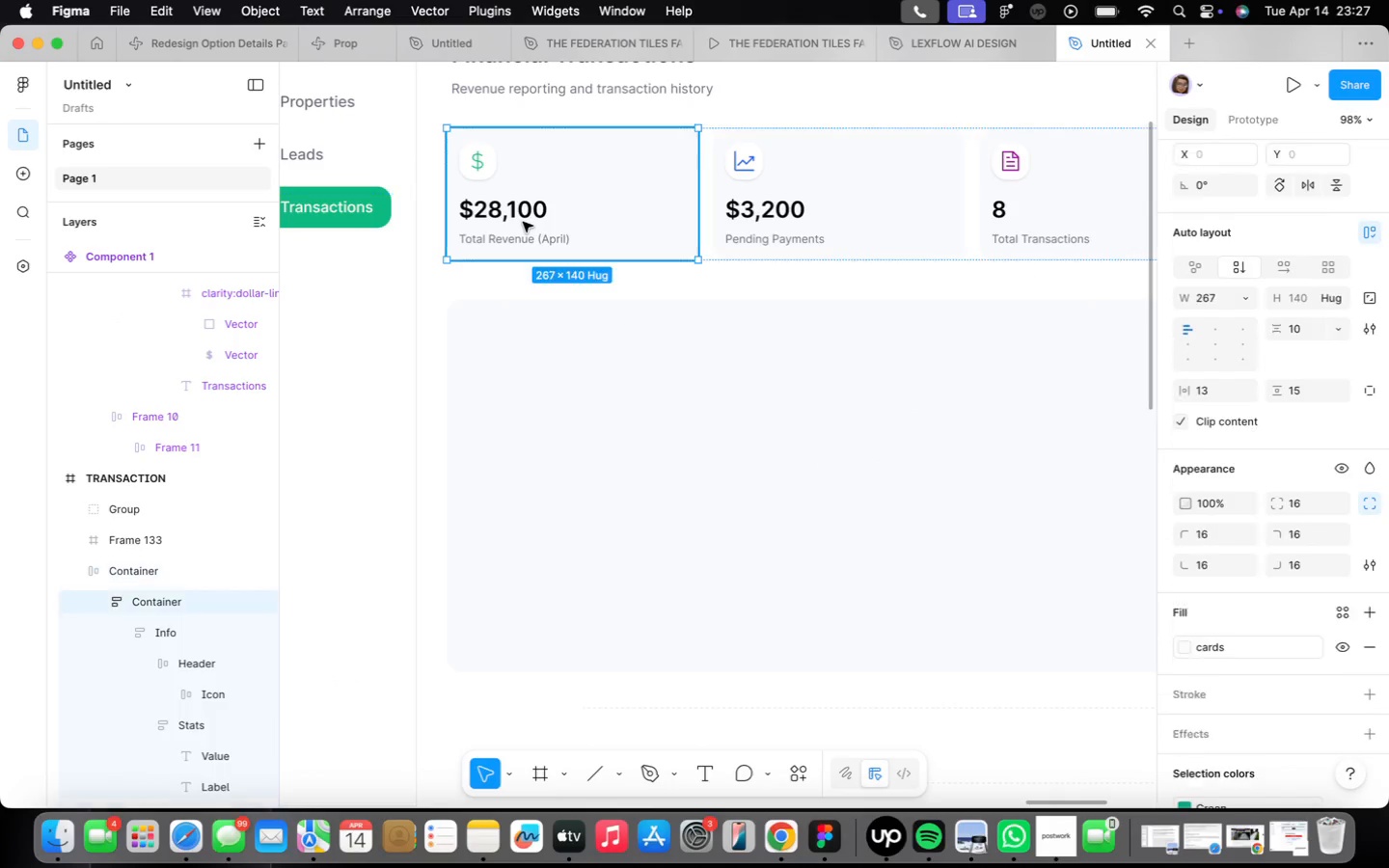 
triple_click([523, 222])
 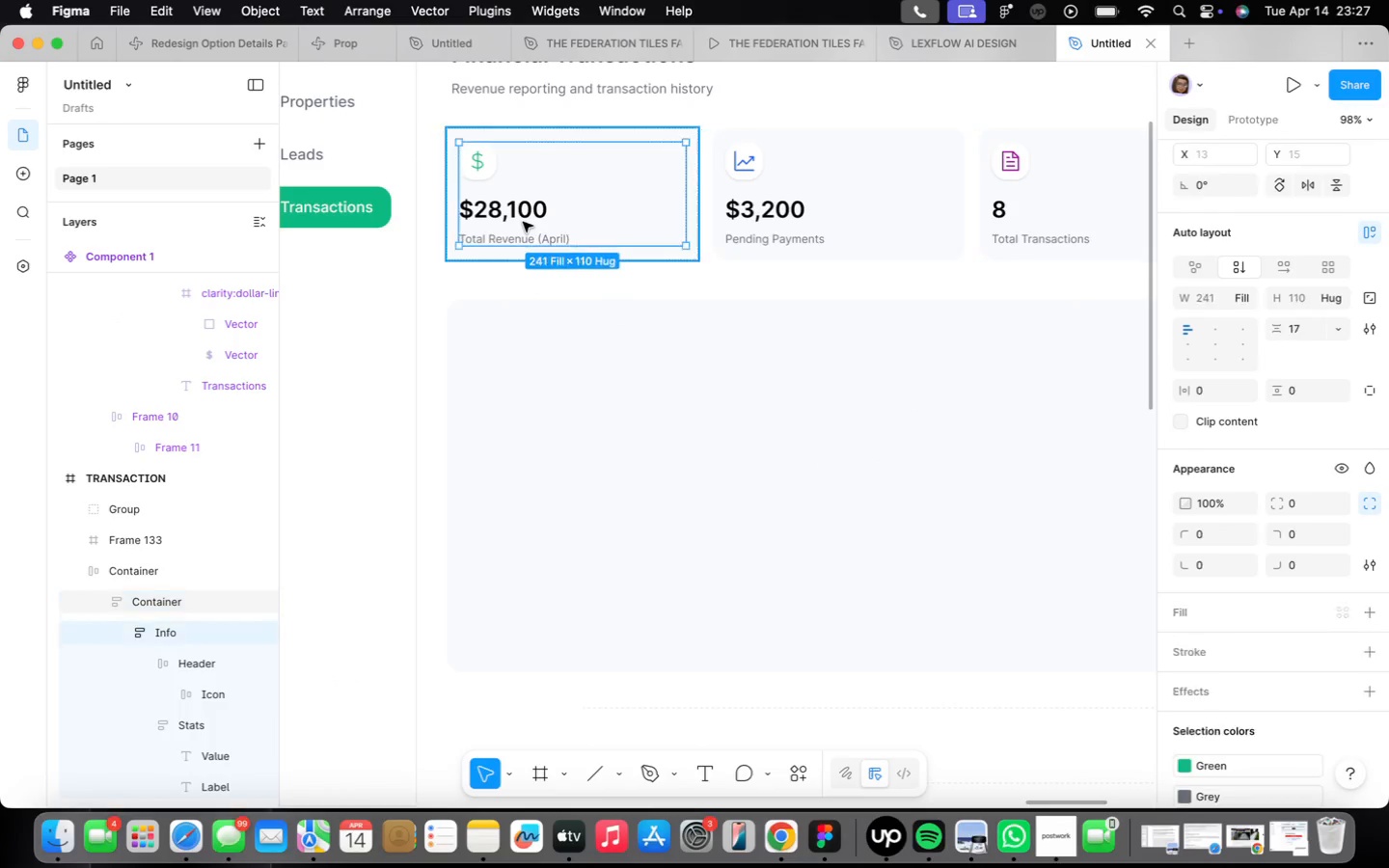 
triple_click([523, 222])
 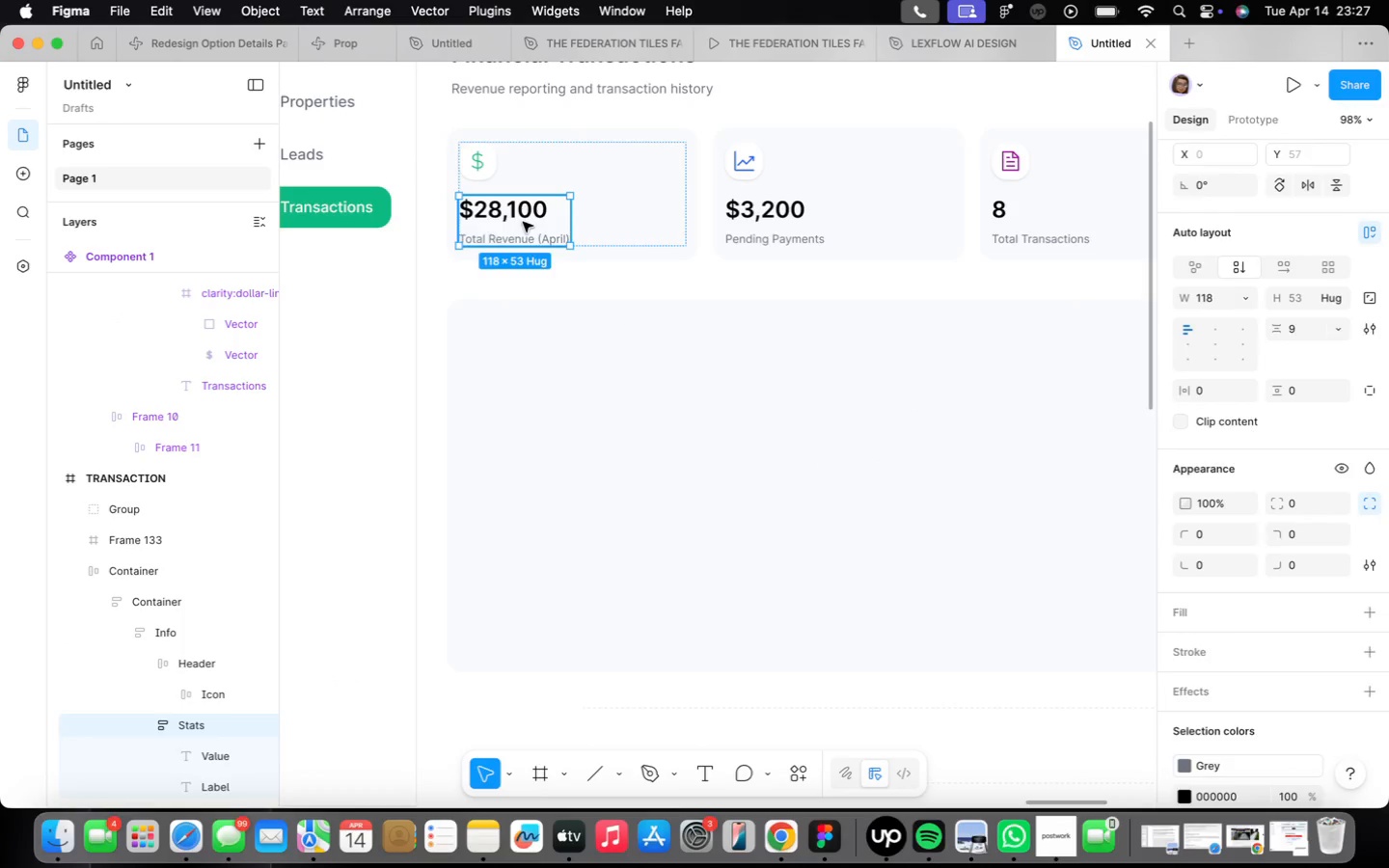 
triple_click([523, 222])
 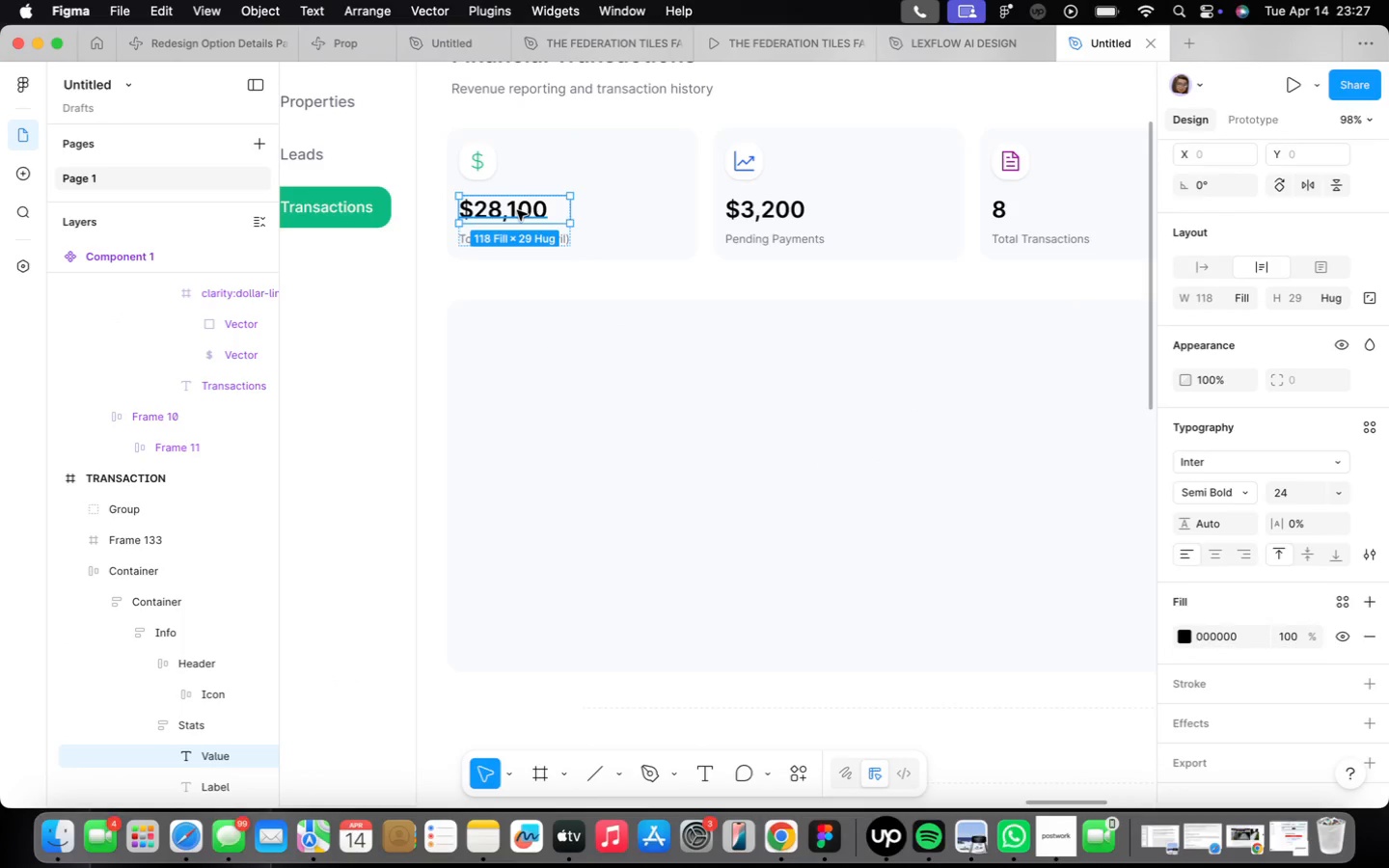 
hold_key(key=OptionLeft, duration=1.07)
left_click_drag(start_coordinate=[517, 210], to_coordinate=[556, 342])
 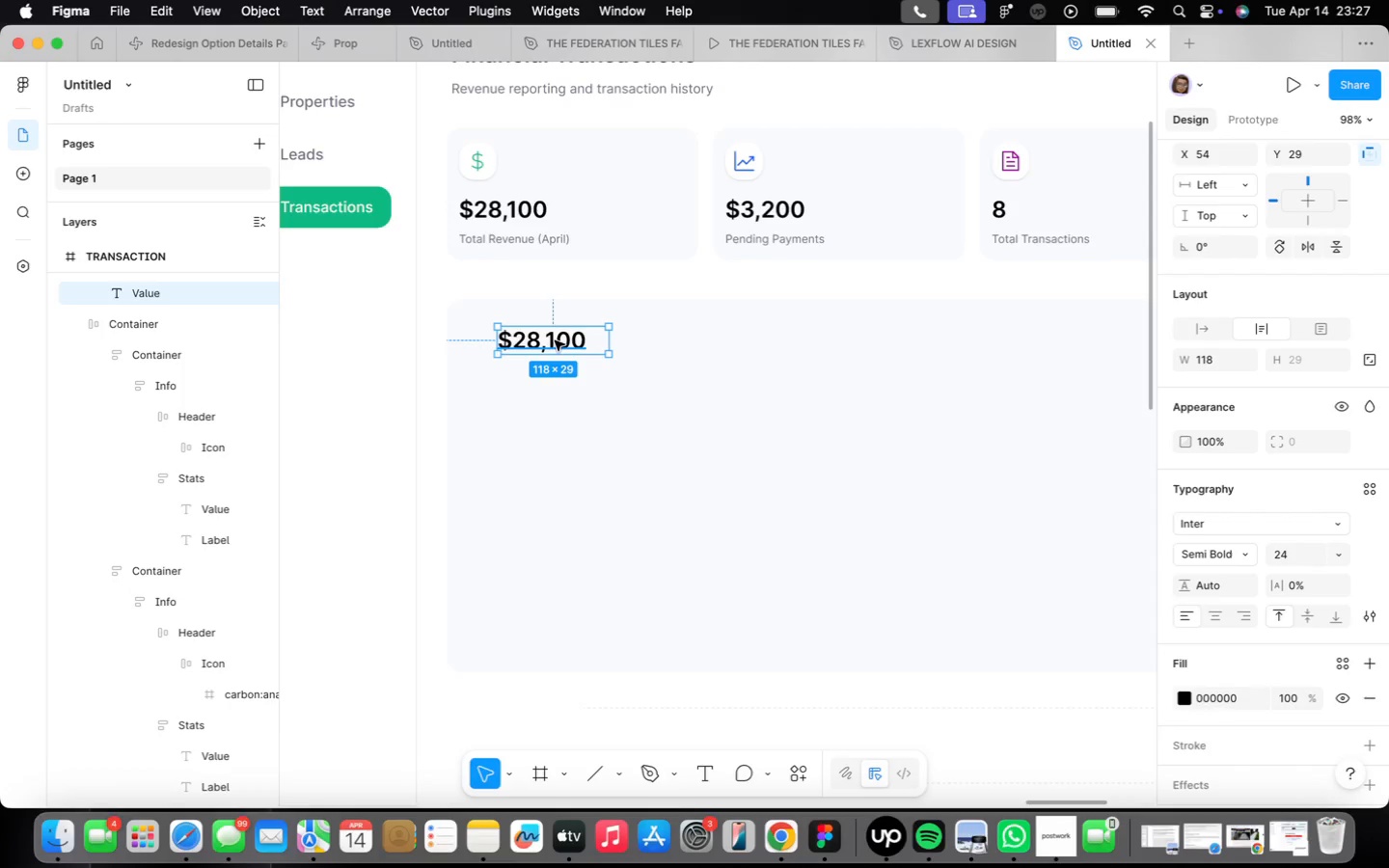 
double_click([555, 340])
 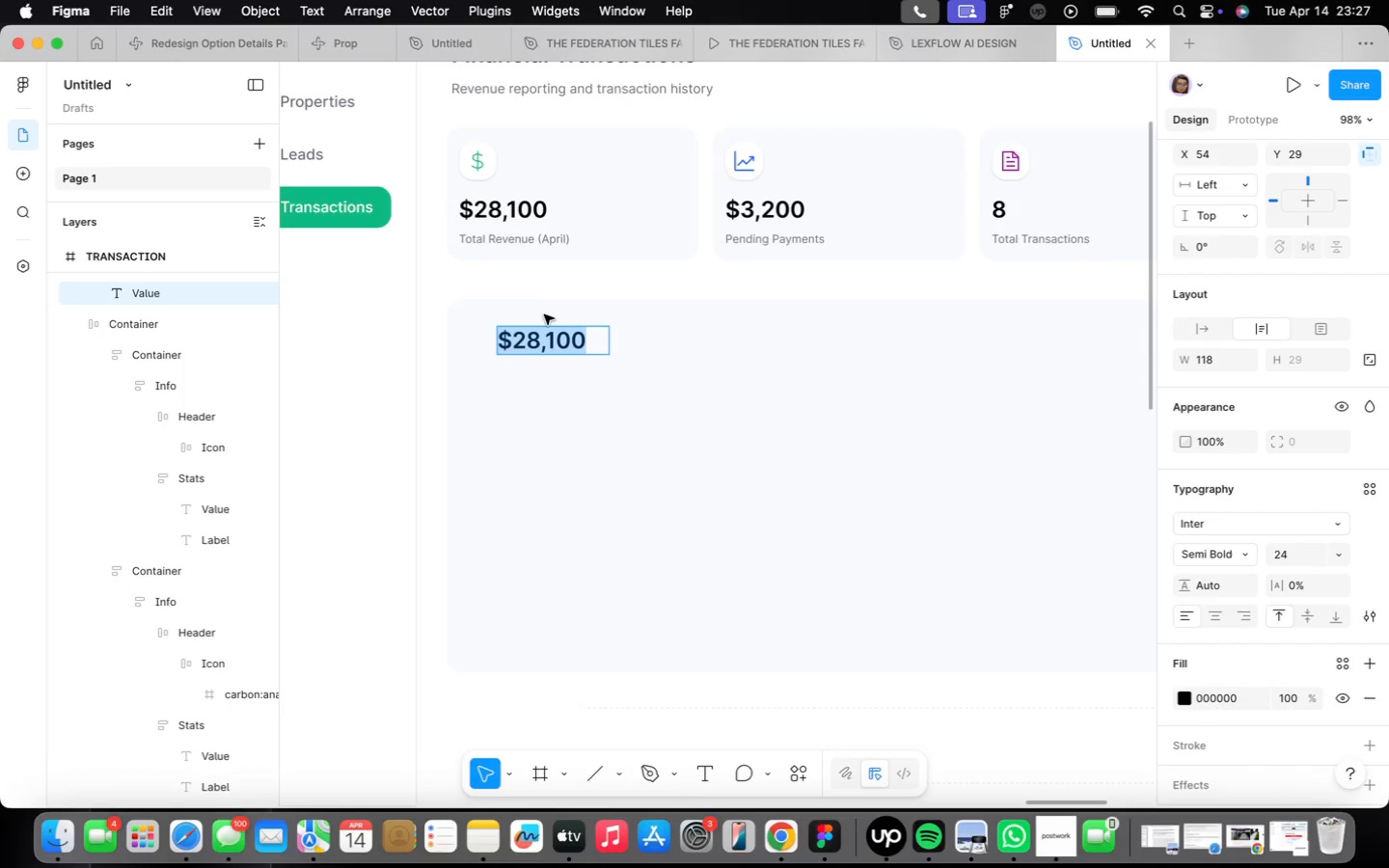 
wait(5.07)
 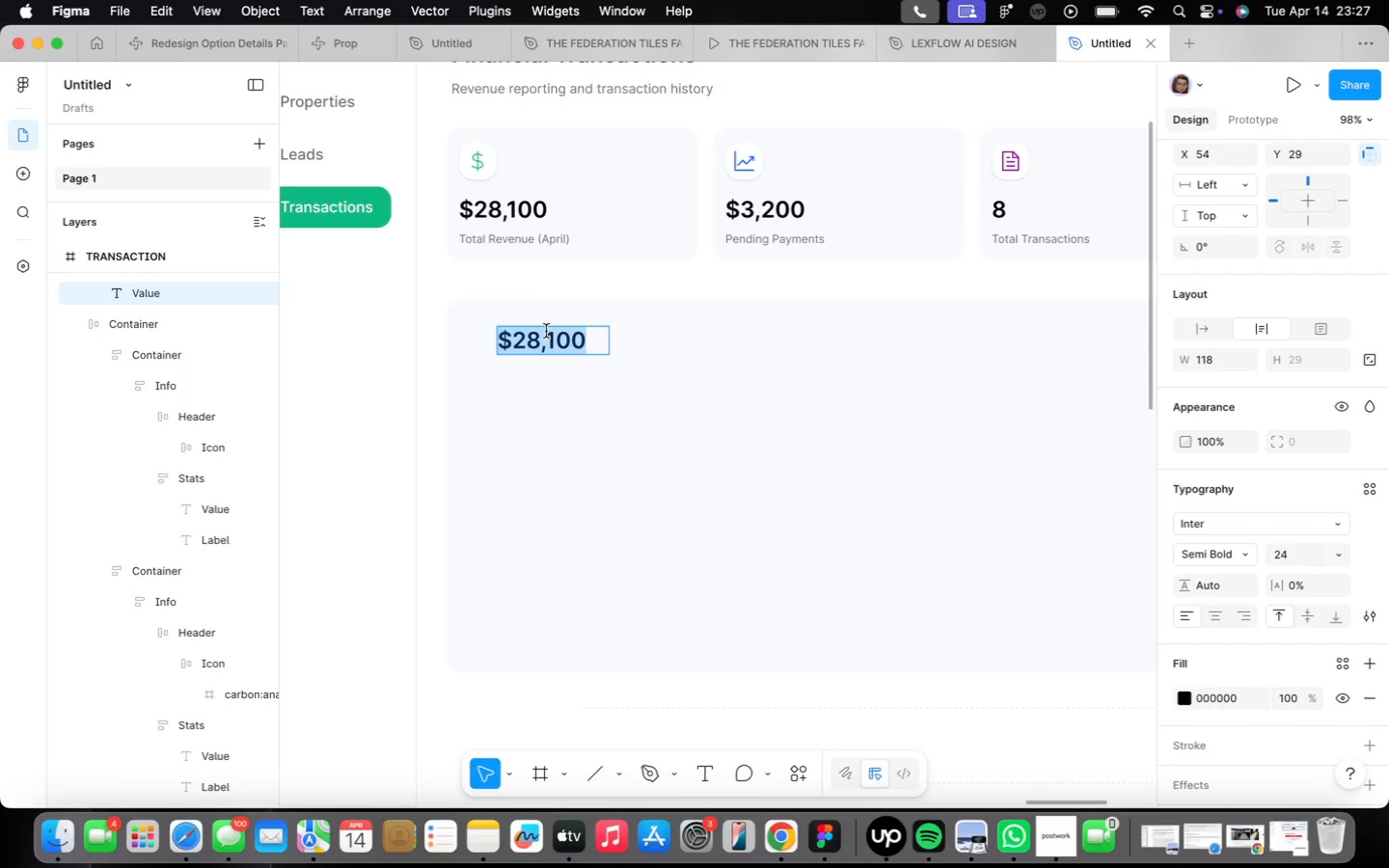 
type(Monthly )
 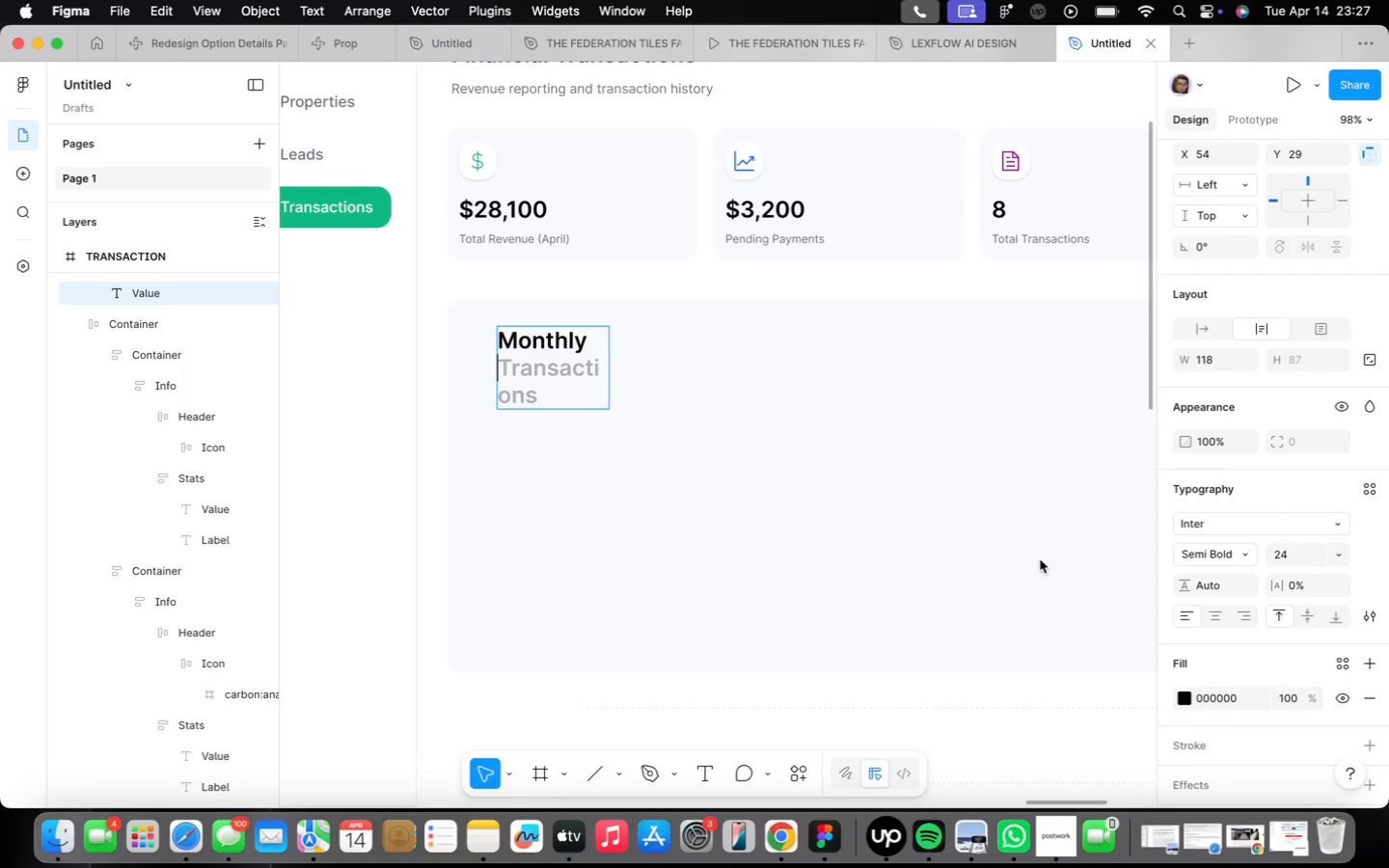 
left_click([1192, 333])
 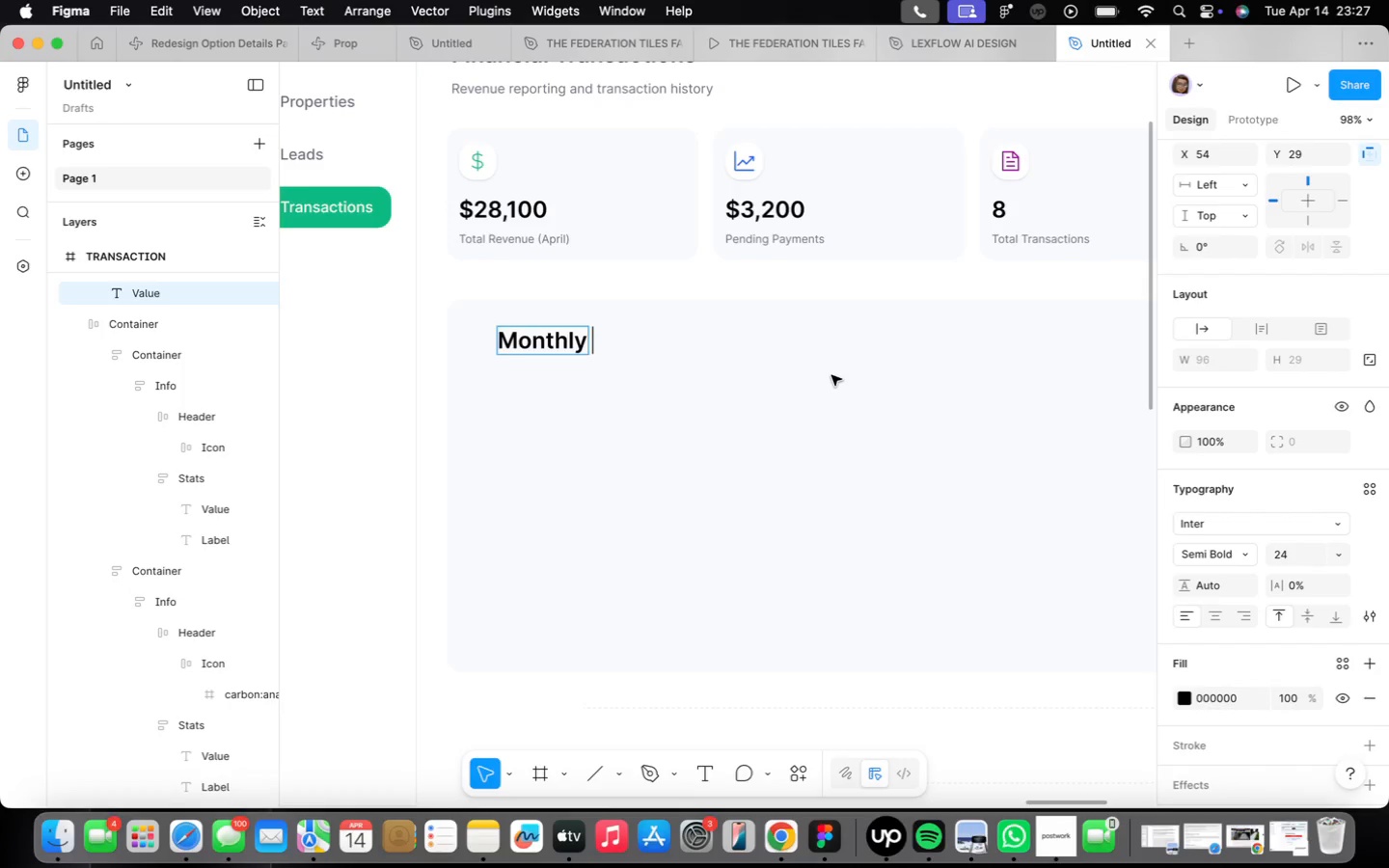 
type(Revenue Distribution)
 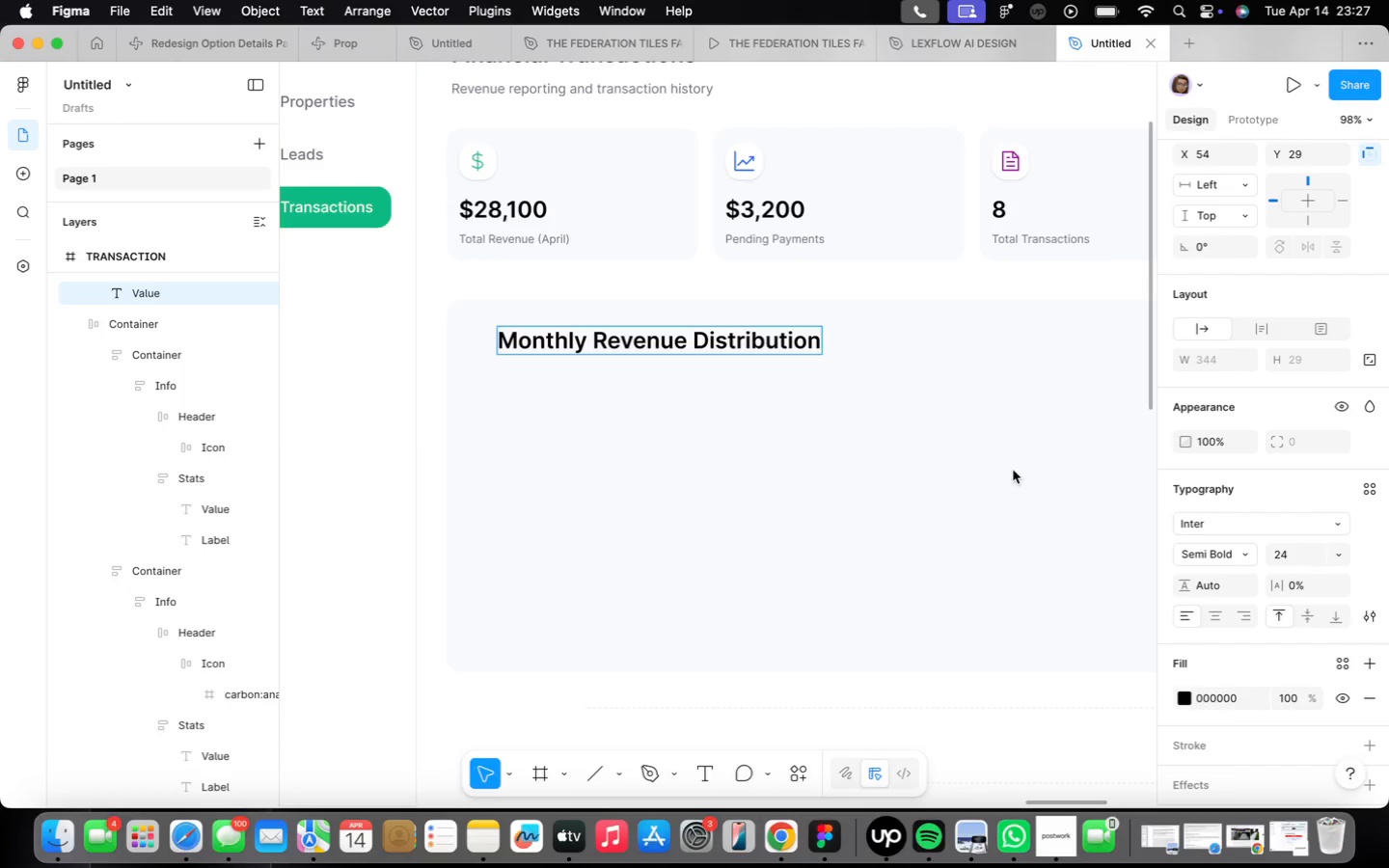 
left_click([790, 478])
 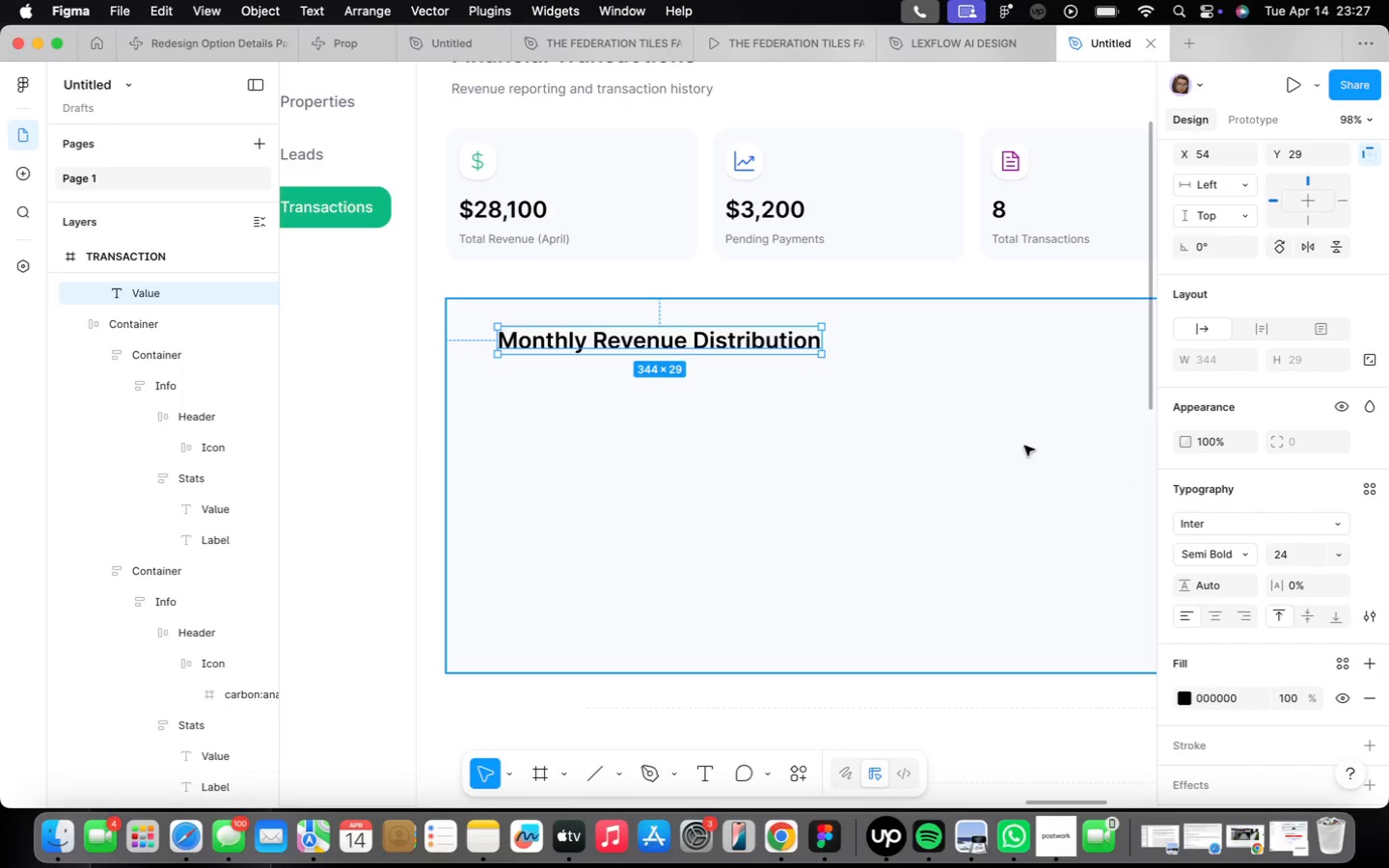 
scroll: coordinate [786, 483], scroll_direction: down, amount: 5.0
 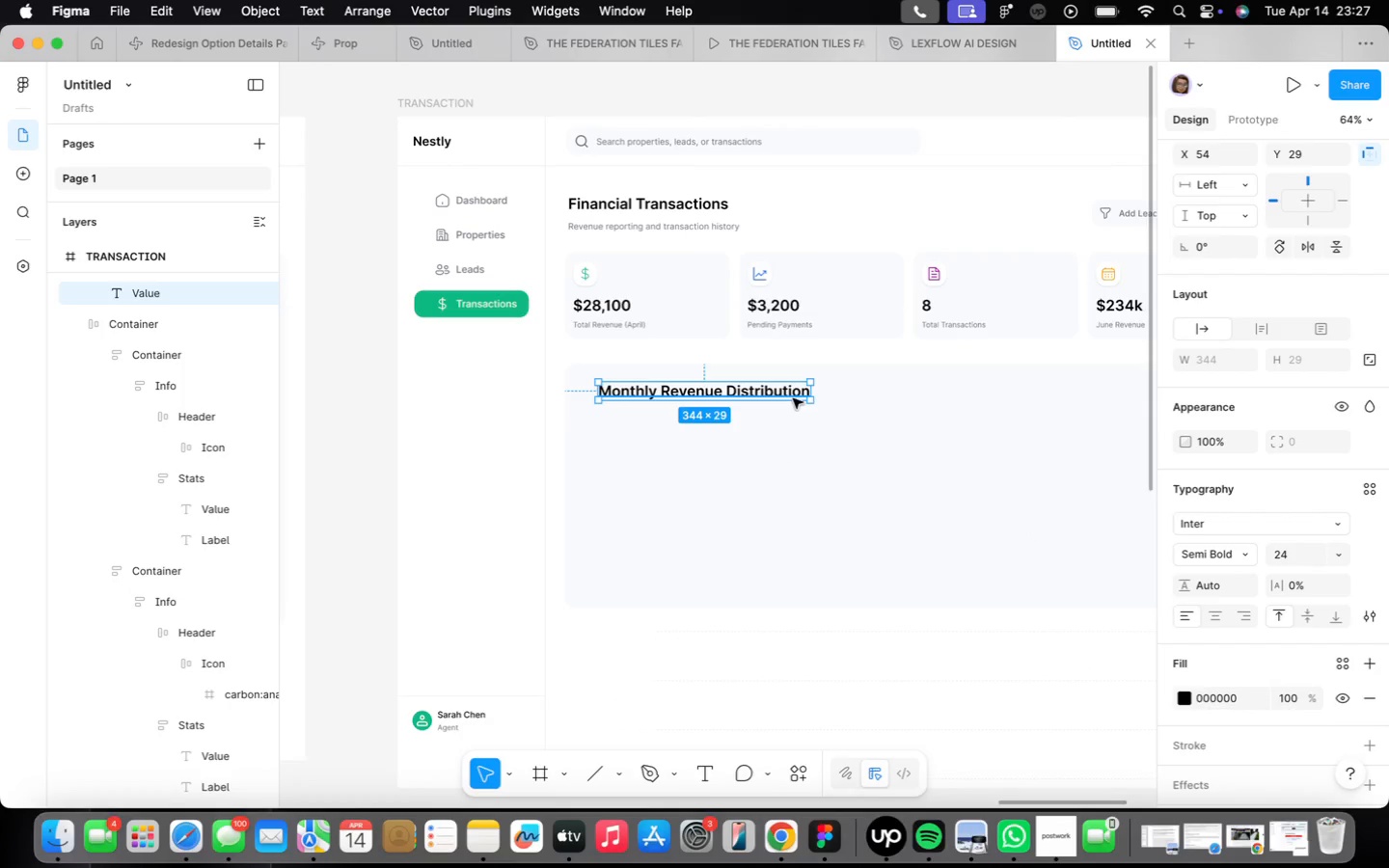 
scroll: coordinate [777, 410], scroll_direction: up, amount: 9.0
 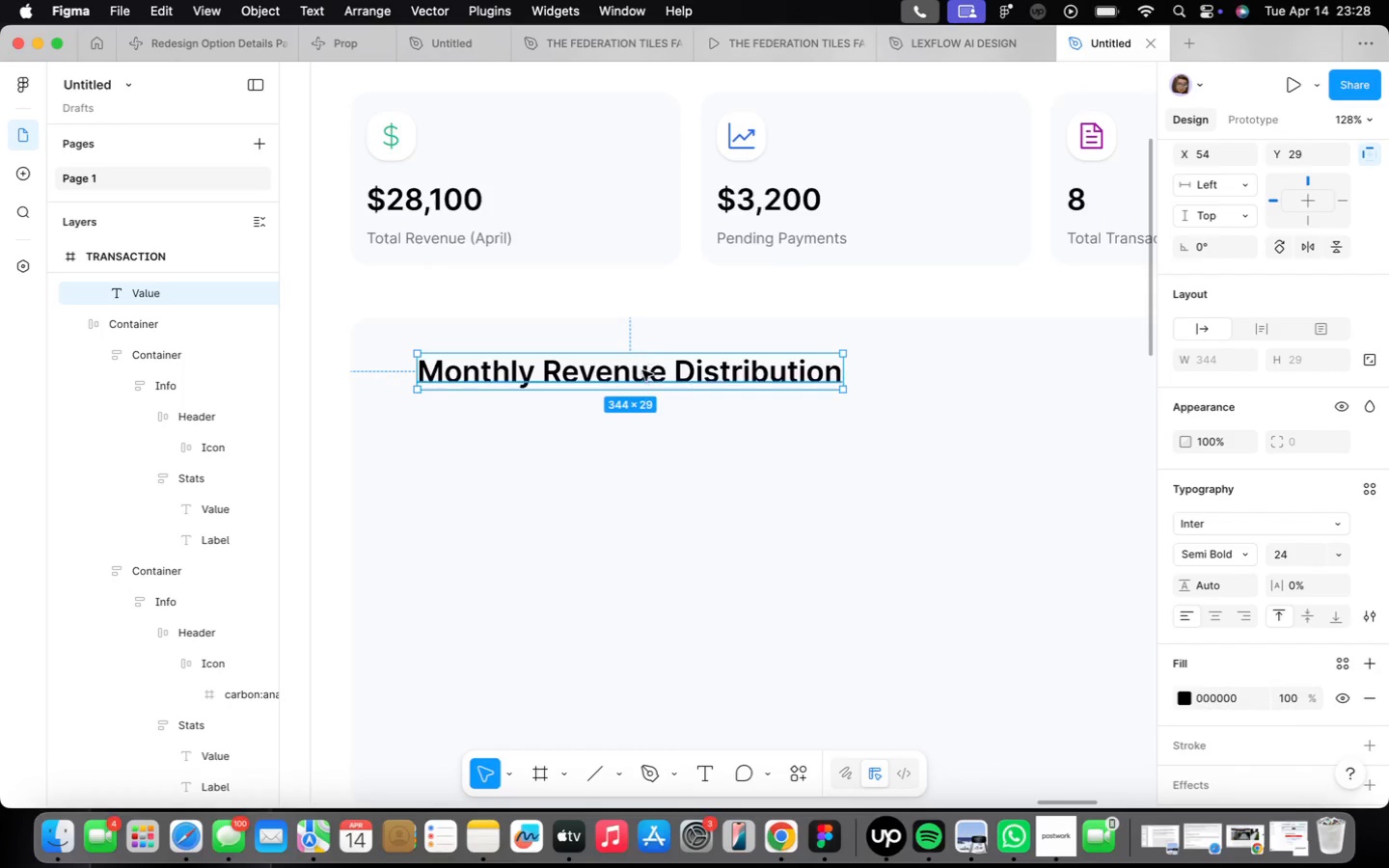 
scroll: coordinate [640, 371], scroll_direction: down, amount: 2.0
 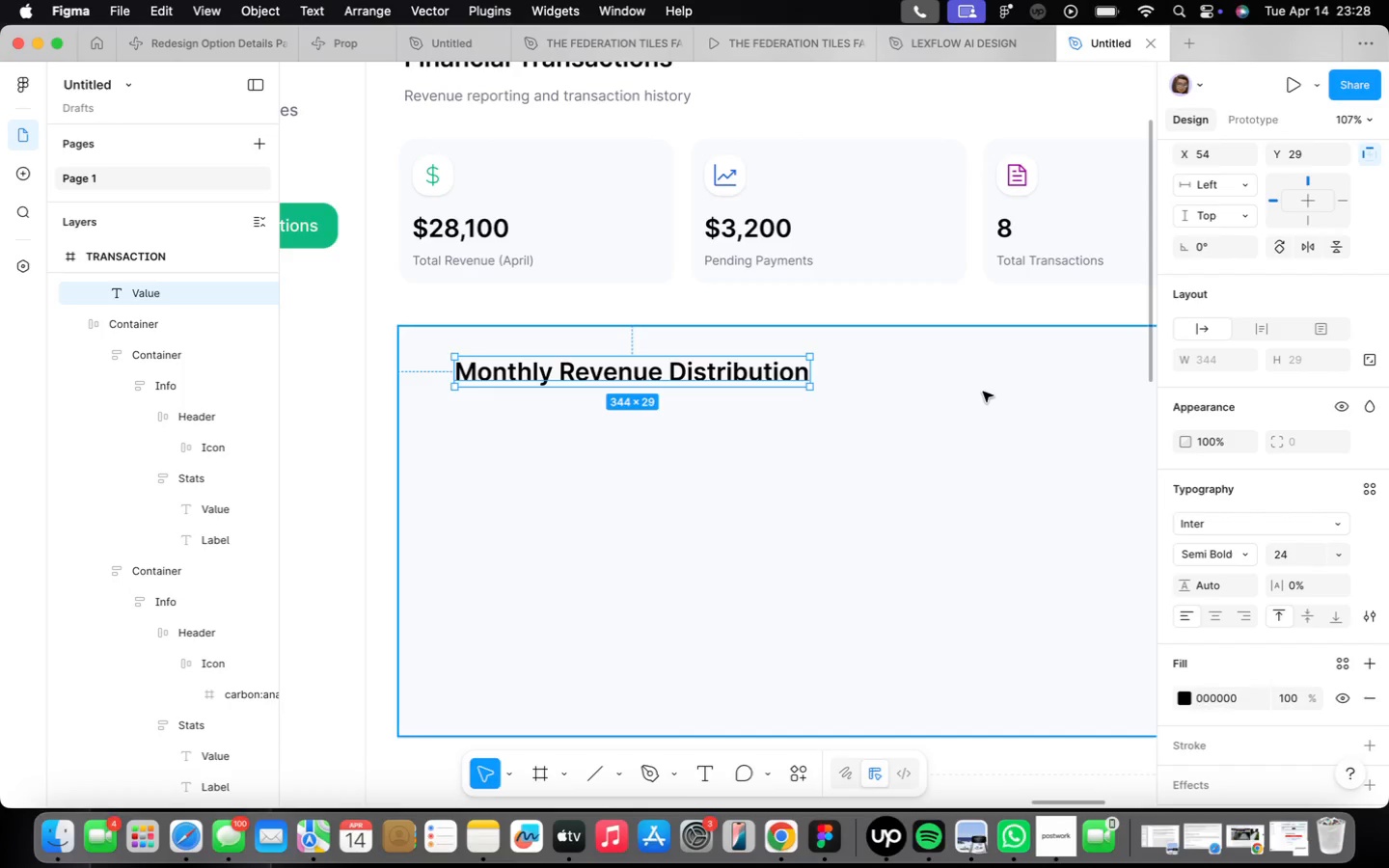 
wait(10.09)
 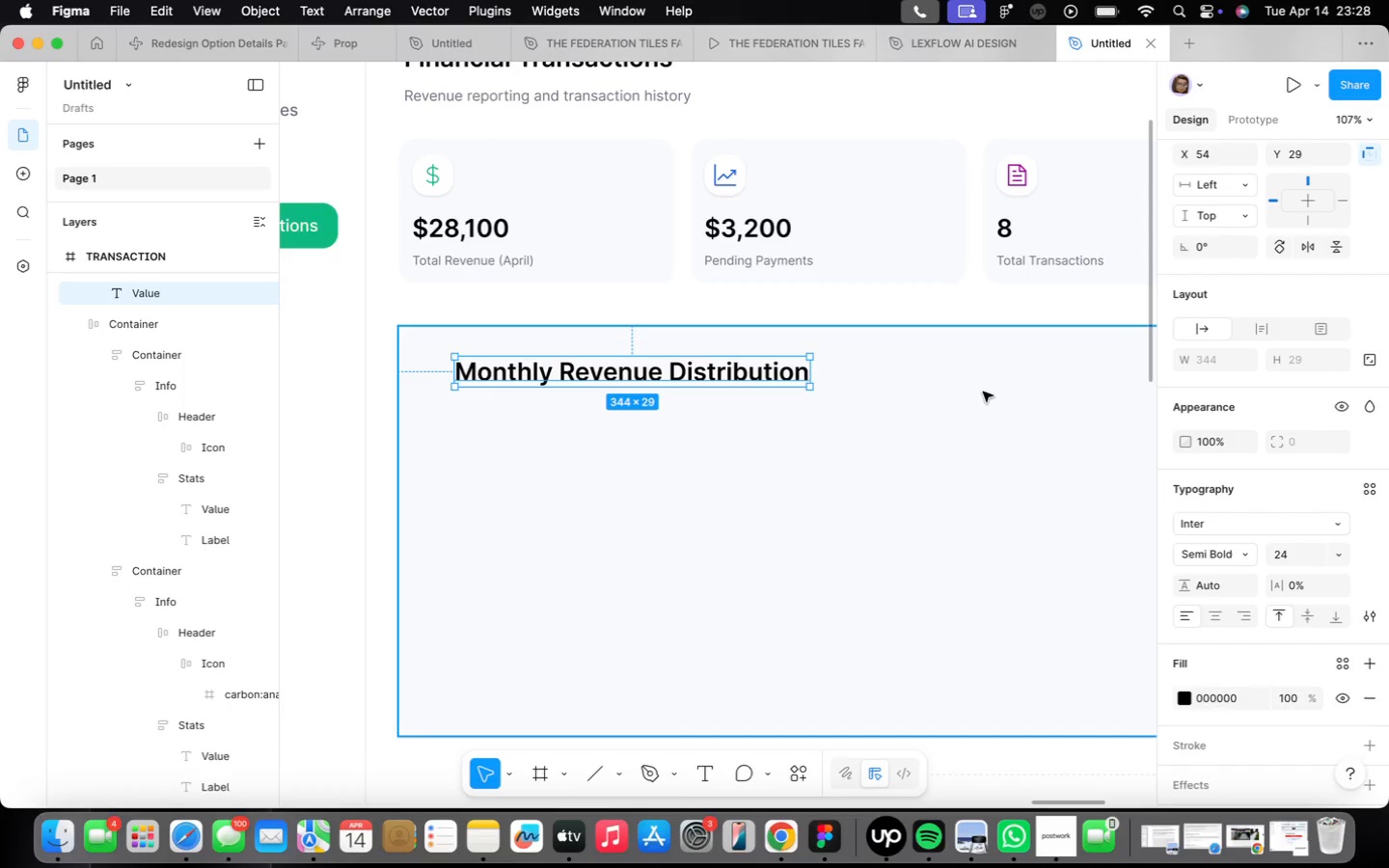 
mouse_move([1326, 538])
 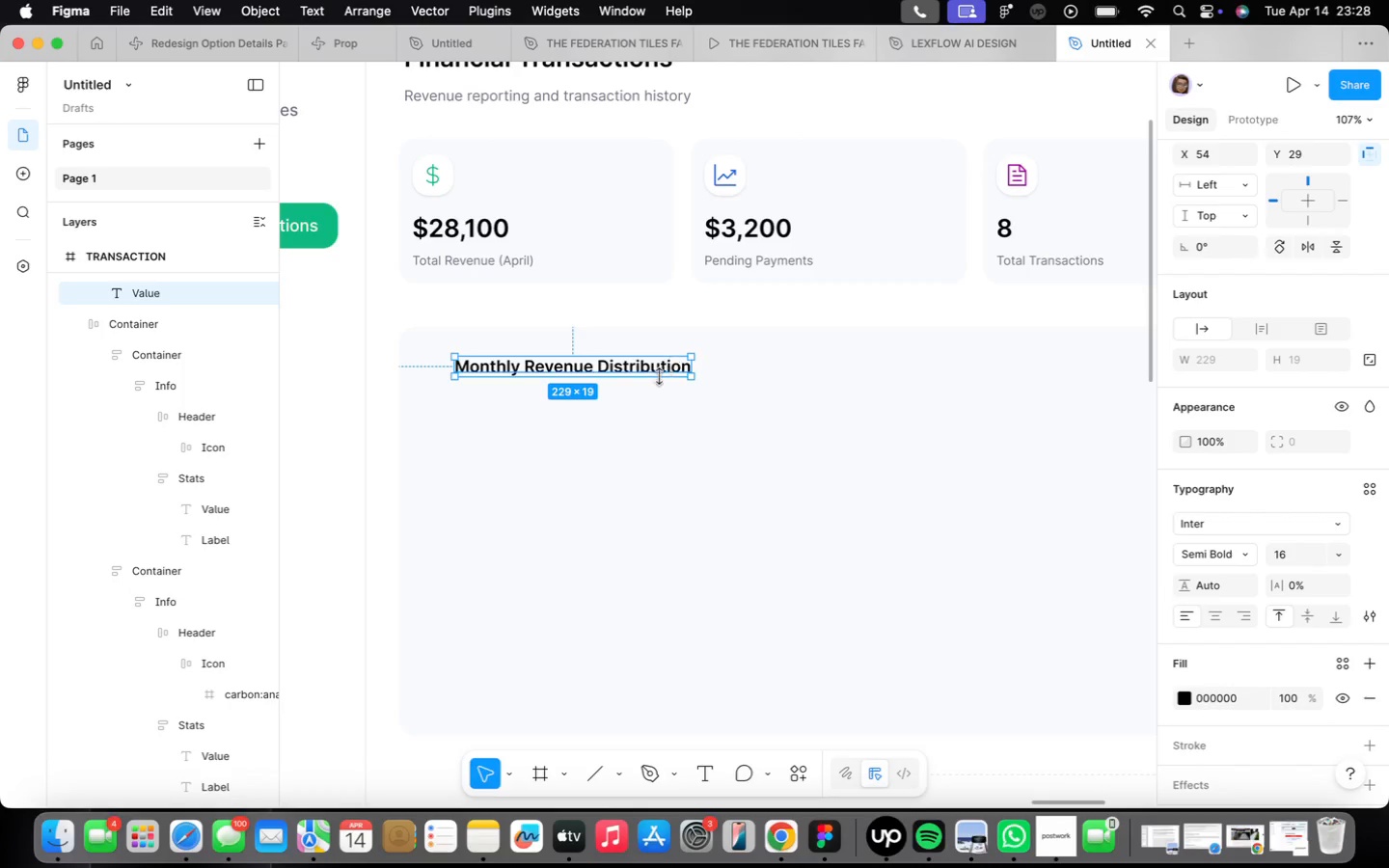 
left_click_drag(start_coordinate=[656, 370], to_coordinate=[630, 367])
 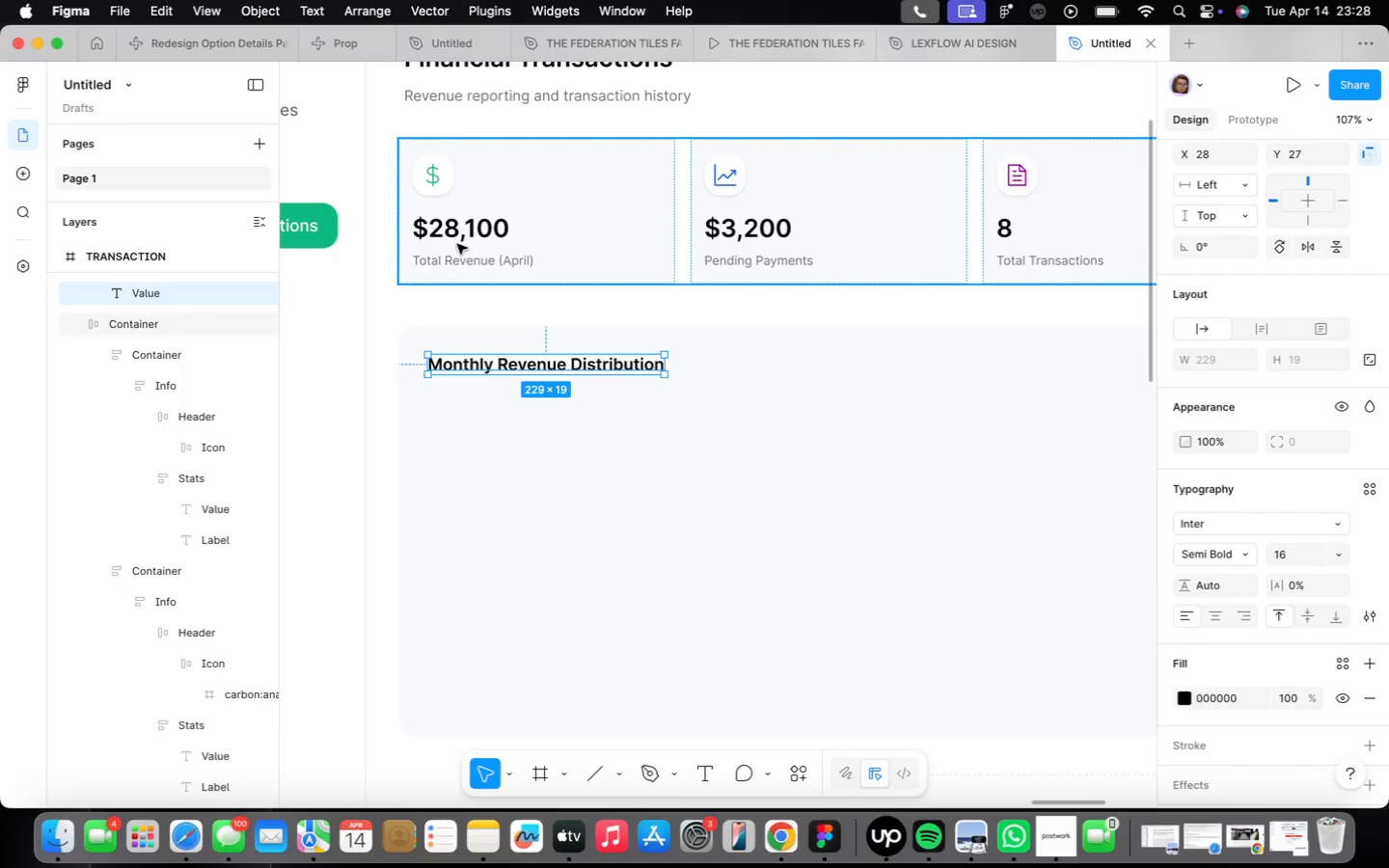 
double_click([463, 258])
 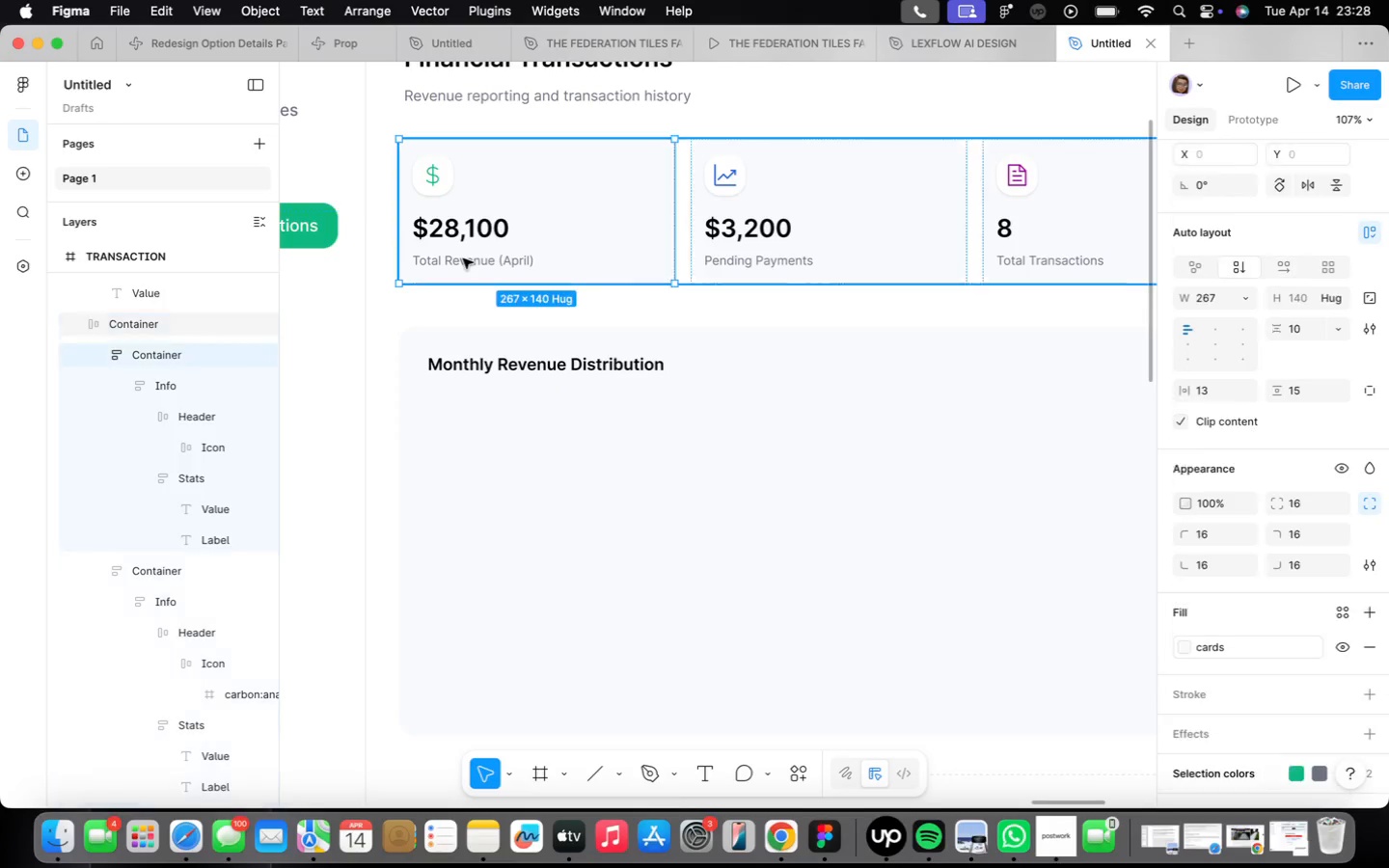 
triple_click([463, 258])
 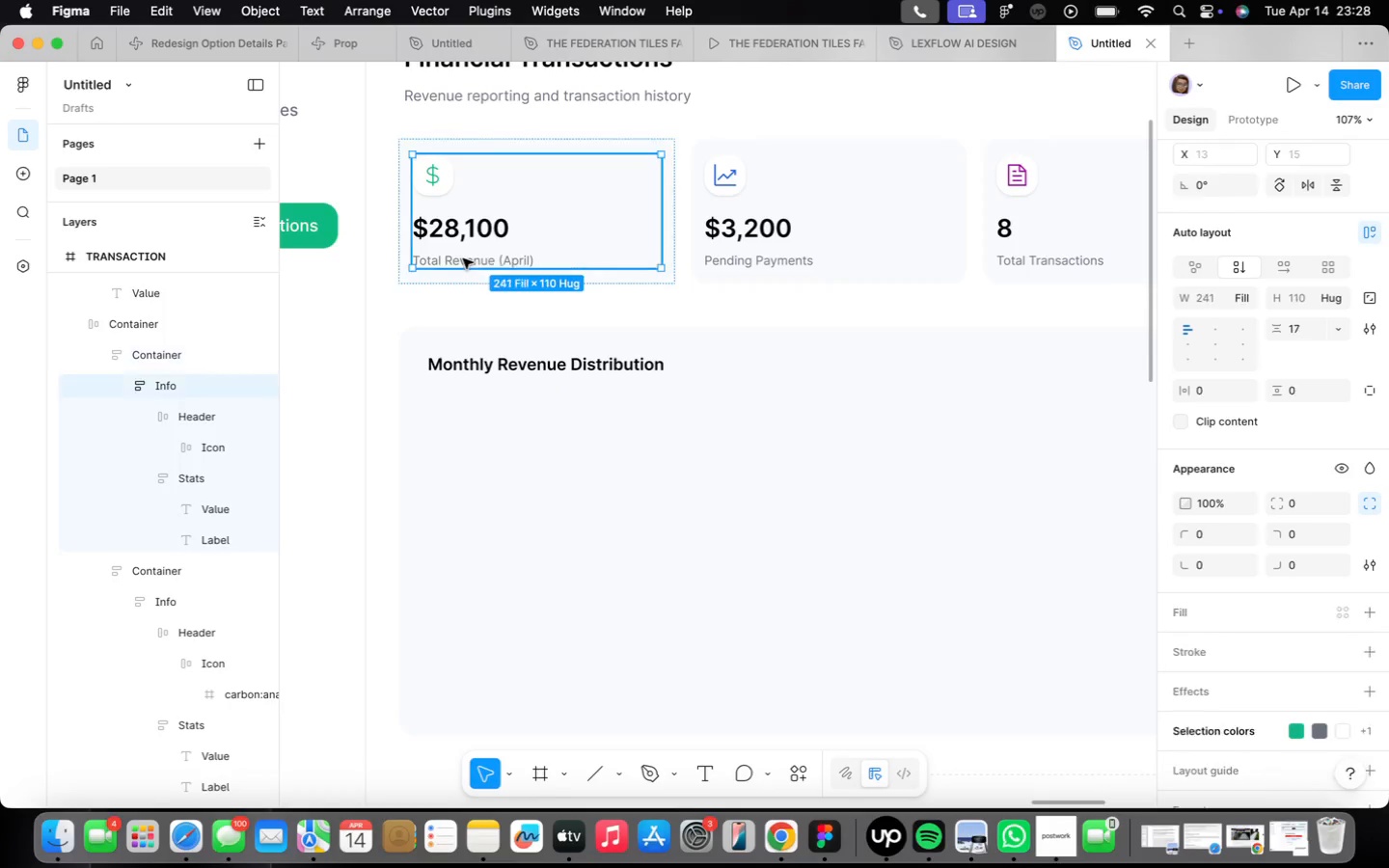 
triple_click([463, 258])
 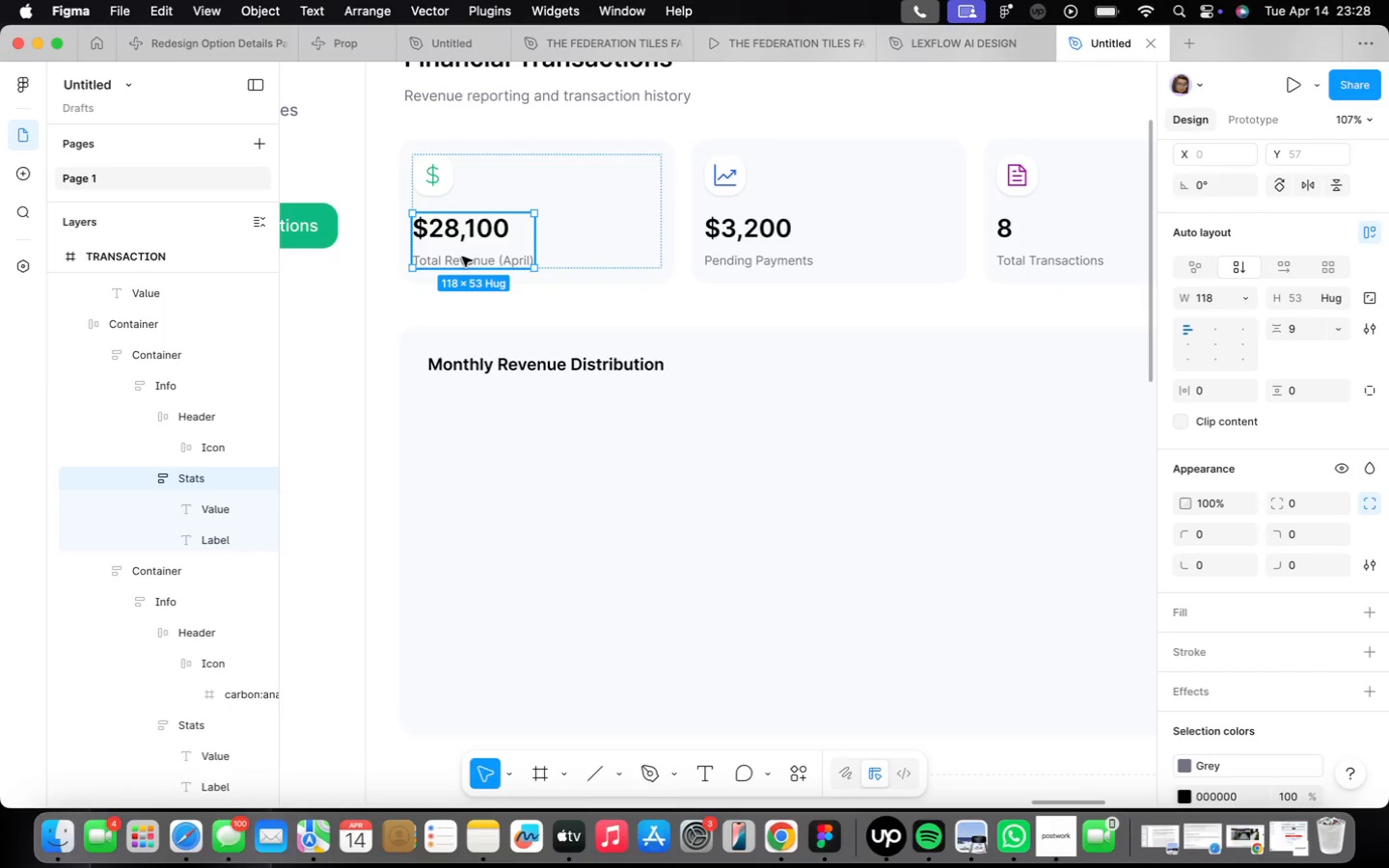 
triple_click([462, 257])
 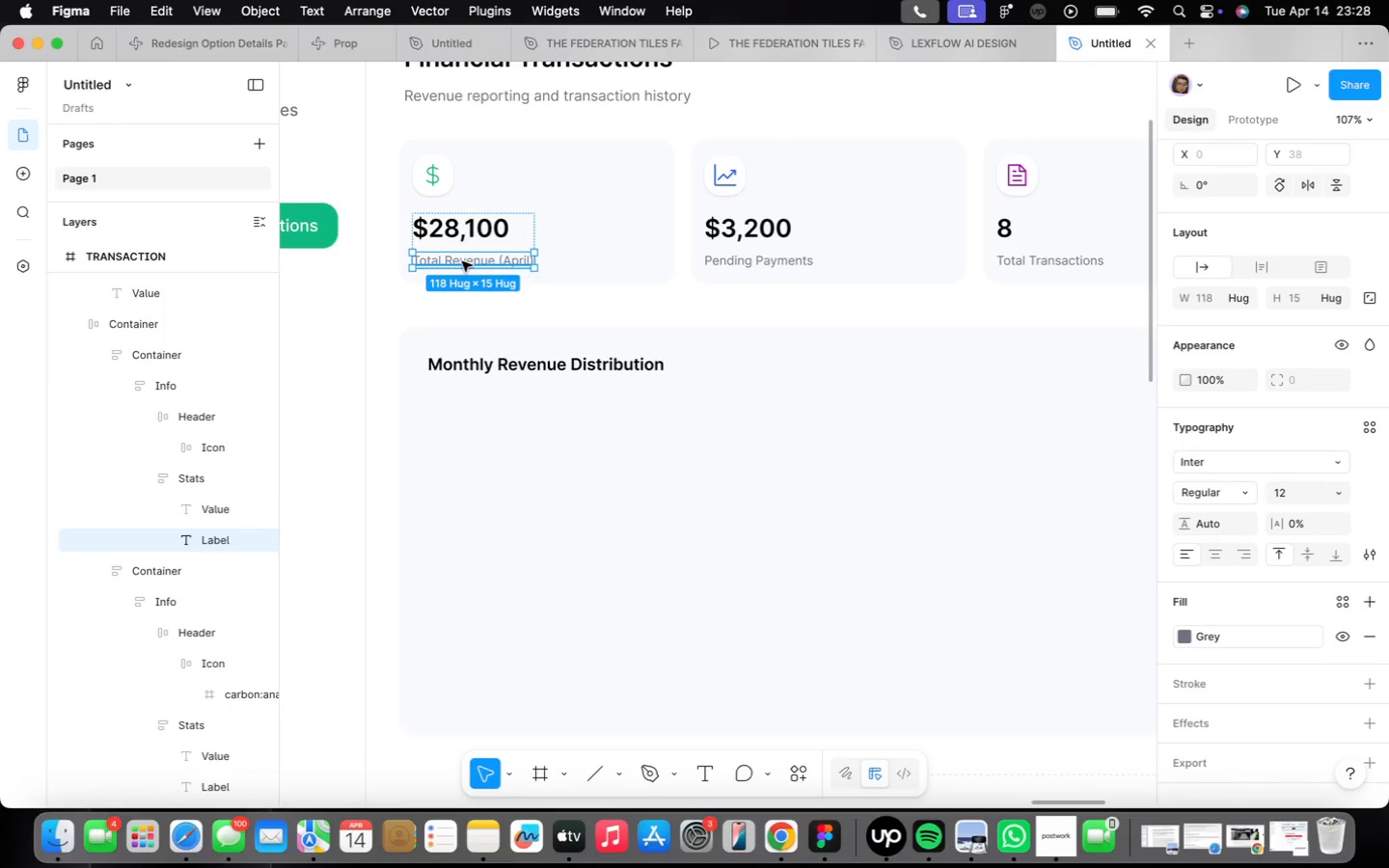 
hold_key(key=OptionLeft, duration=1.79)
left_click_drag(start_coordinate=[462, 261], to_coordinate=[480, 393])
 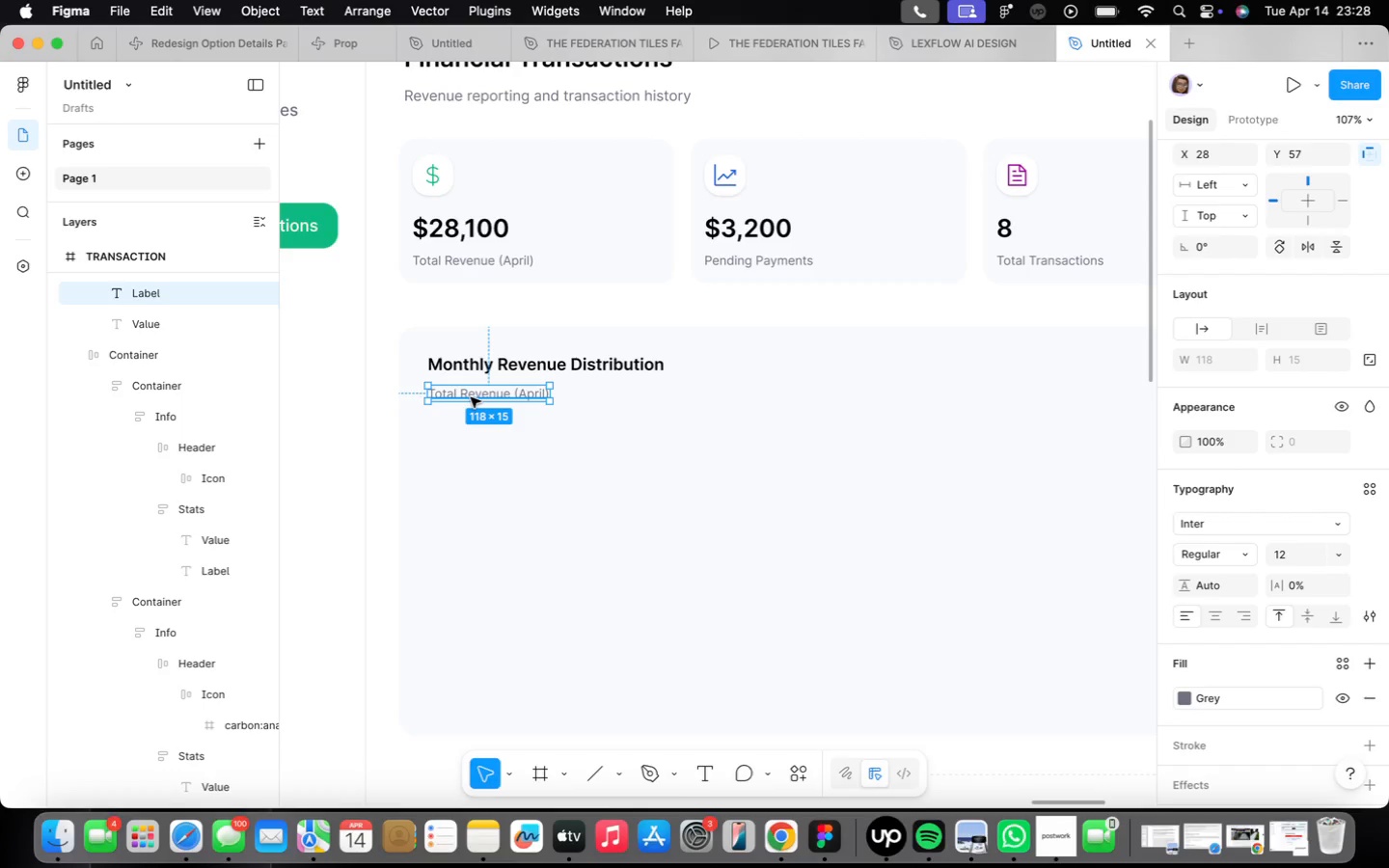 
wait(6.42)
 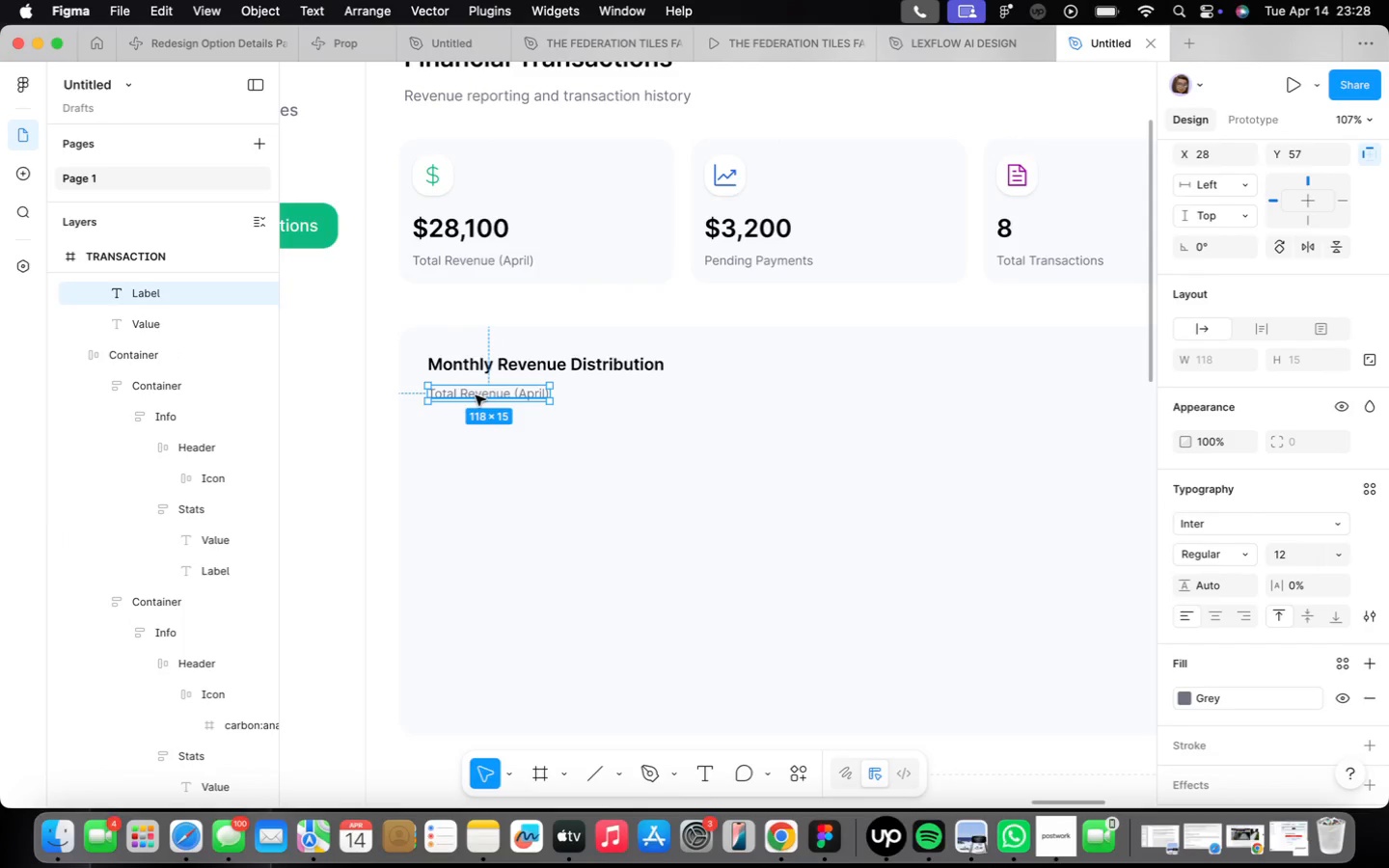 
double_click([484, 400])
 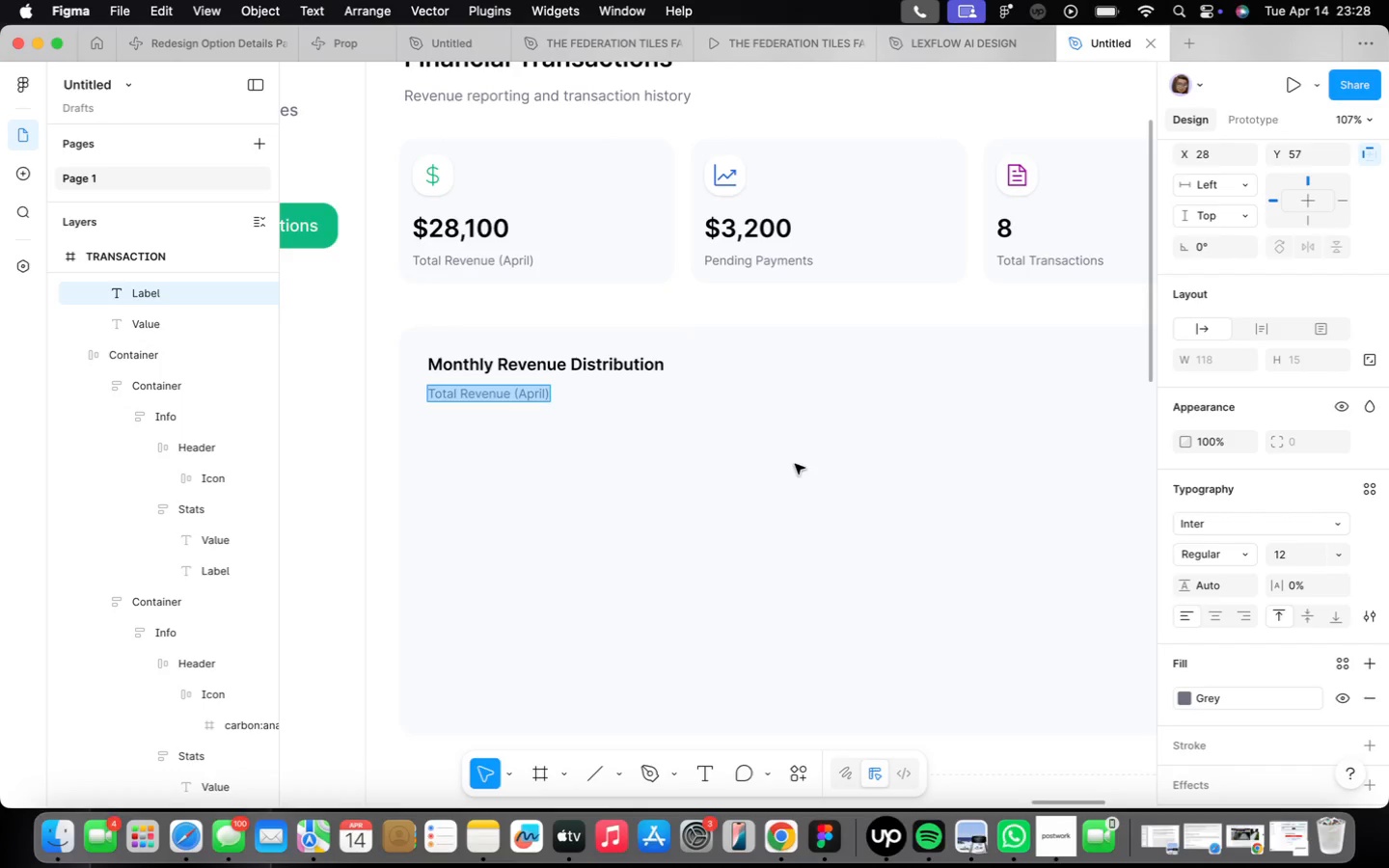 
type(Jan-Jun 2026)
 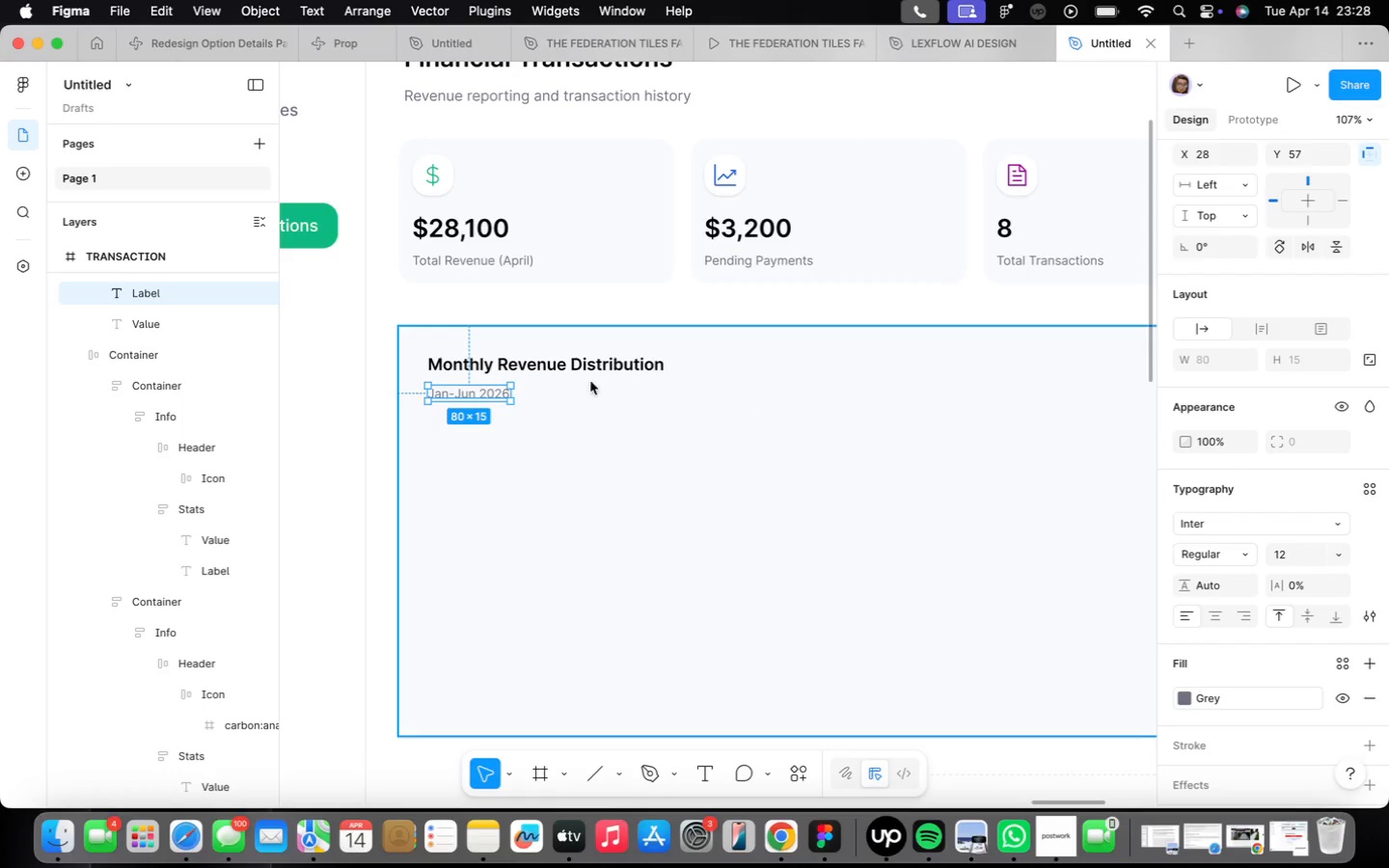 
hold_key(key=ShiftLeft, duration=0.42)
left_click([581, 370])
 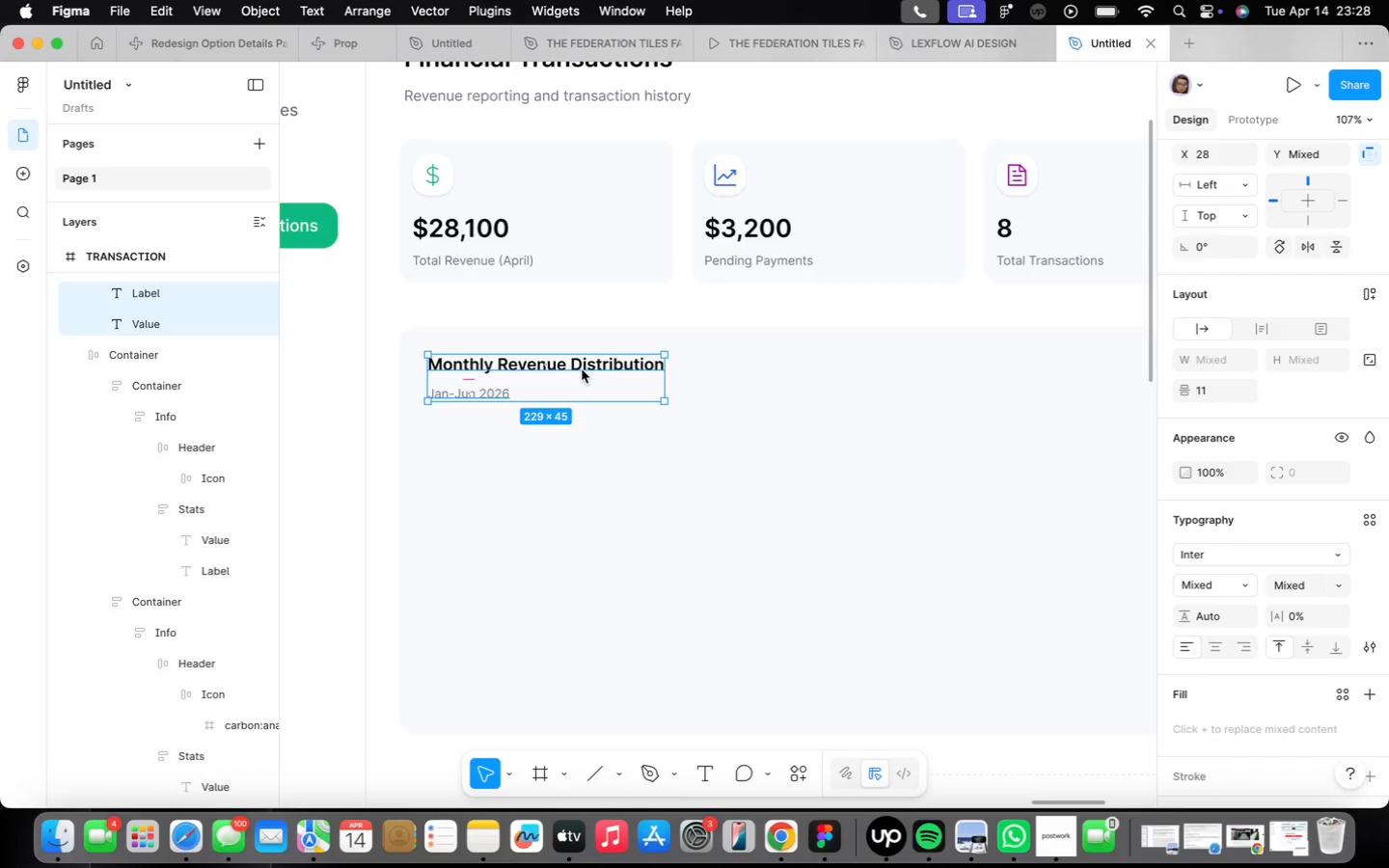 
key(Shift+A)
 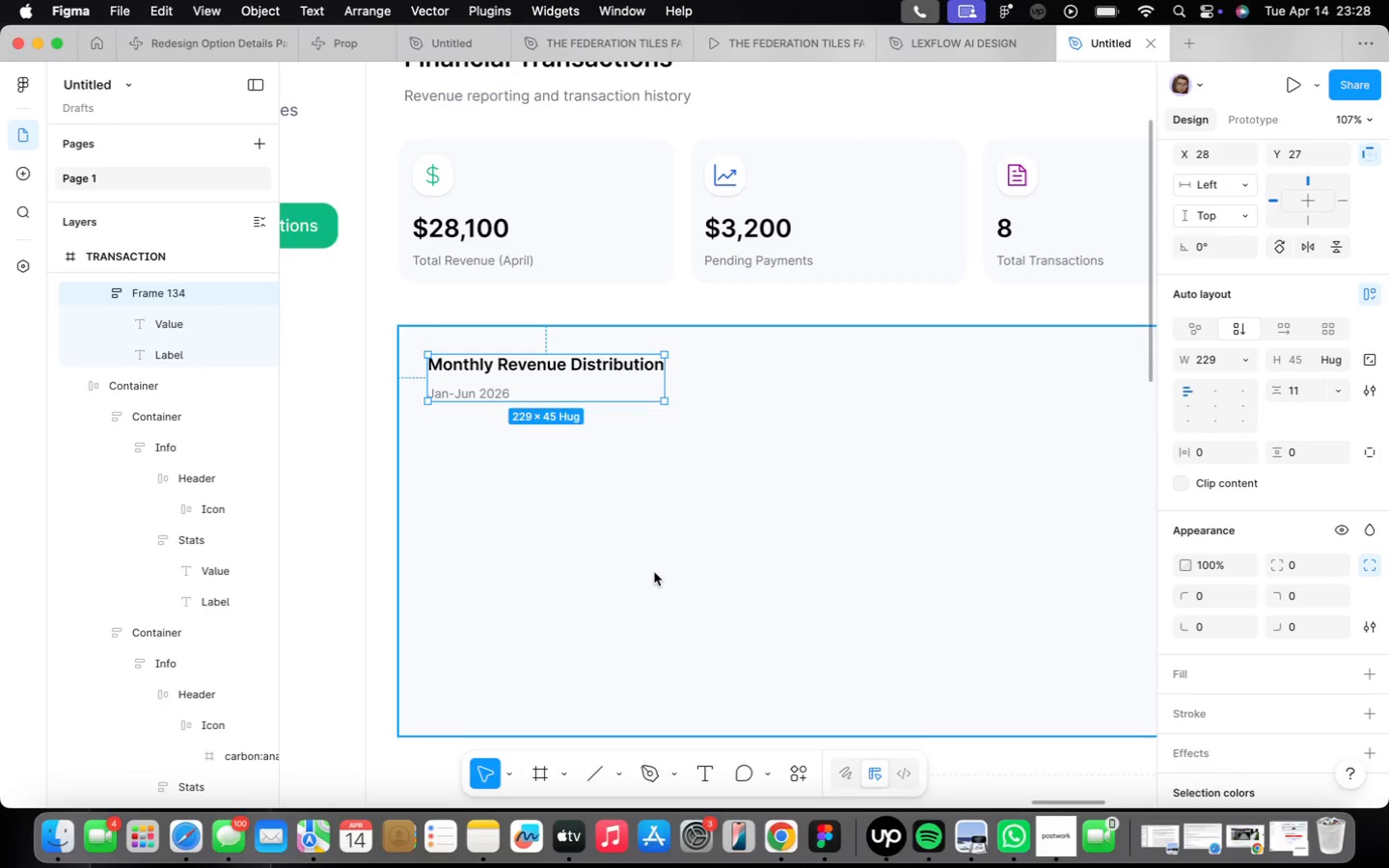 
scroll: coordinate [690, 538], scroll_direction: down, amount: 7.0
 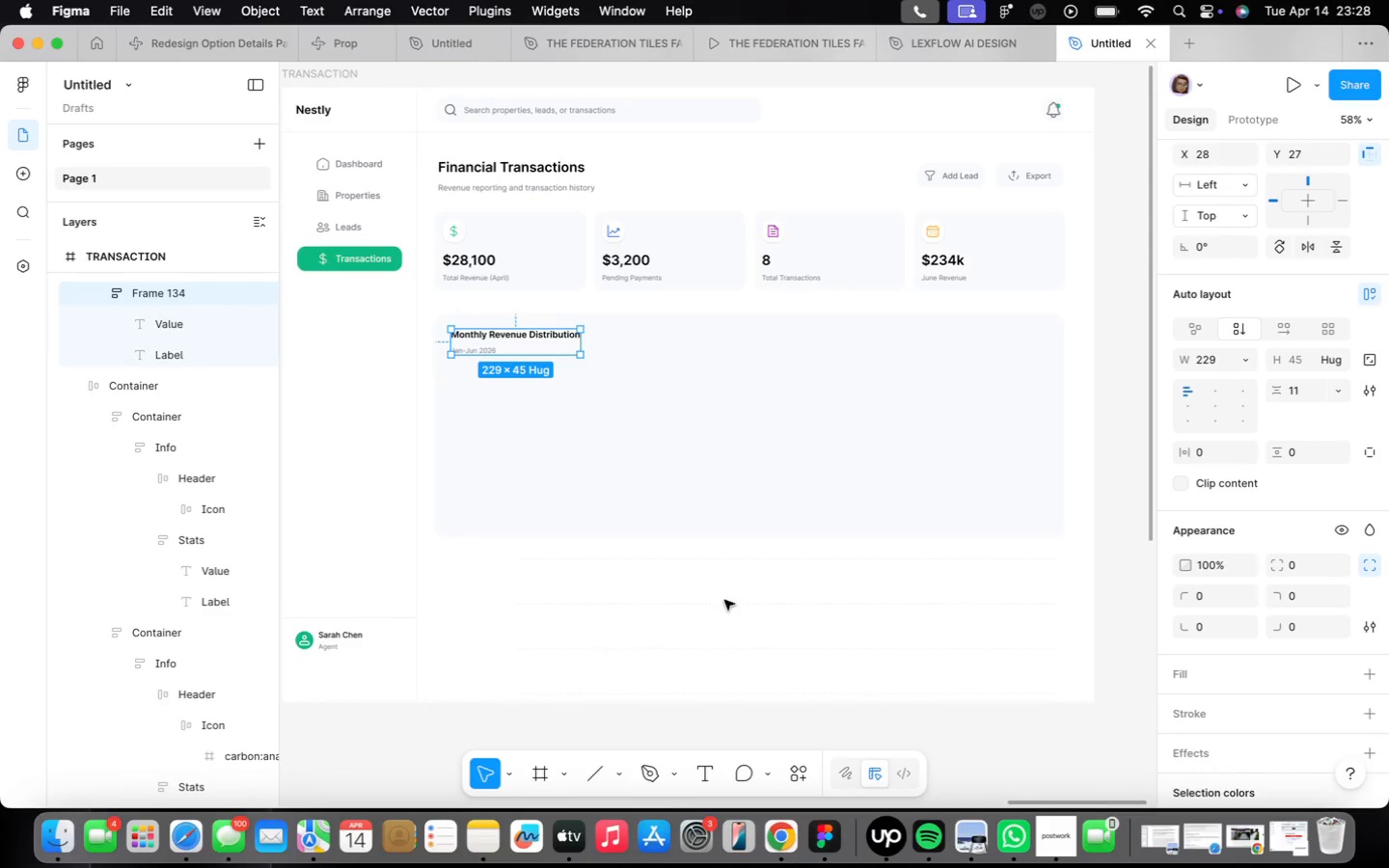 
double_click([750, 575])
 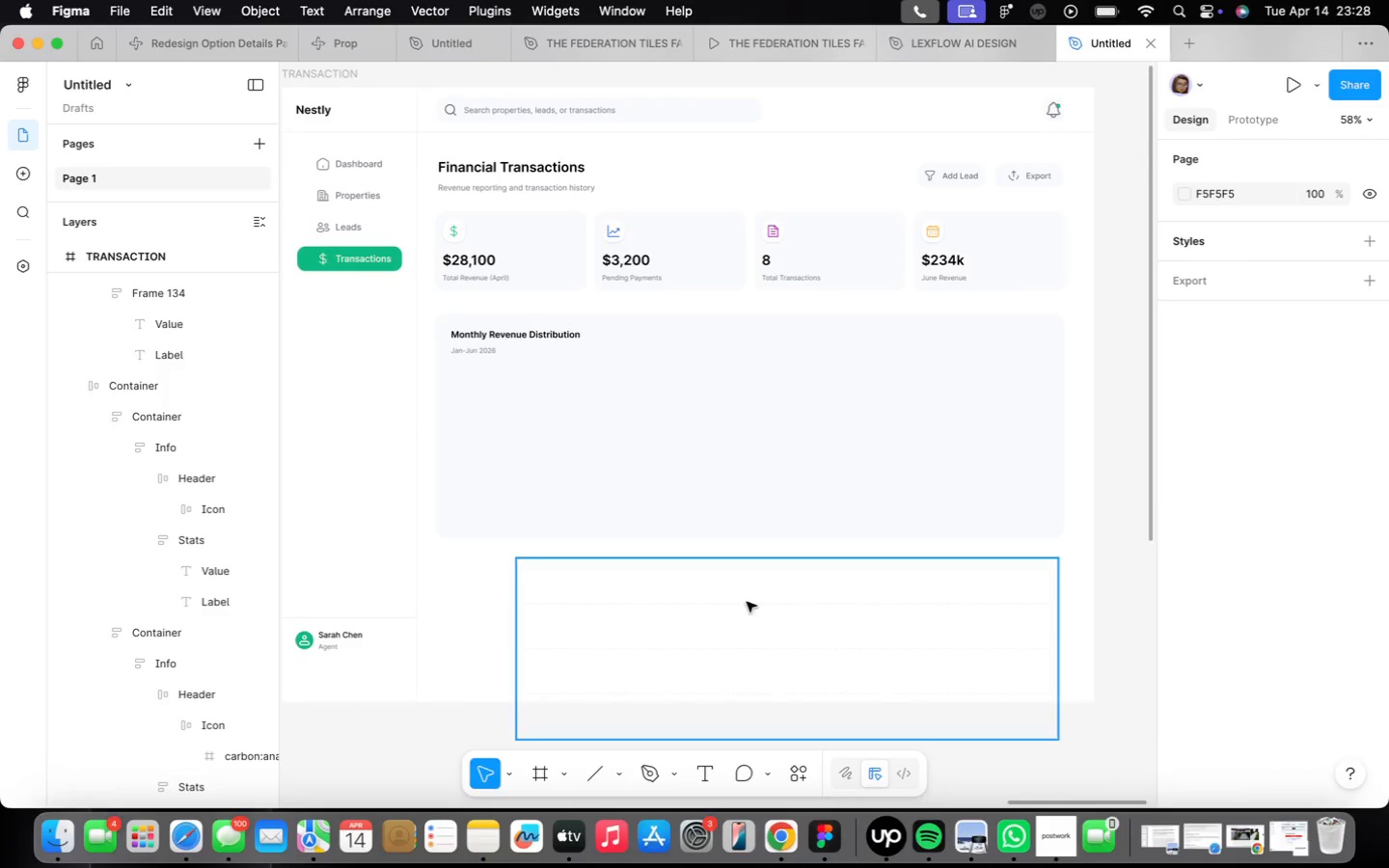 
triple_click([748, 606])
 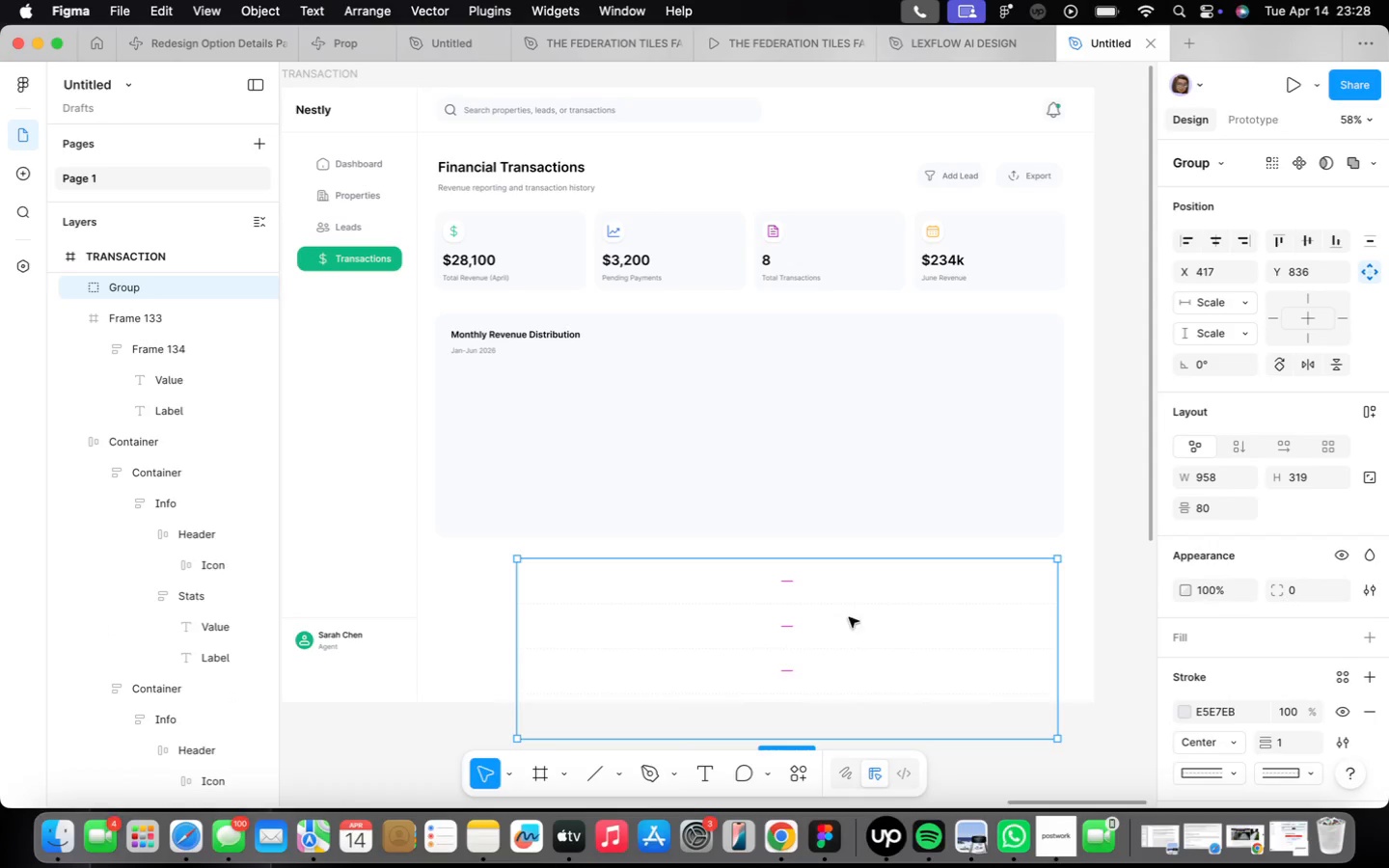 
left_click_drag(start_coordinate=[862, 637], to_coordinate=[806, 408])
 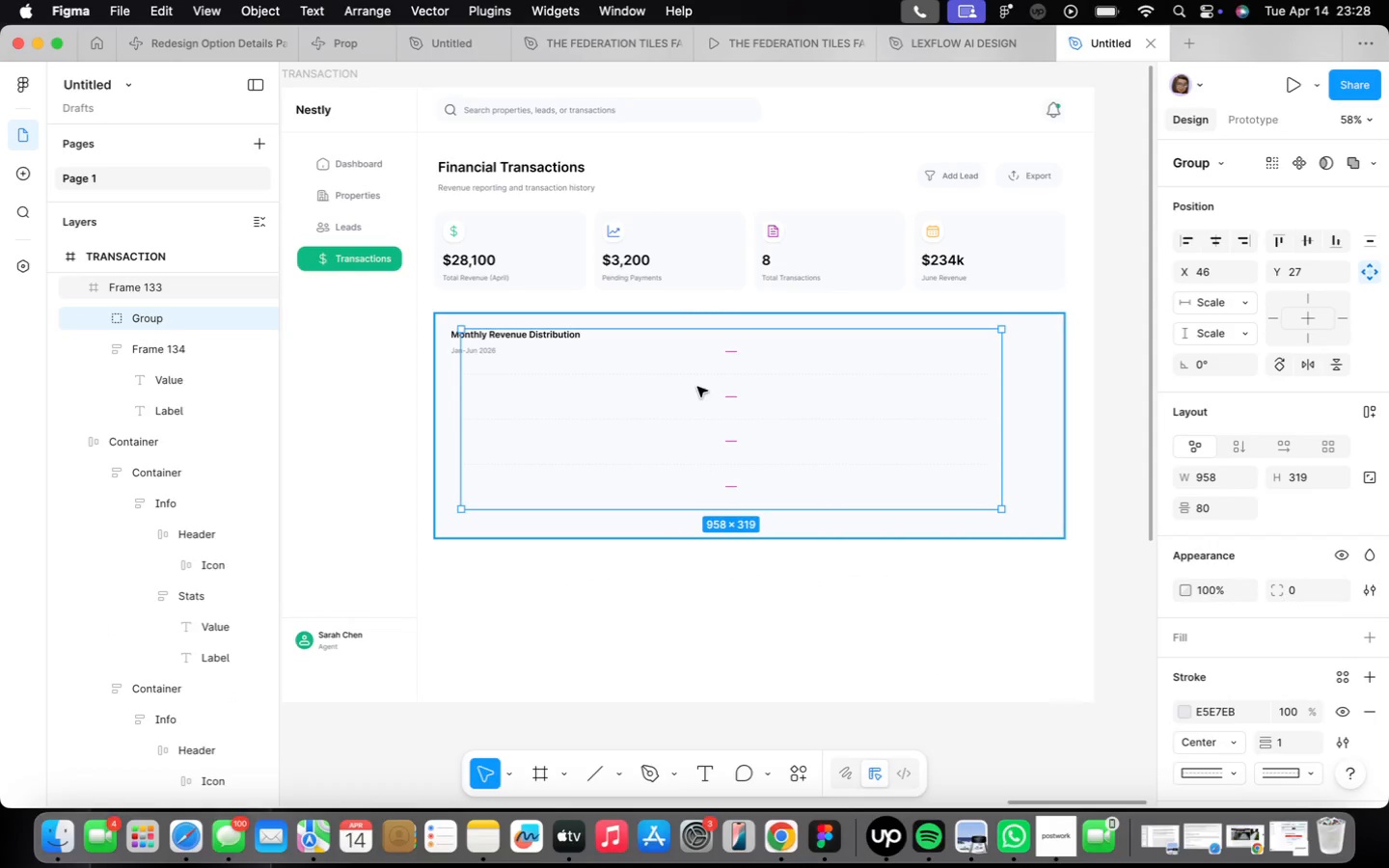 
left_click_drag(start_coordinate=[692, 389], to_coordinate=[719, 410])
 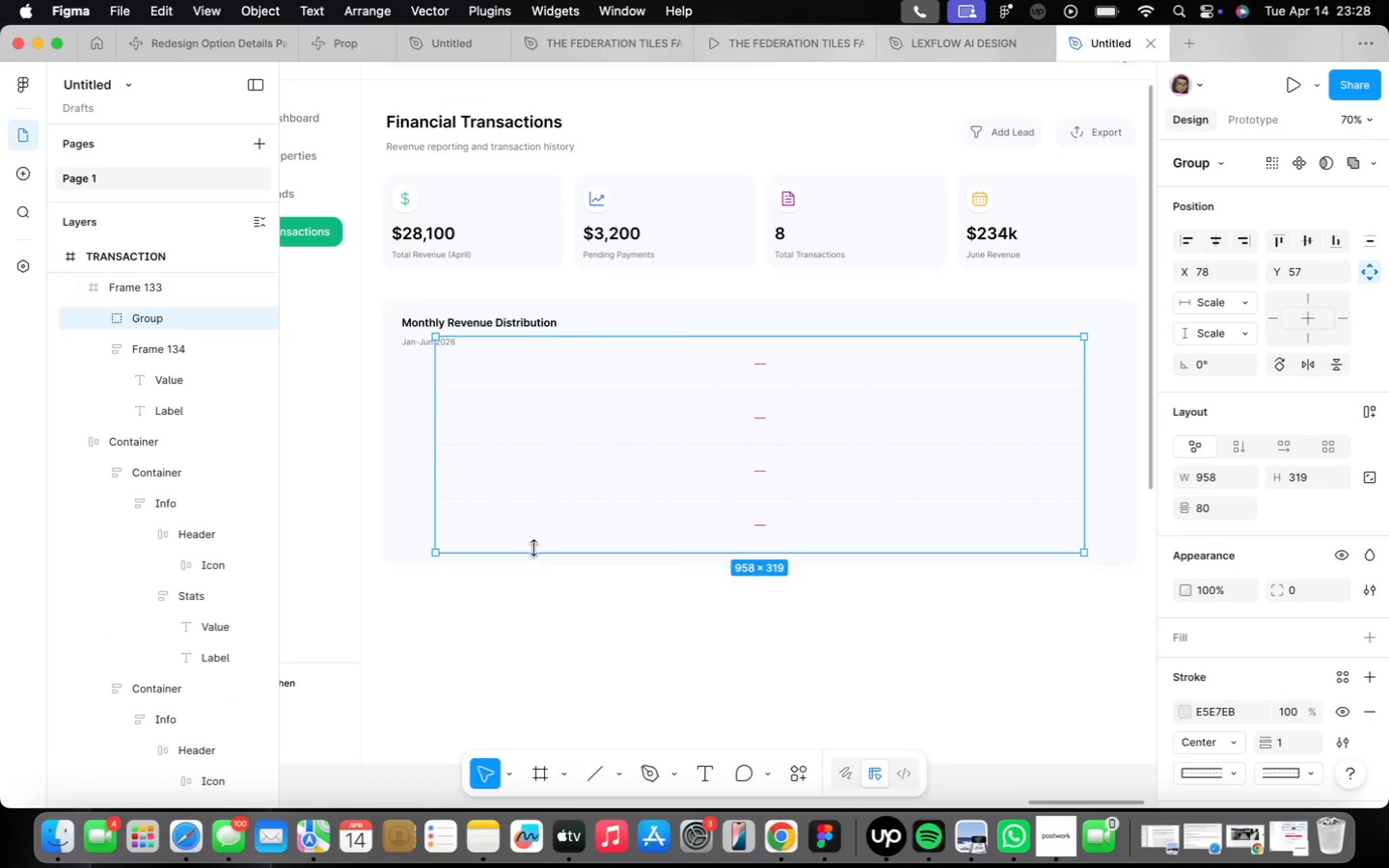 
scroll: coordinate [699, 393], scroll_direction: up, amount: 2.0
 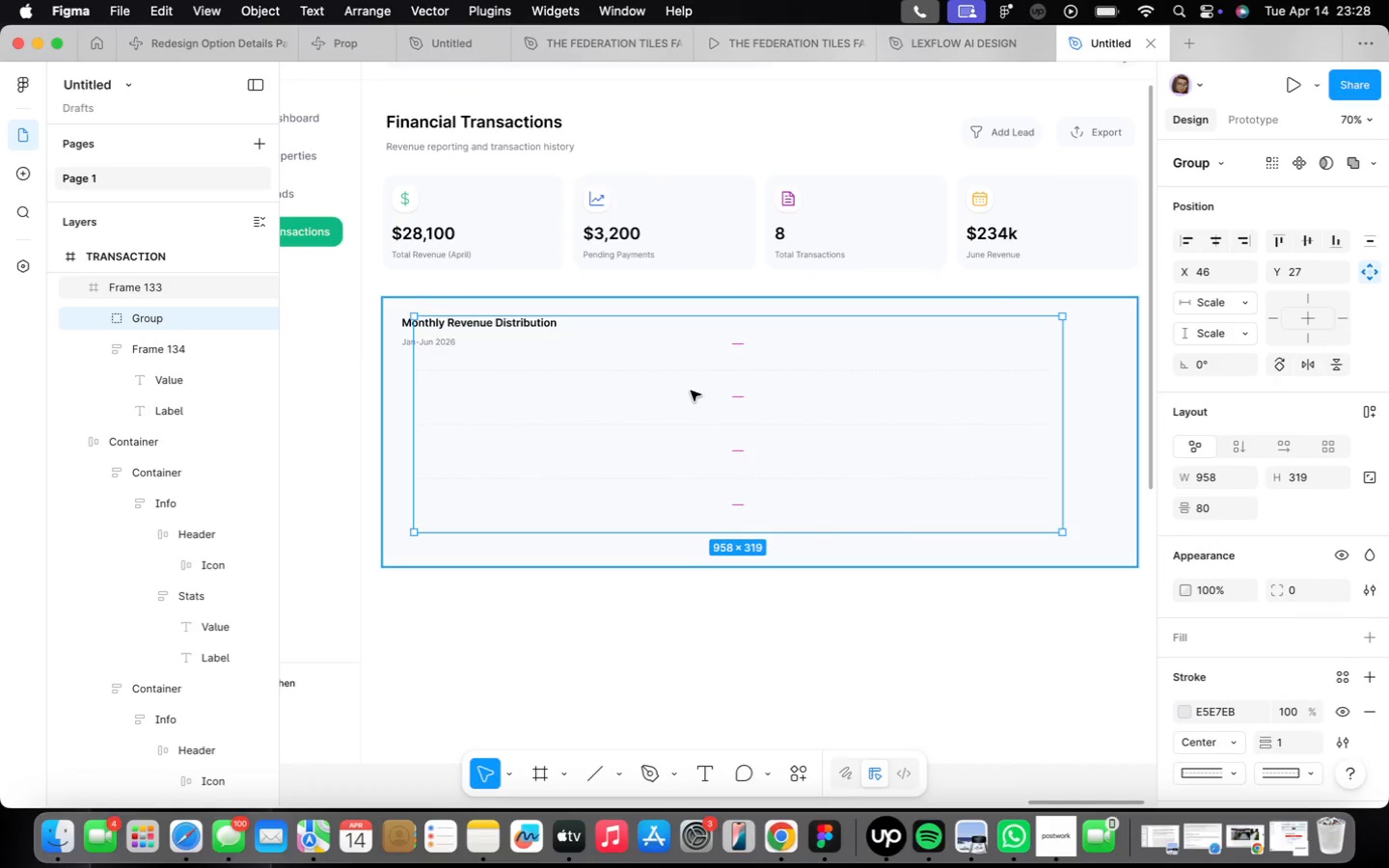 
scroll: coordinate [642, 434], scroll_direction: down, amount: 2.0
 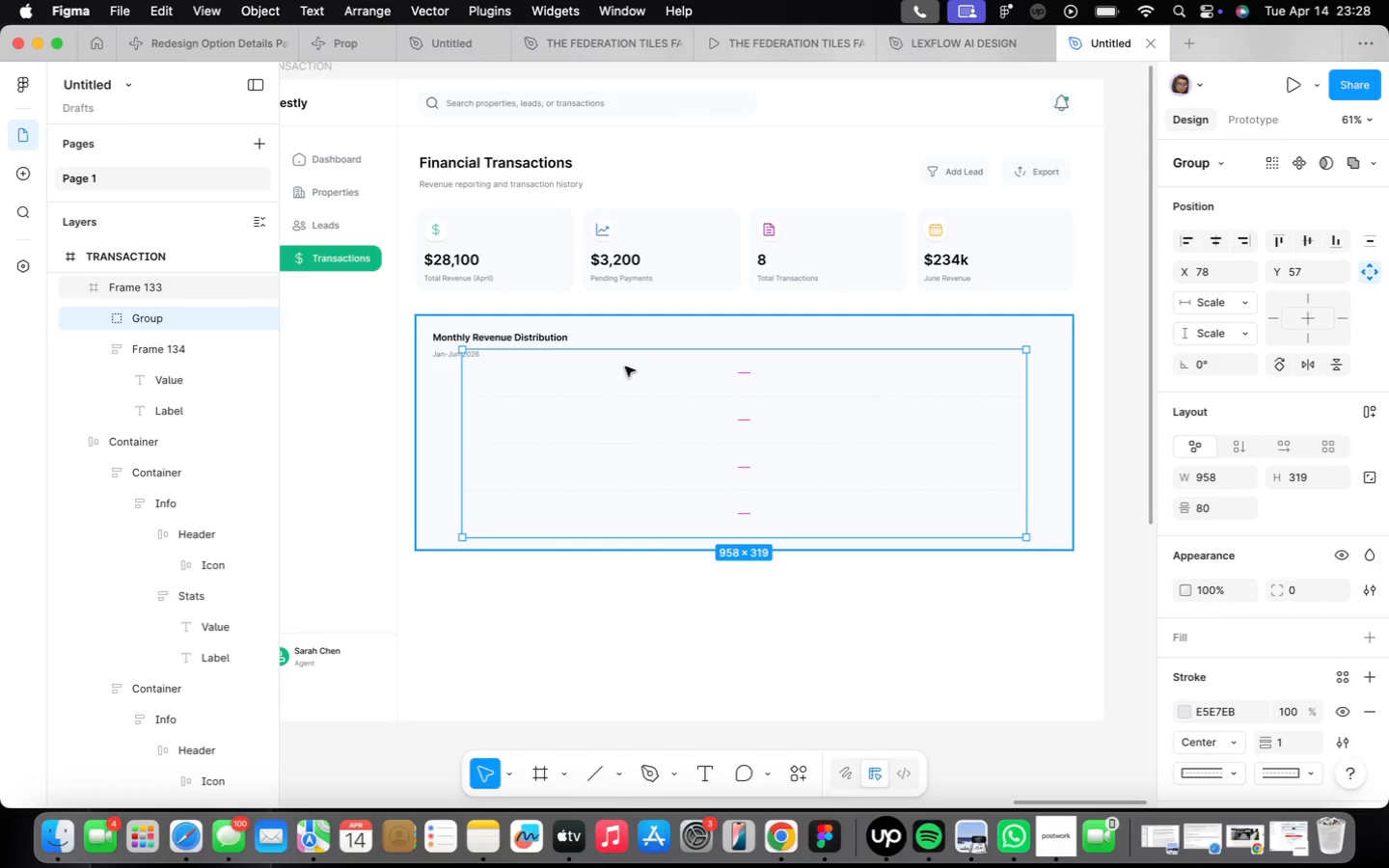 
wait(9.25)
 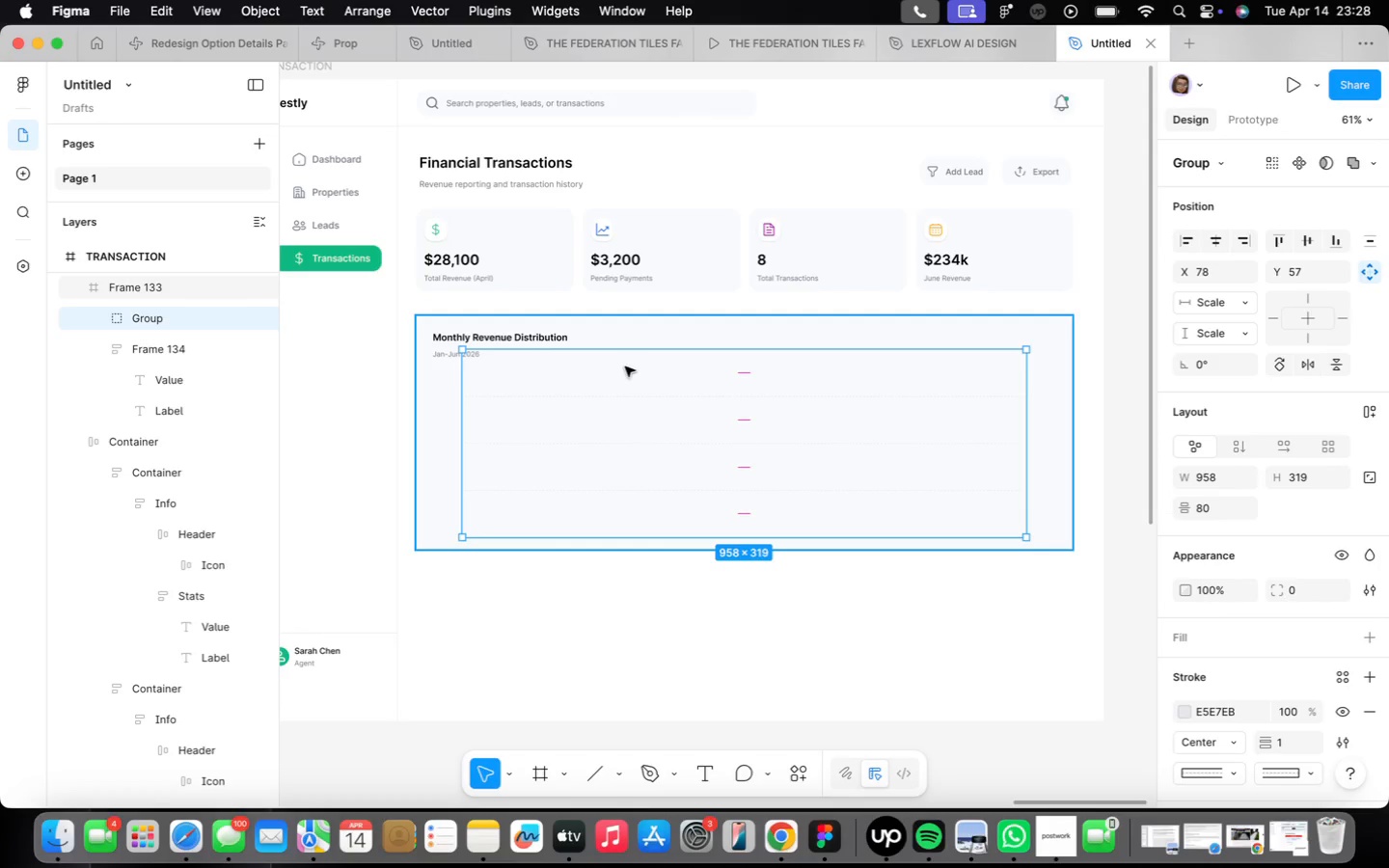 
left_click([684, 329])
 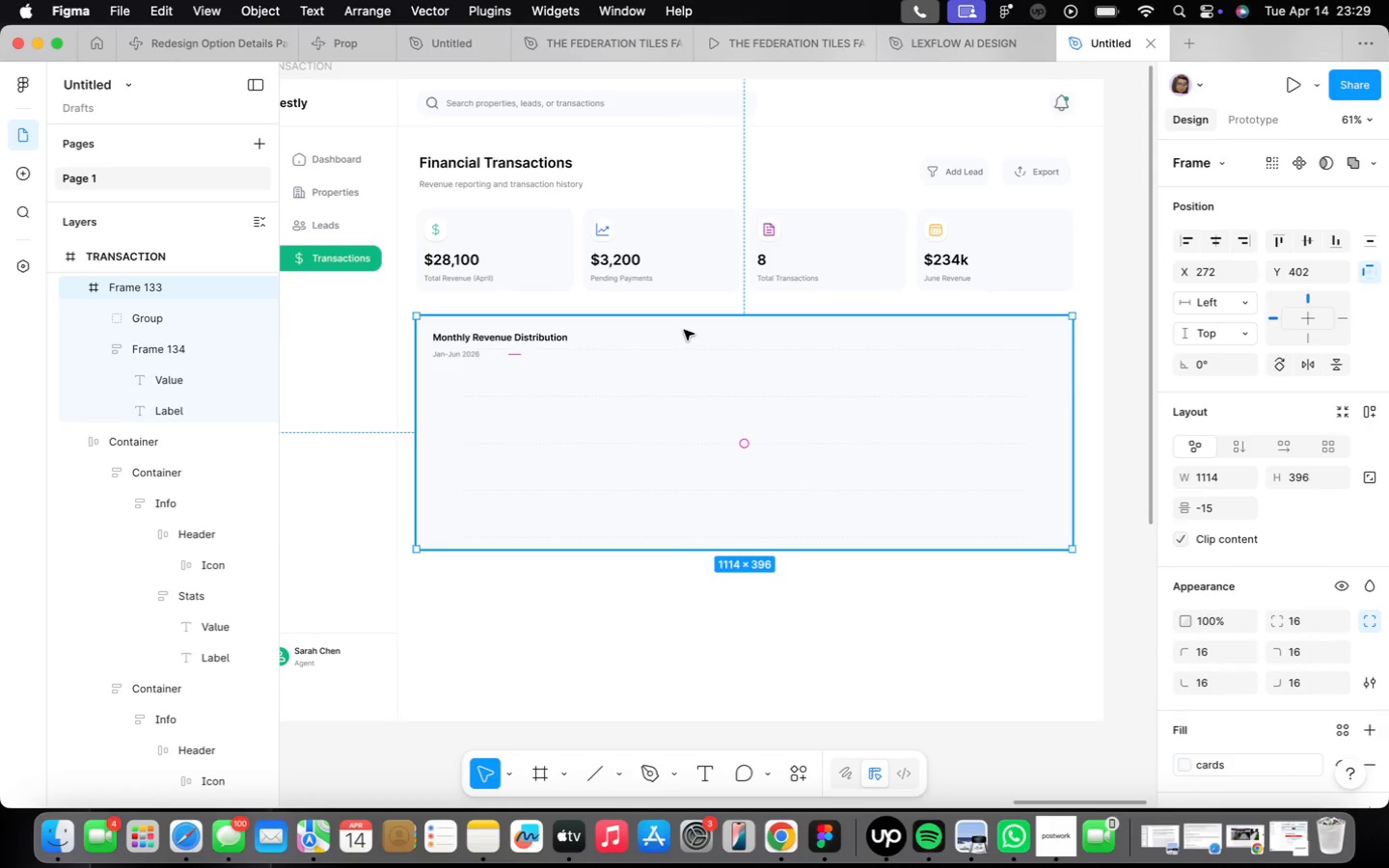 
left_click_drag(start_coordinate=[684, 330], to_coordinate=[686, 324])
 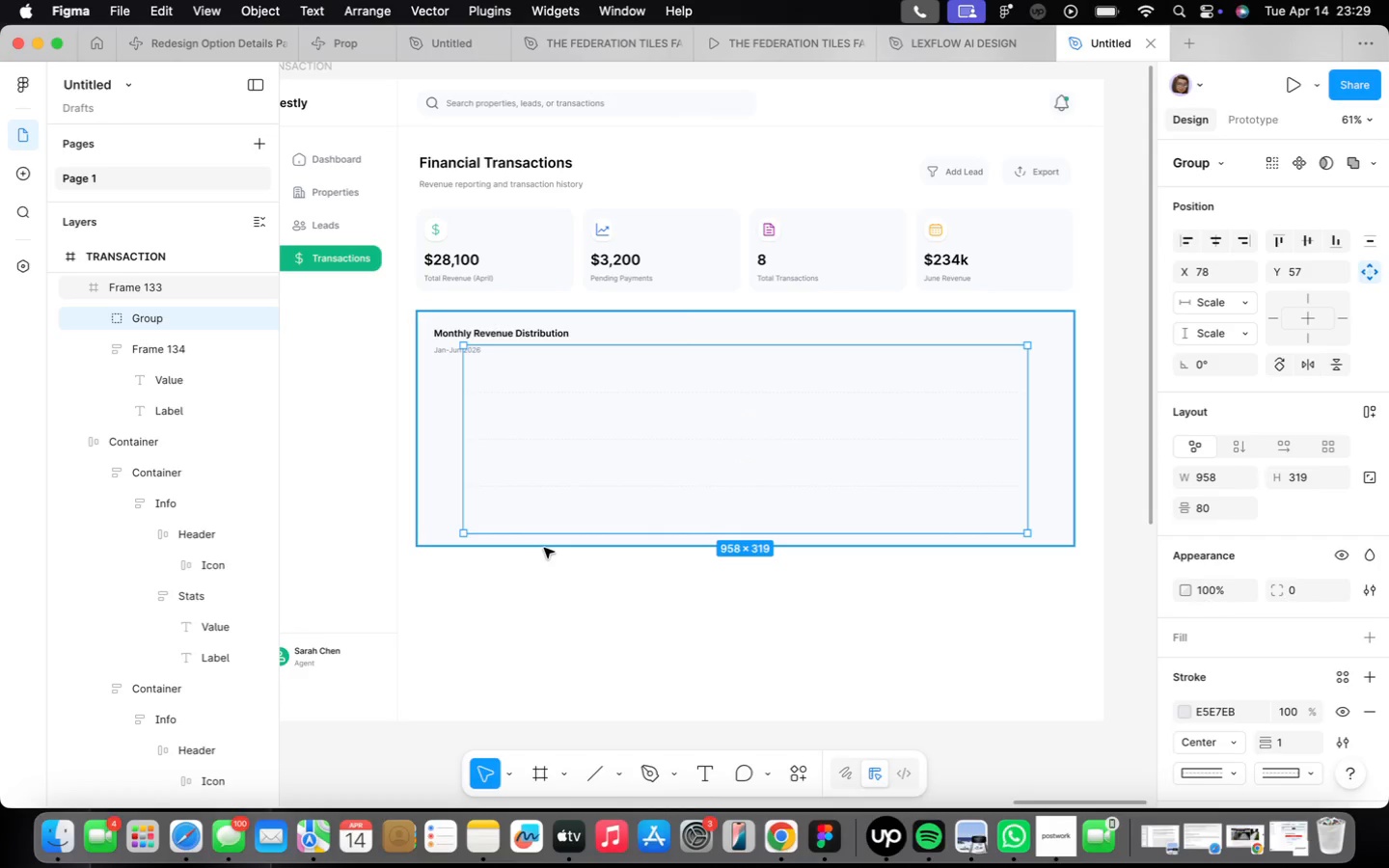 
wait(8.95)
 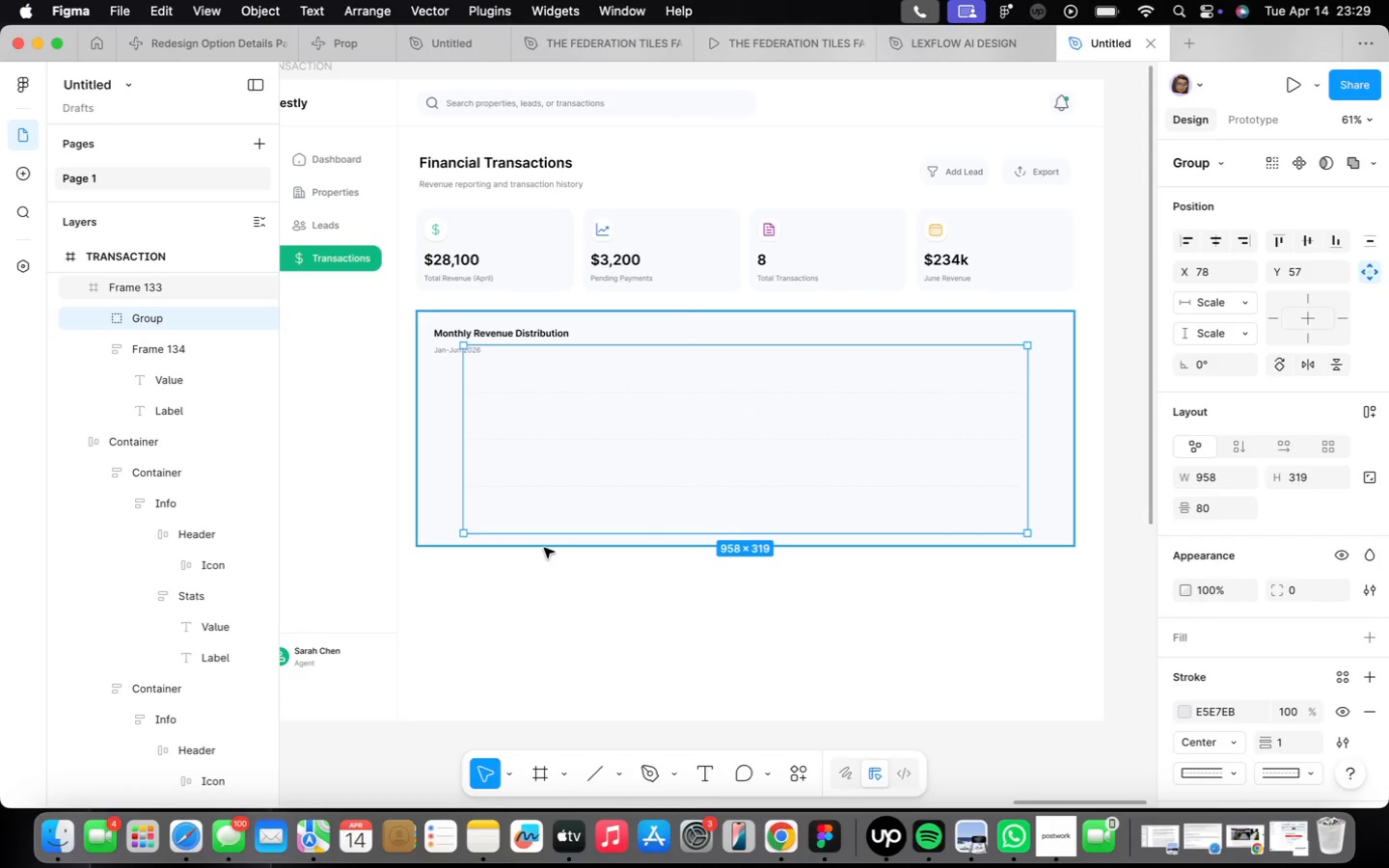 
left_click([1321, 484])
 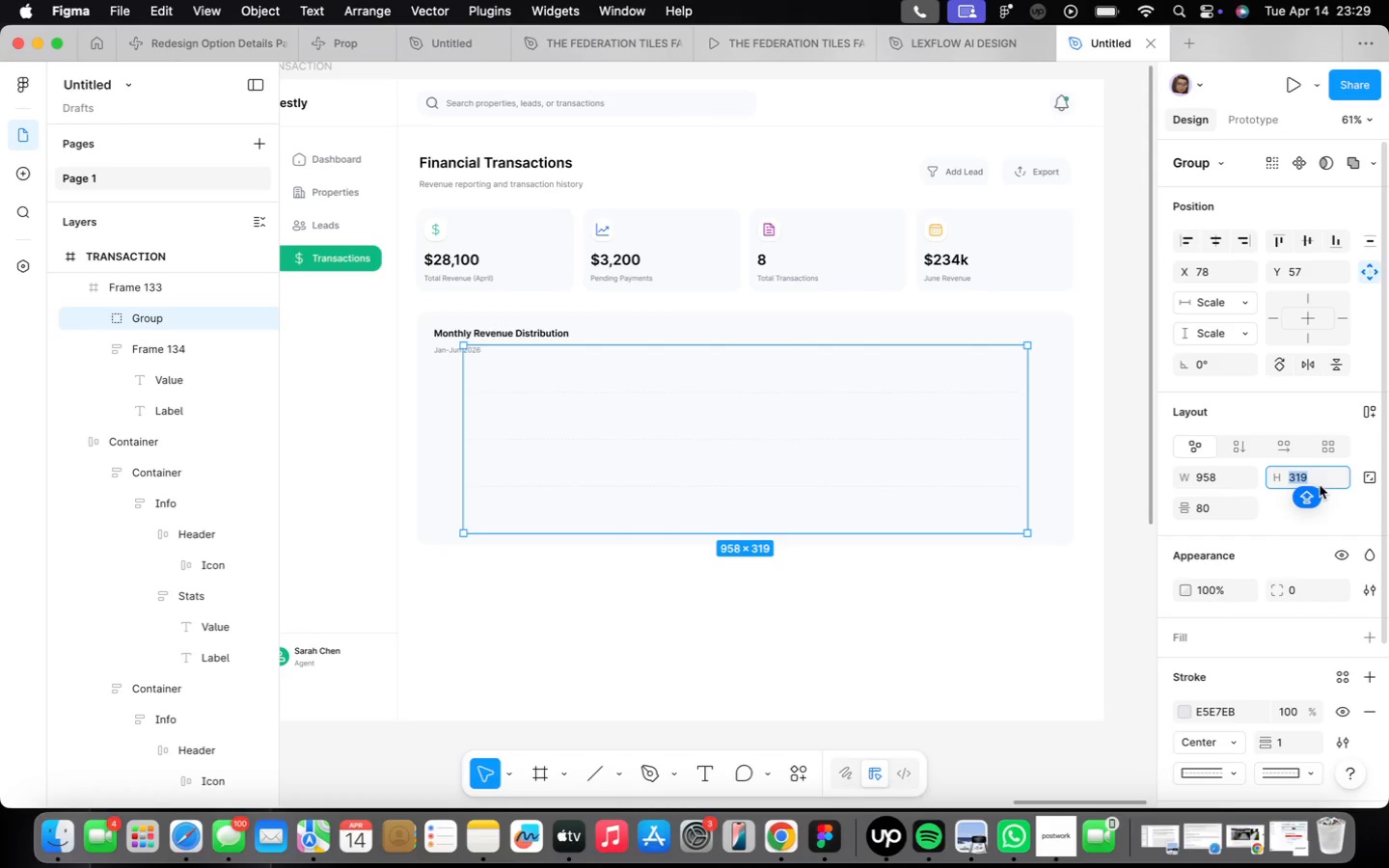 
type(280)
 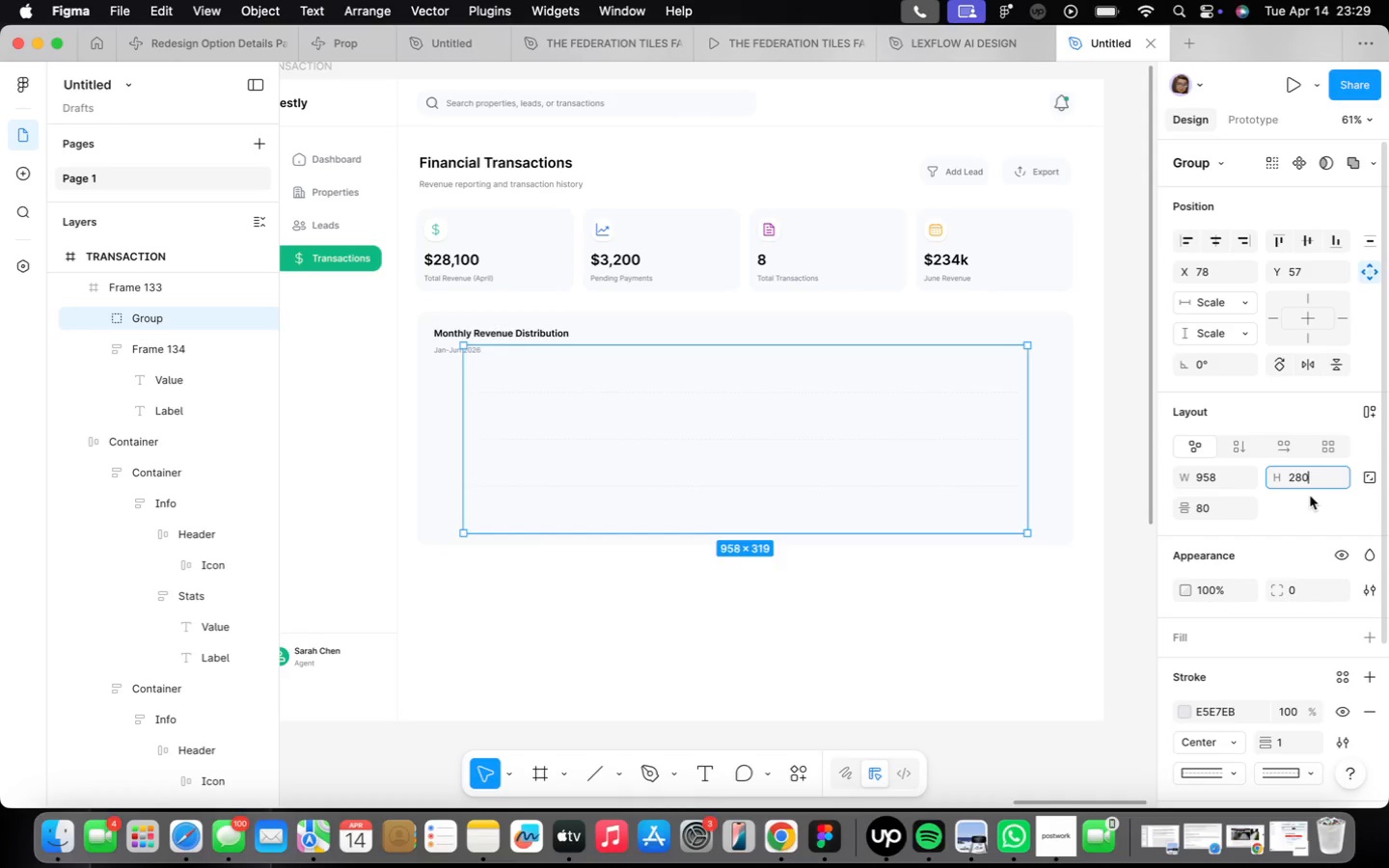 
key(Enter)
 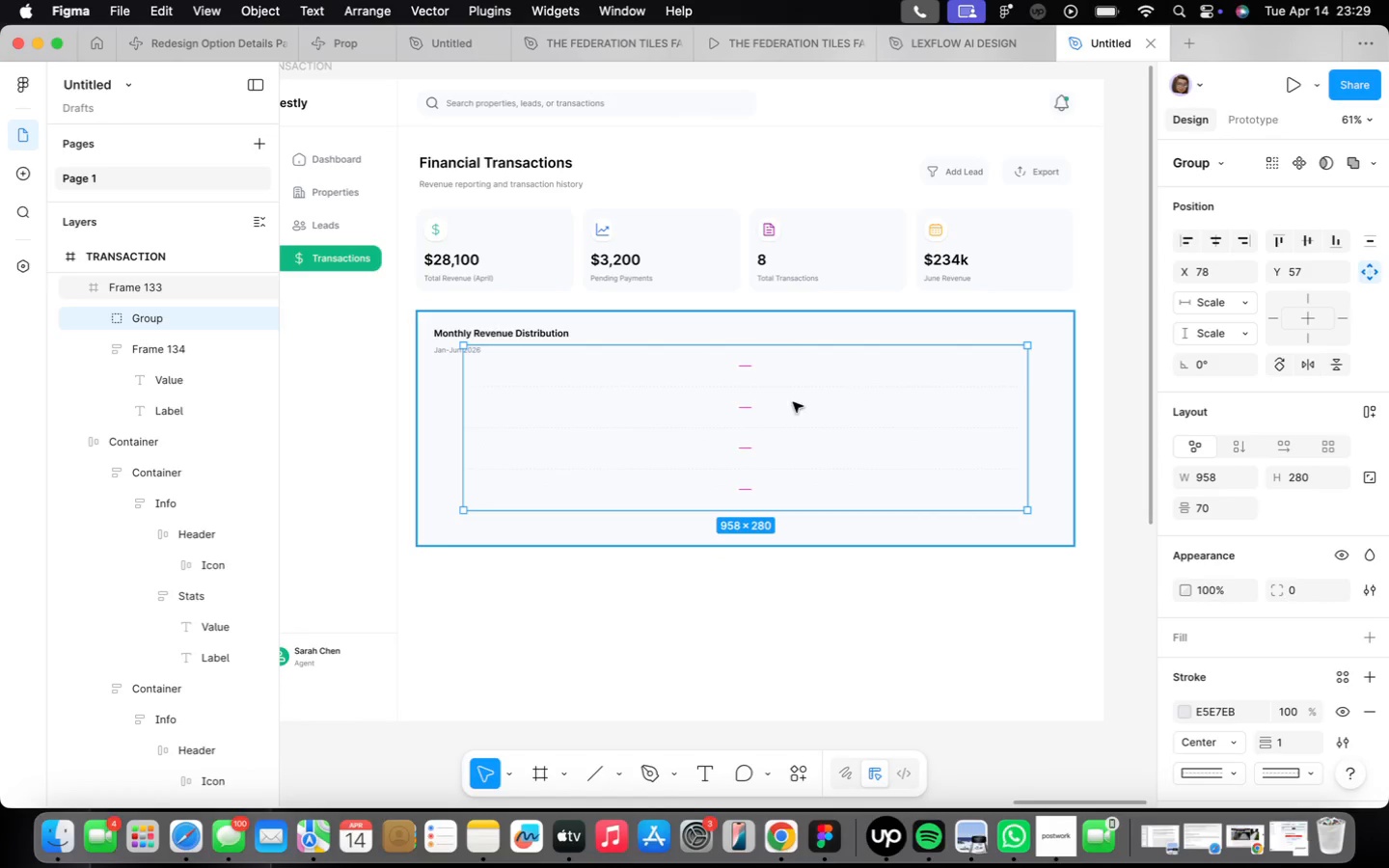 
left_click_drag(start_coordinate=[792, 404], to_coordinate=[798, 423])
 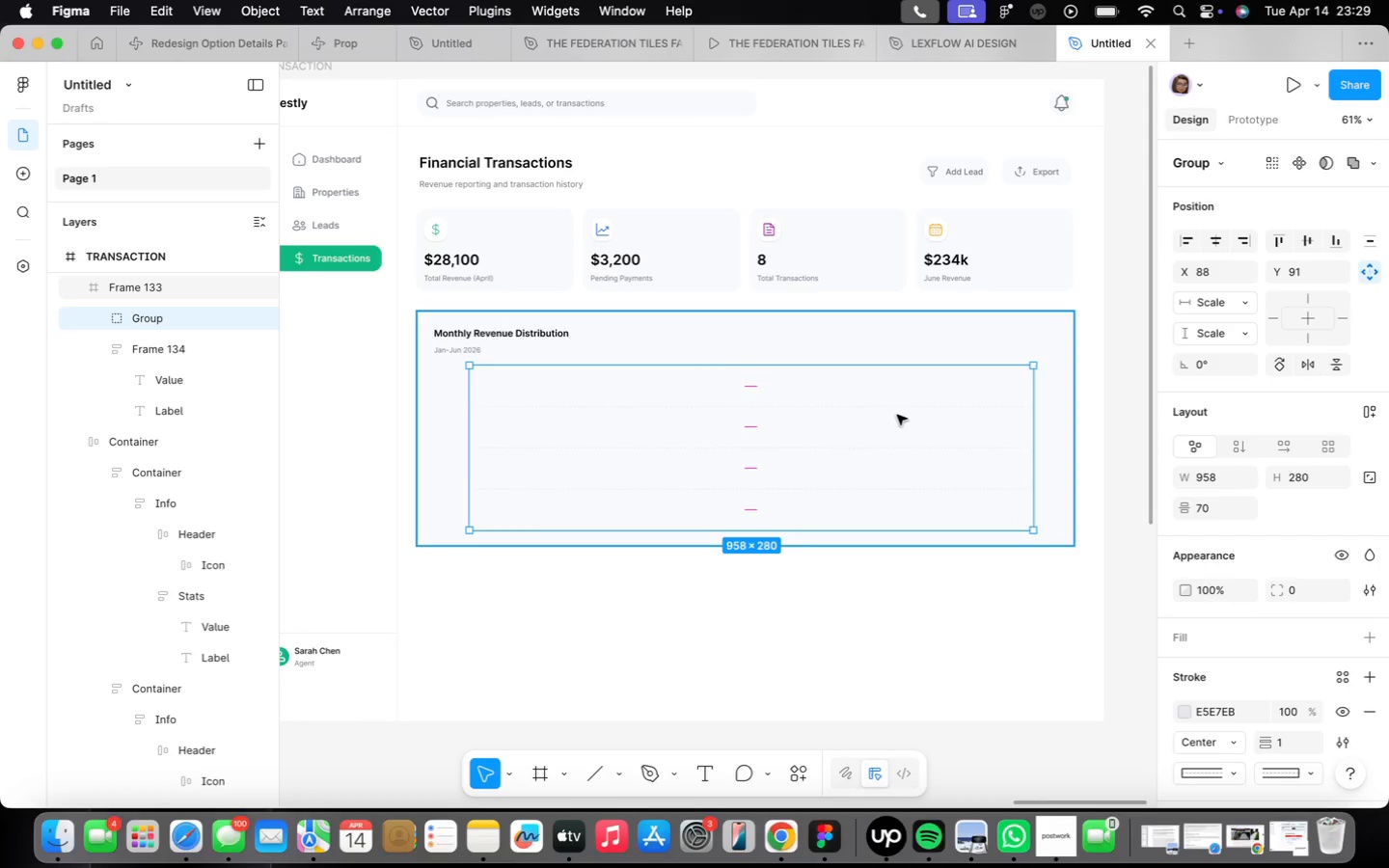 
left_click_drag(start_coordinate=[873, 436], to_coordinate=[884, 438])
 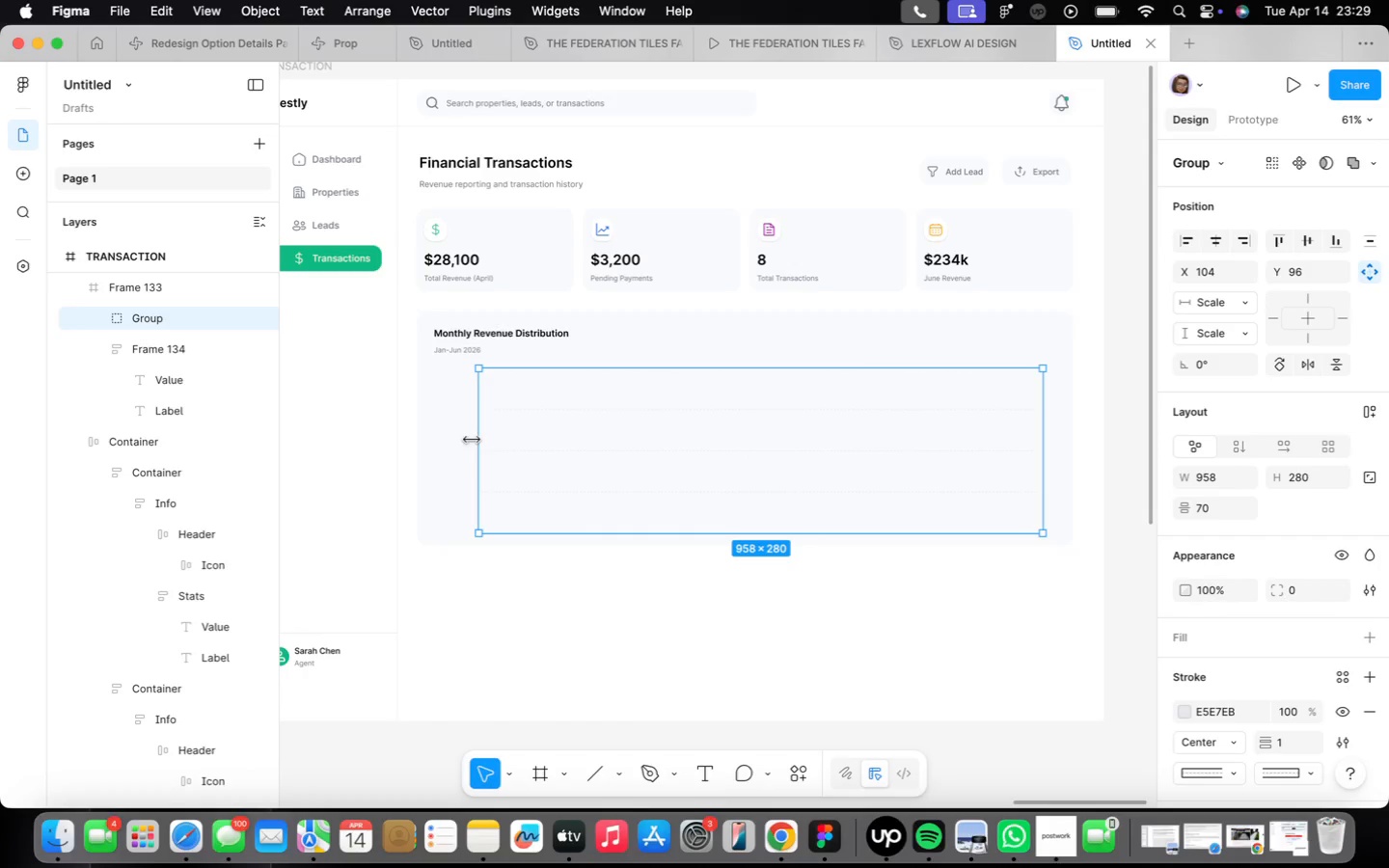 
scroll: coordinate [437, 448], scroll_direction: up, amount: 9.0
 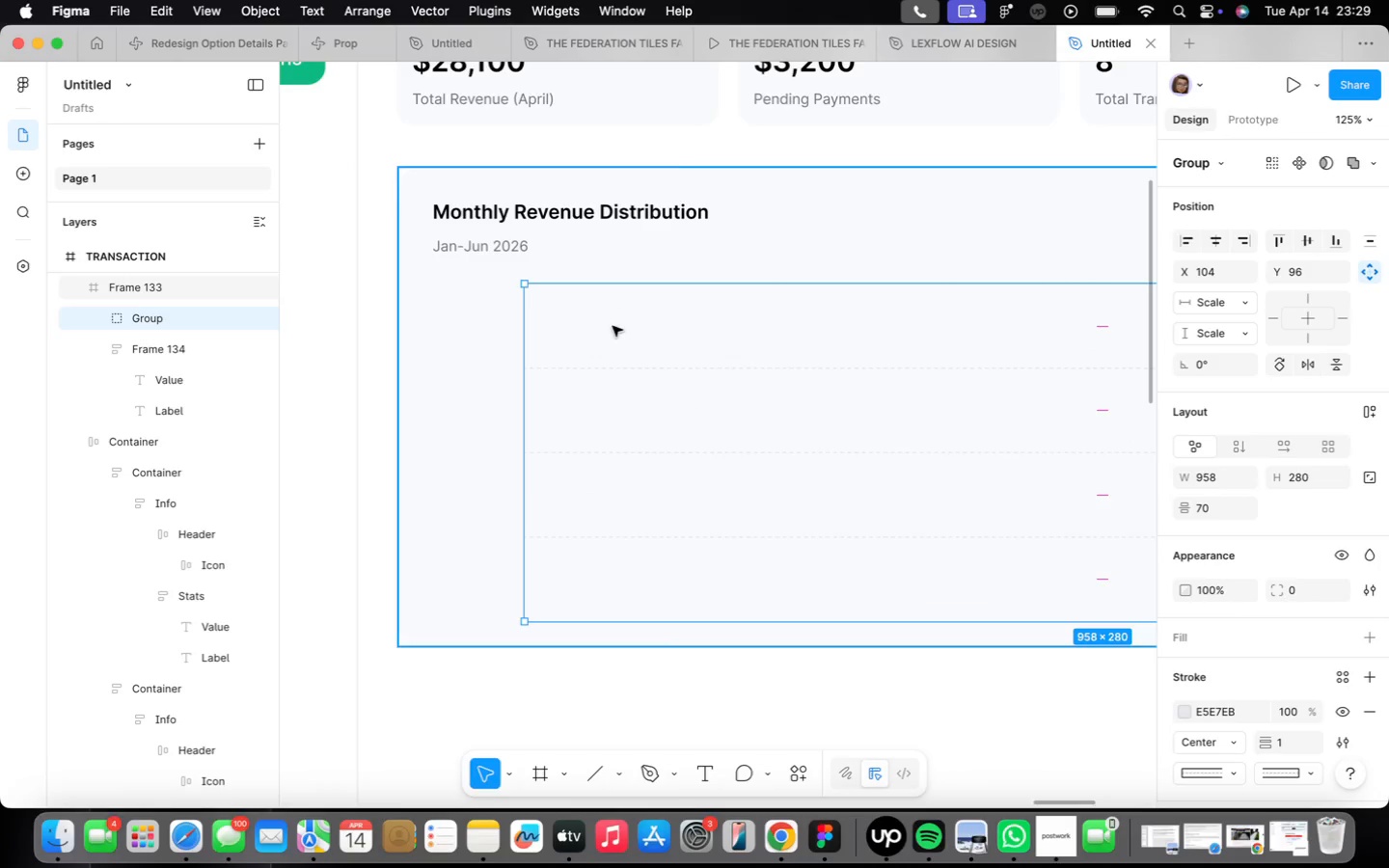 
wait(7.56)
 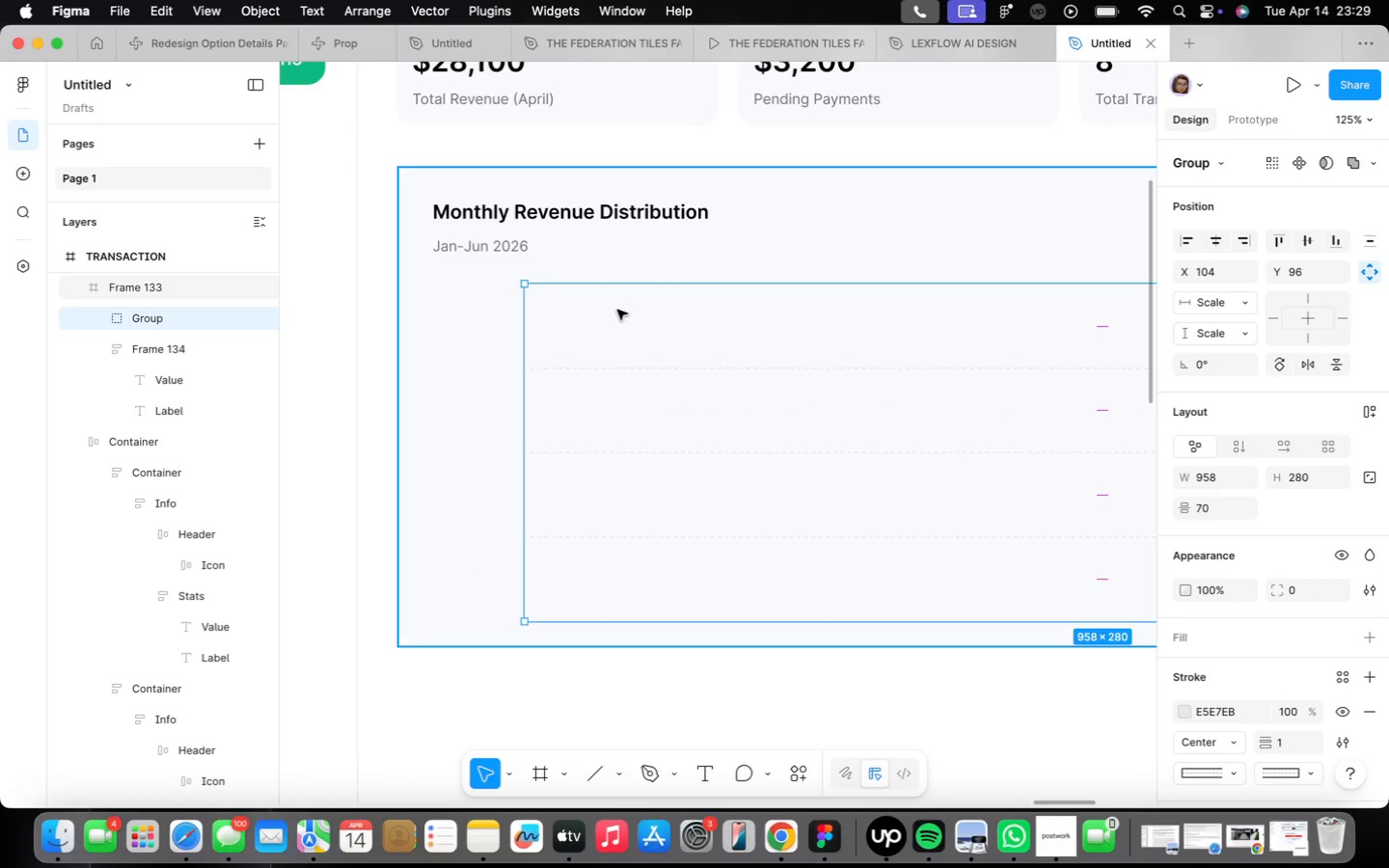 
scroll: coordinate [564, 637], scroll_direction: down, amount: 3.0
 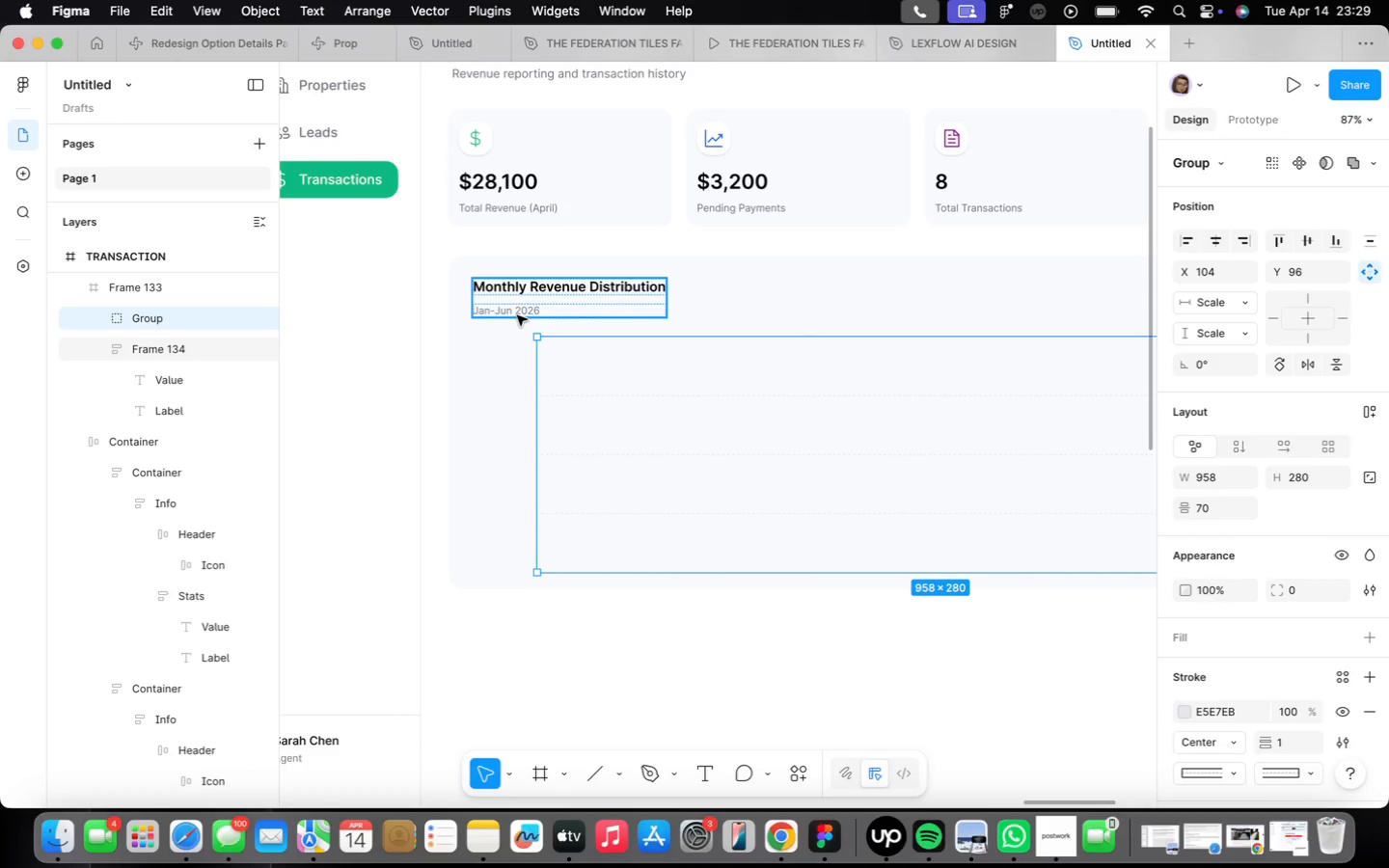 
double_click([514, 312])
 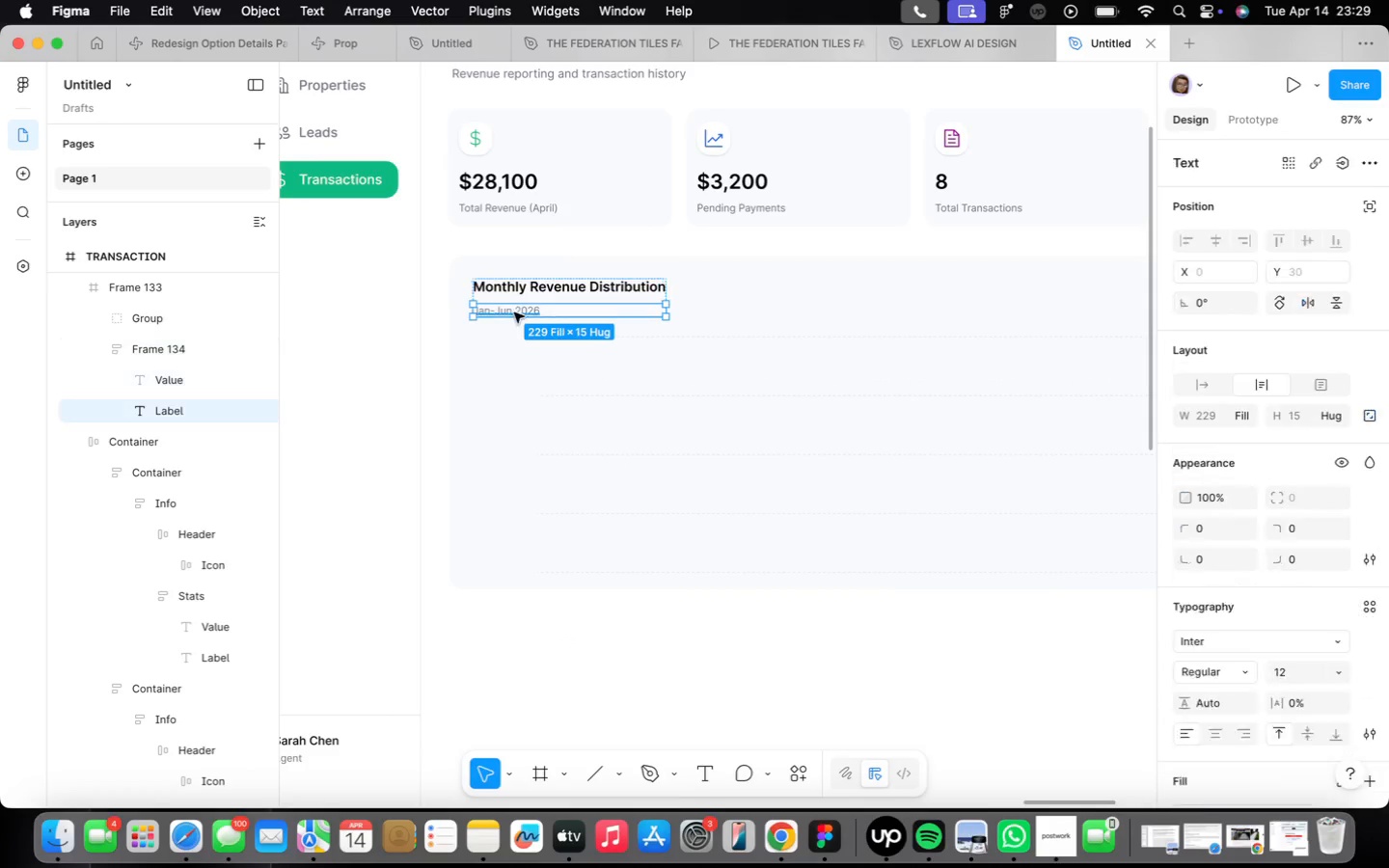 
triple_click([514, 312])
 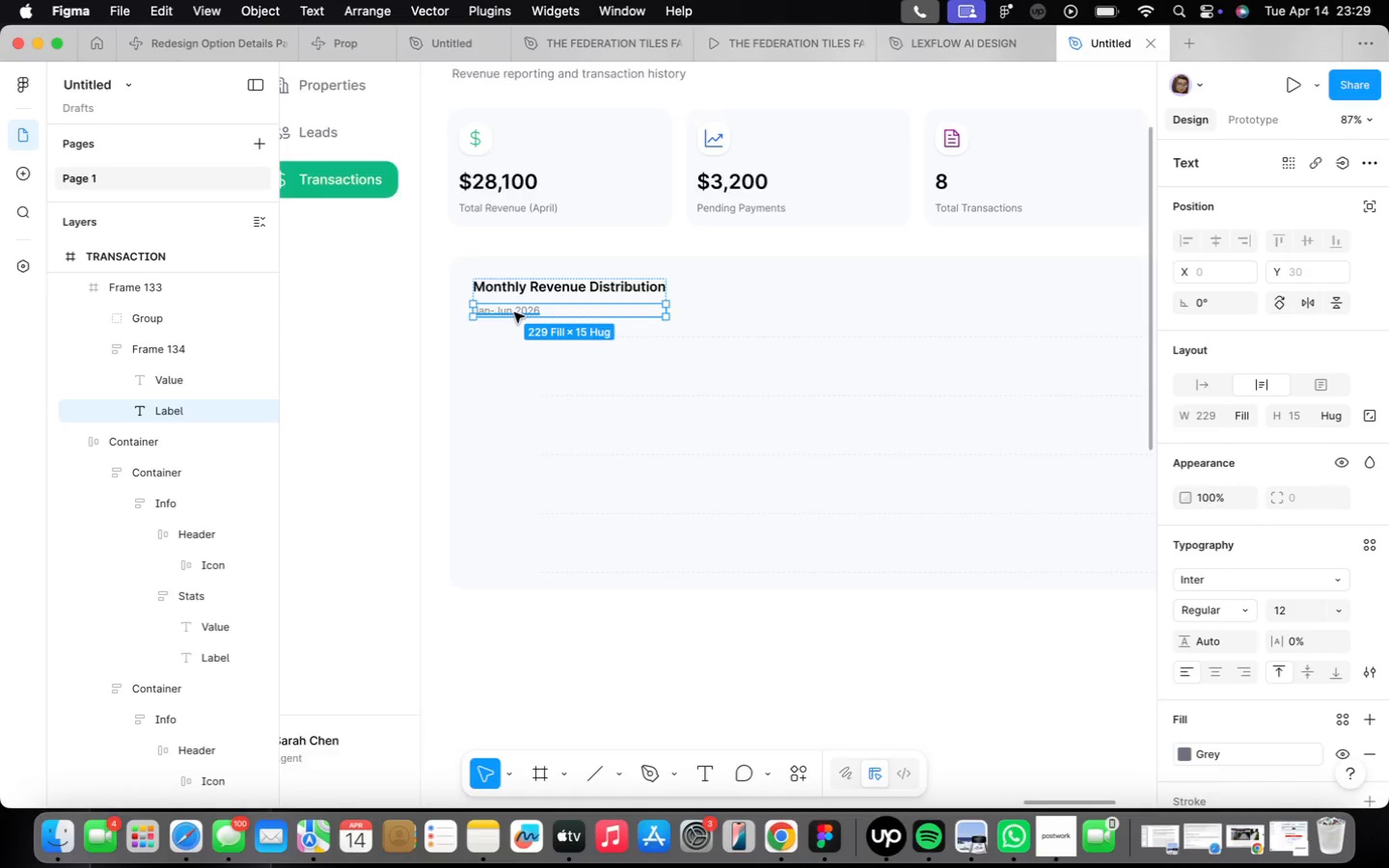 
scroll: coordinate [514, 314], scroll_direction: up, amount: 10.0
 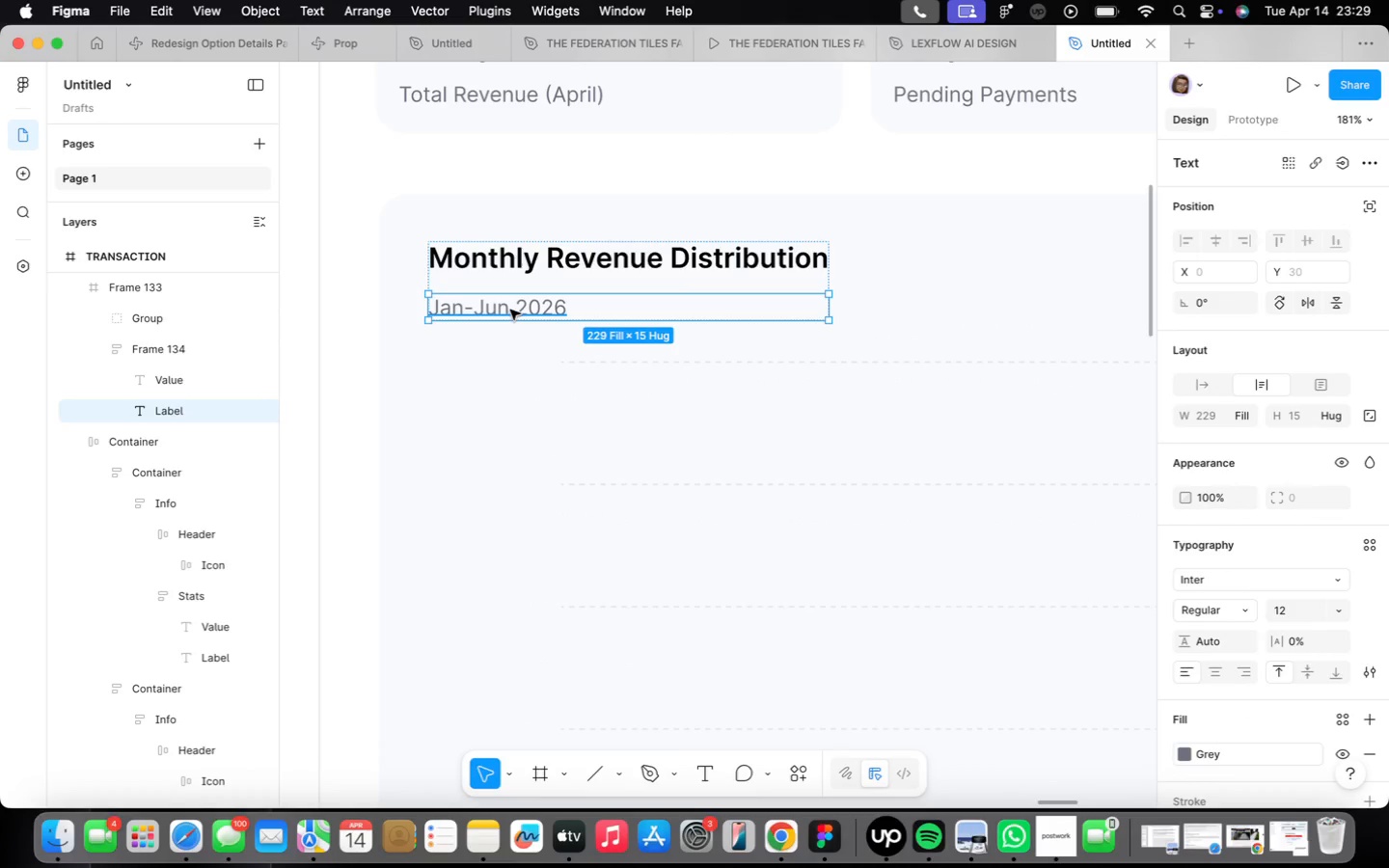 
key(Alt+OptionLeft)
 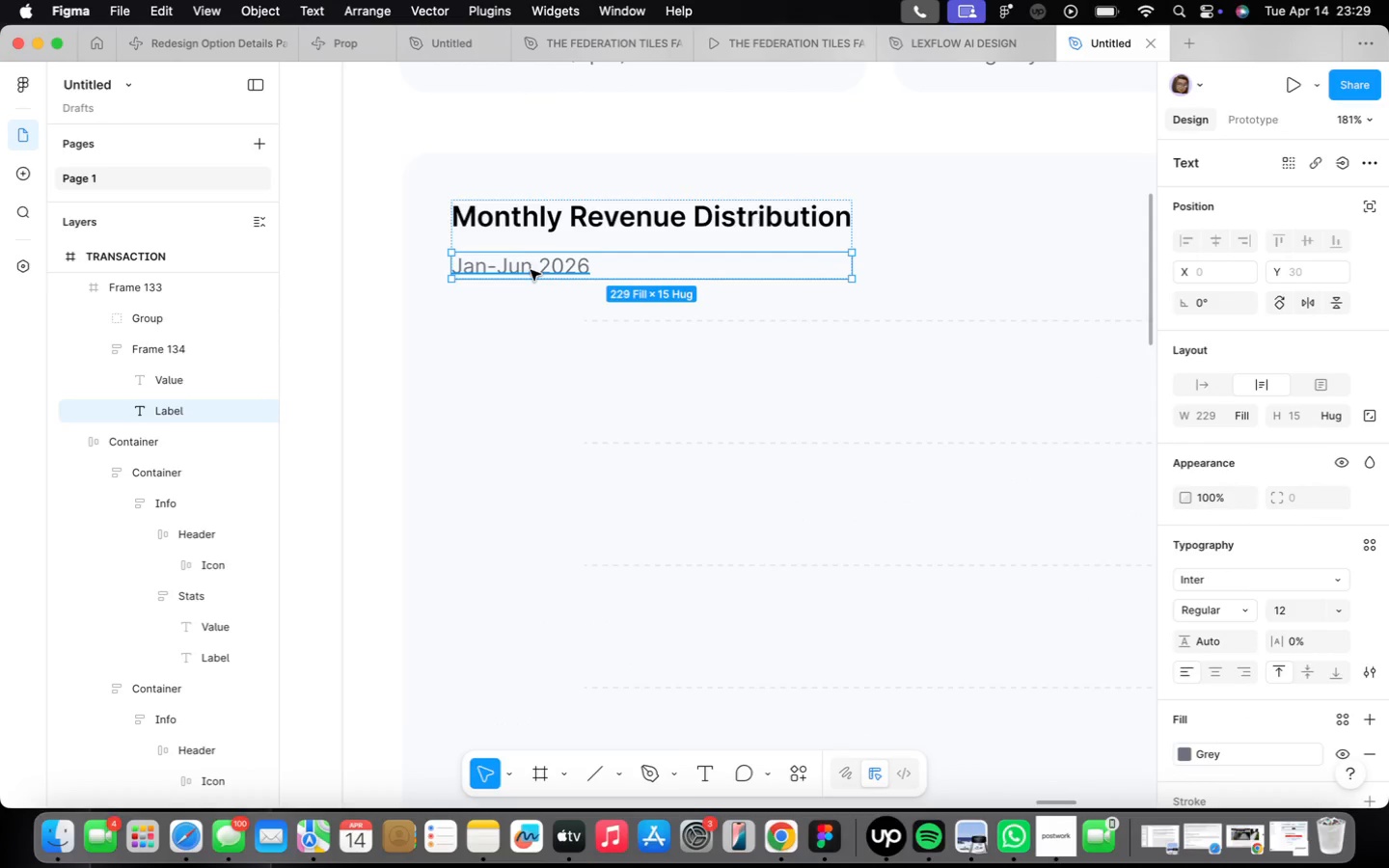 
scroll: coordinate [522, 283], scroll_direction: down, amount: 4.0
 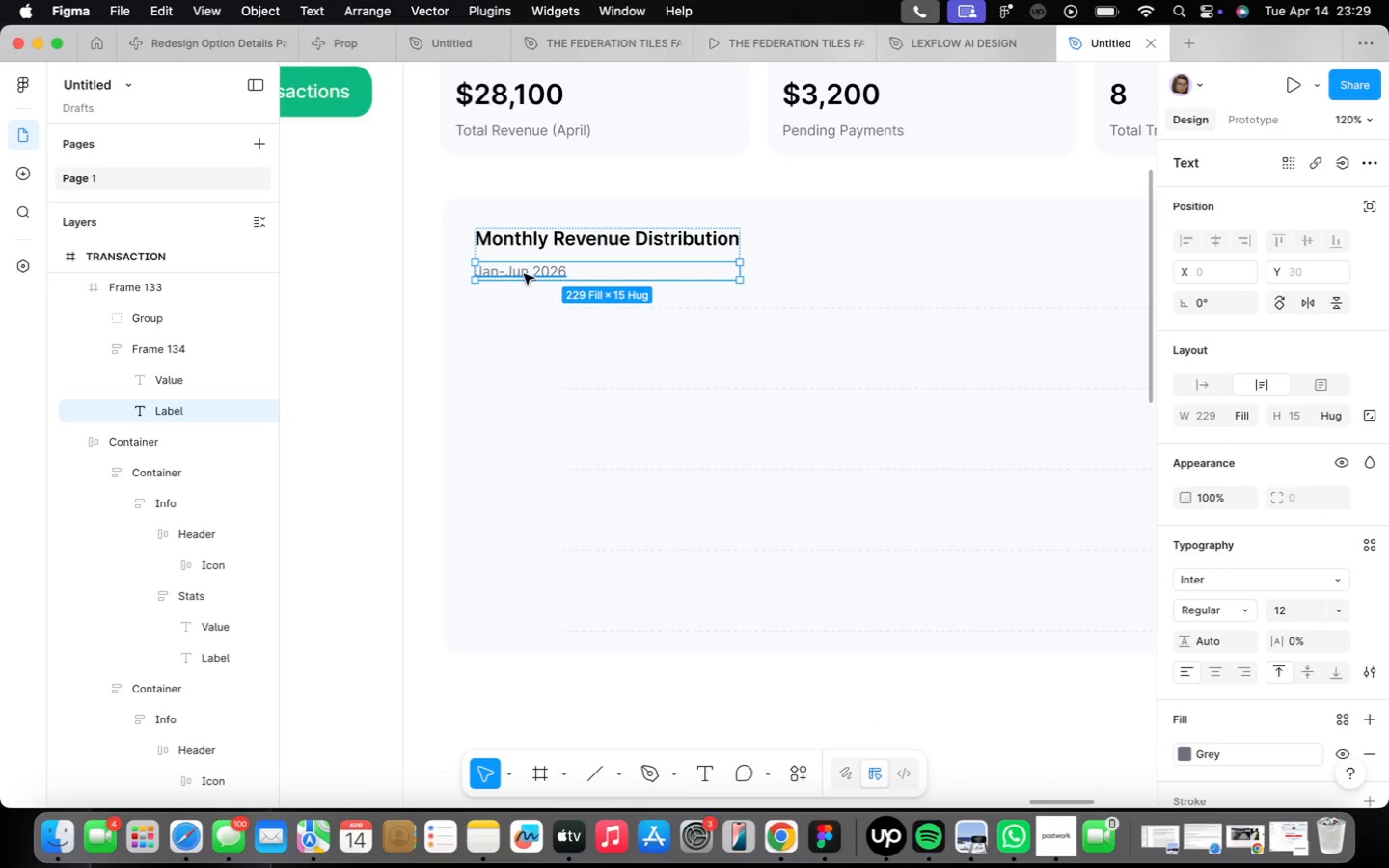 
hold_key(key=OptionLeft, duration=0.99)
left_click_drag(start_coordinate=[523, 274], to_coordinate=[536, 606])
 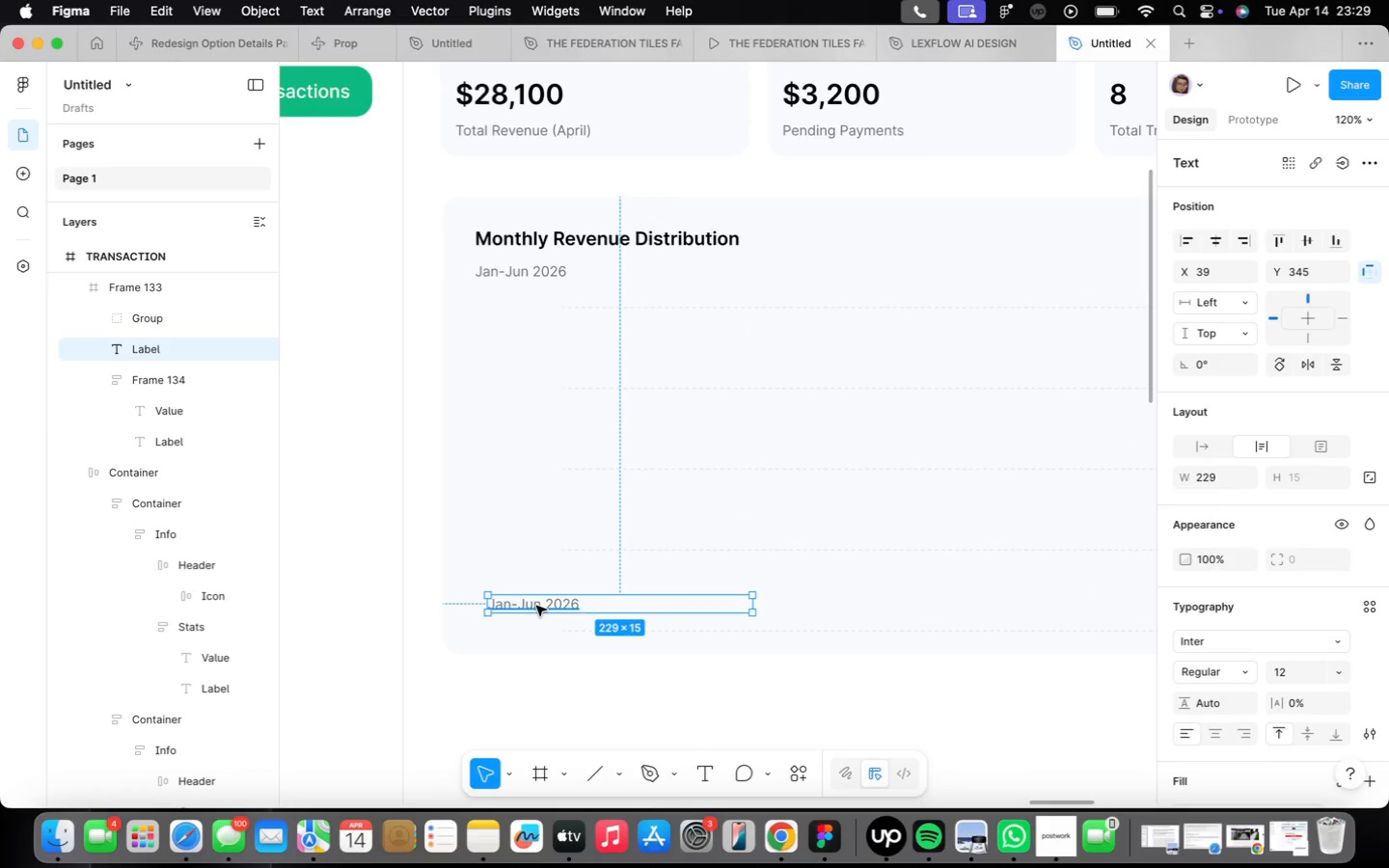 
double_click([536, 606])
 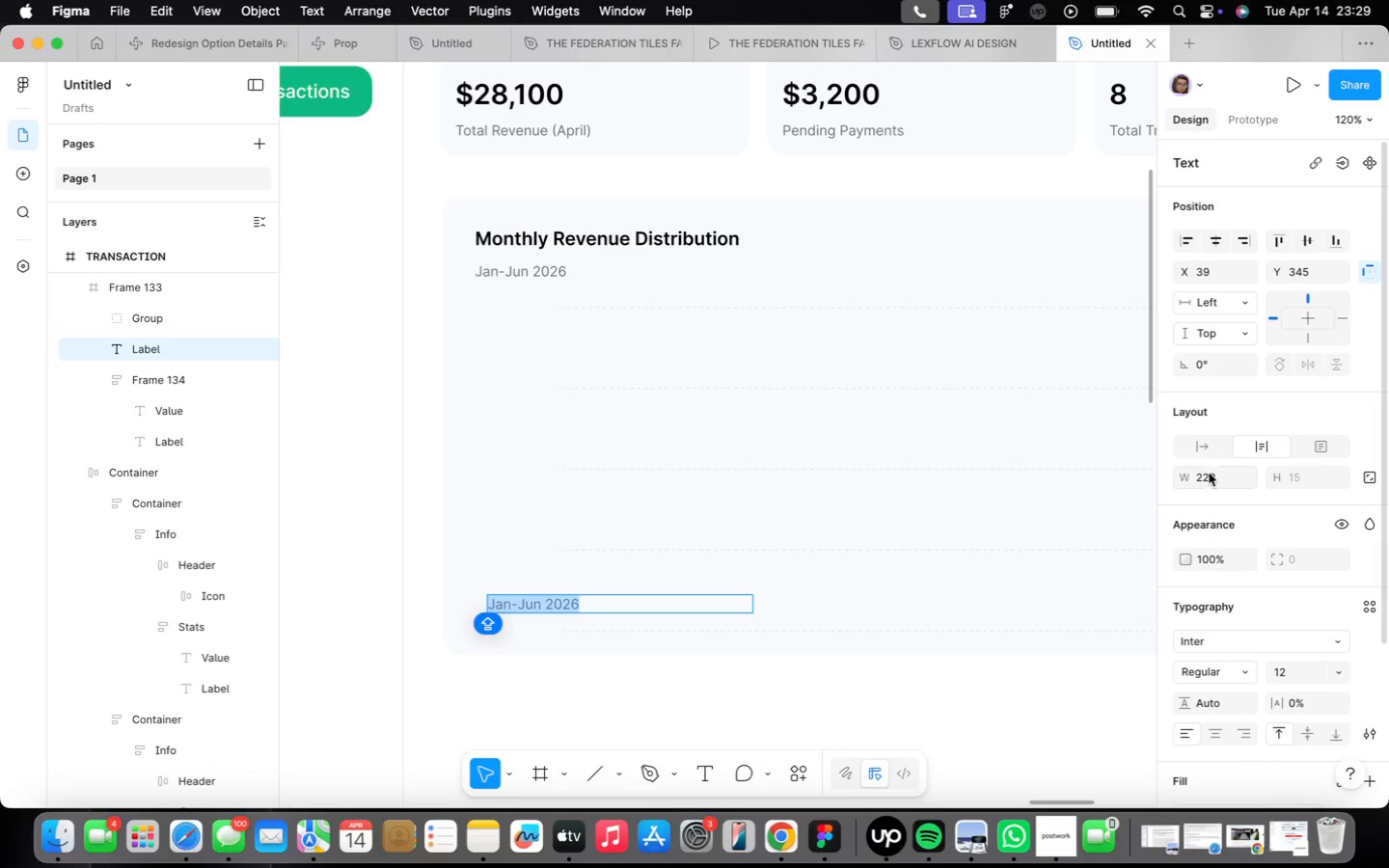 
left_click([1202, 444])
 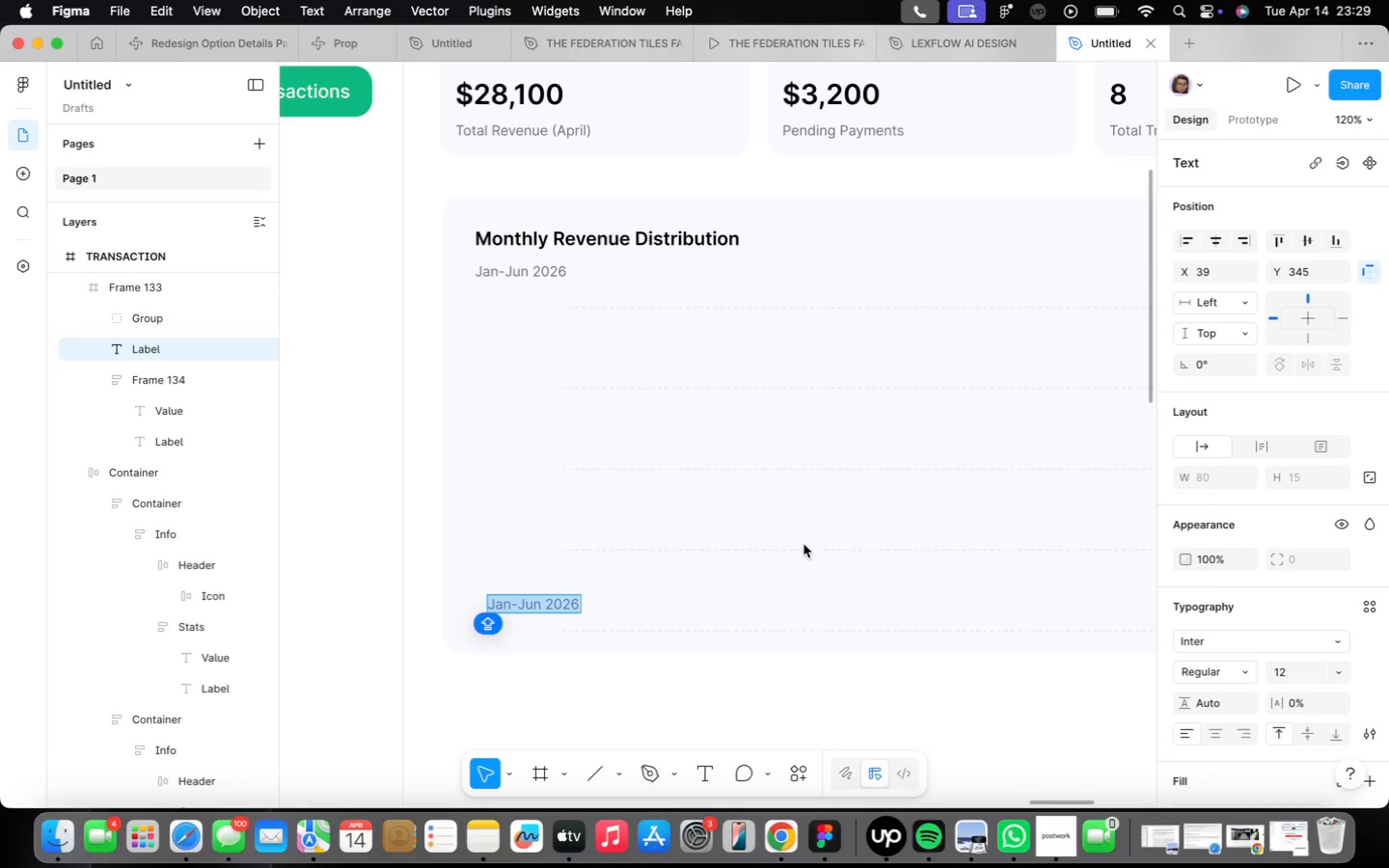 
type(0K)
 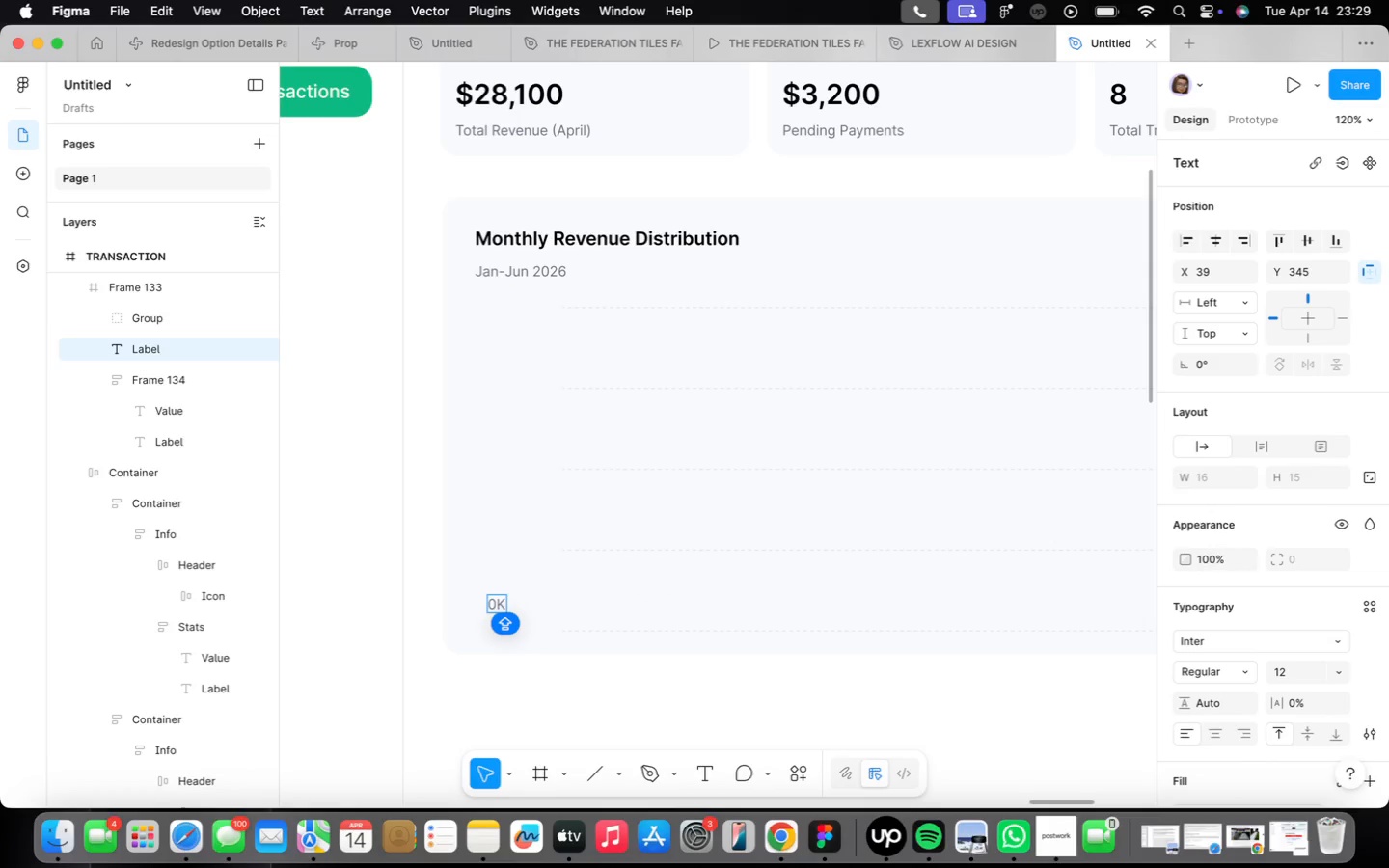 
key(ArrowLeft)
 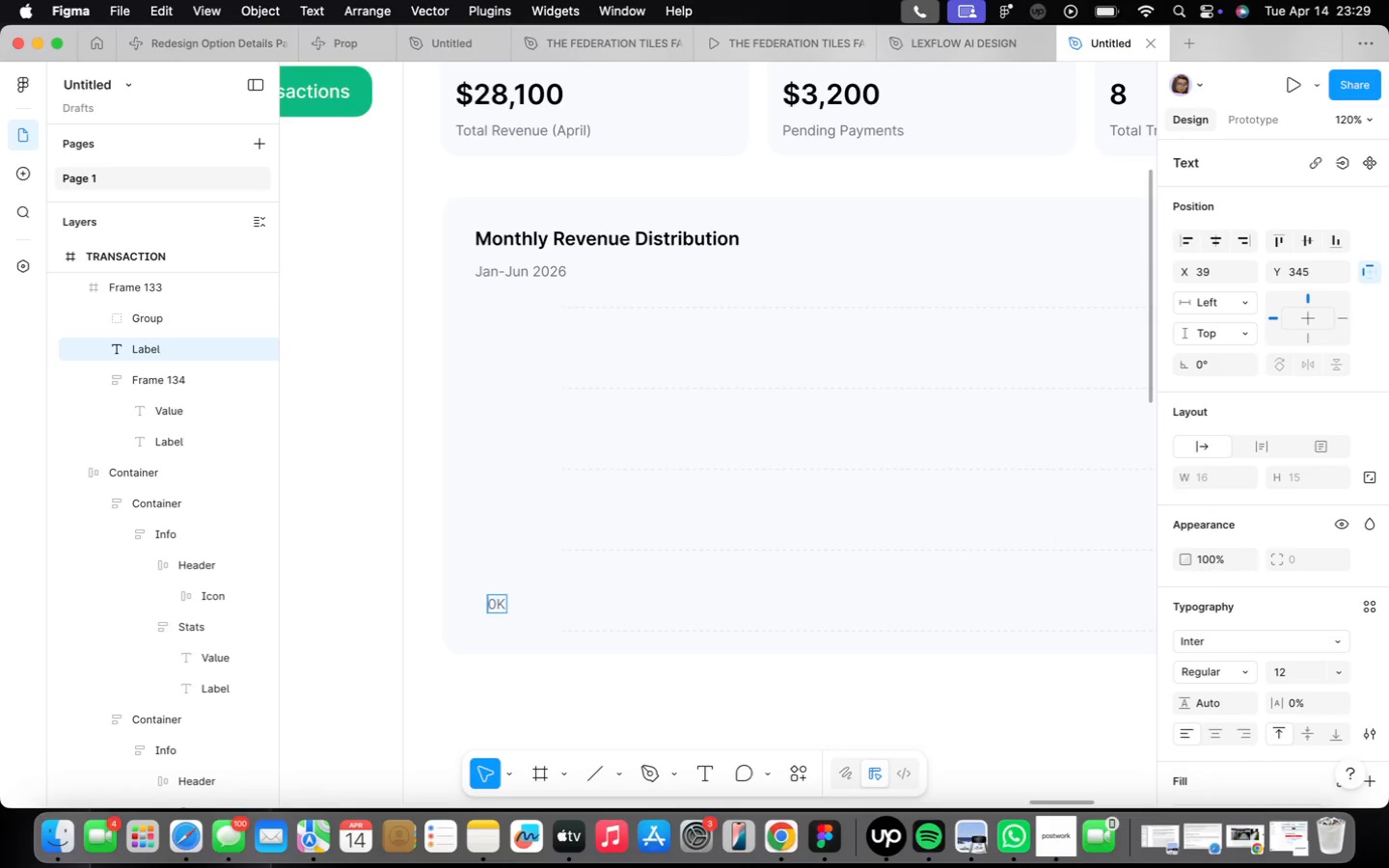 
key(ArrowLeft)
 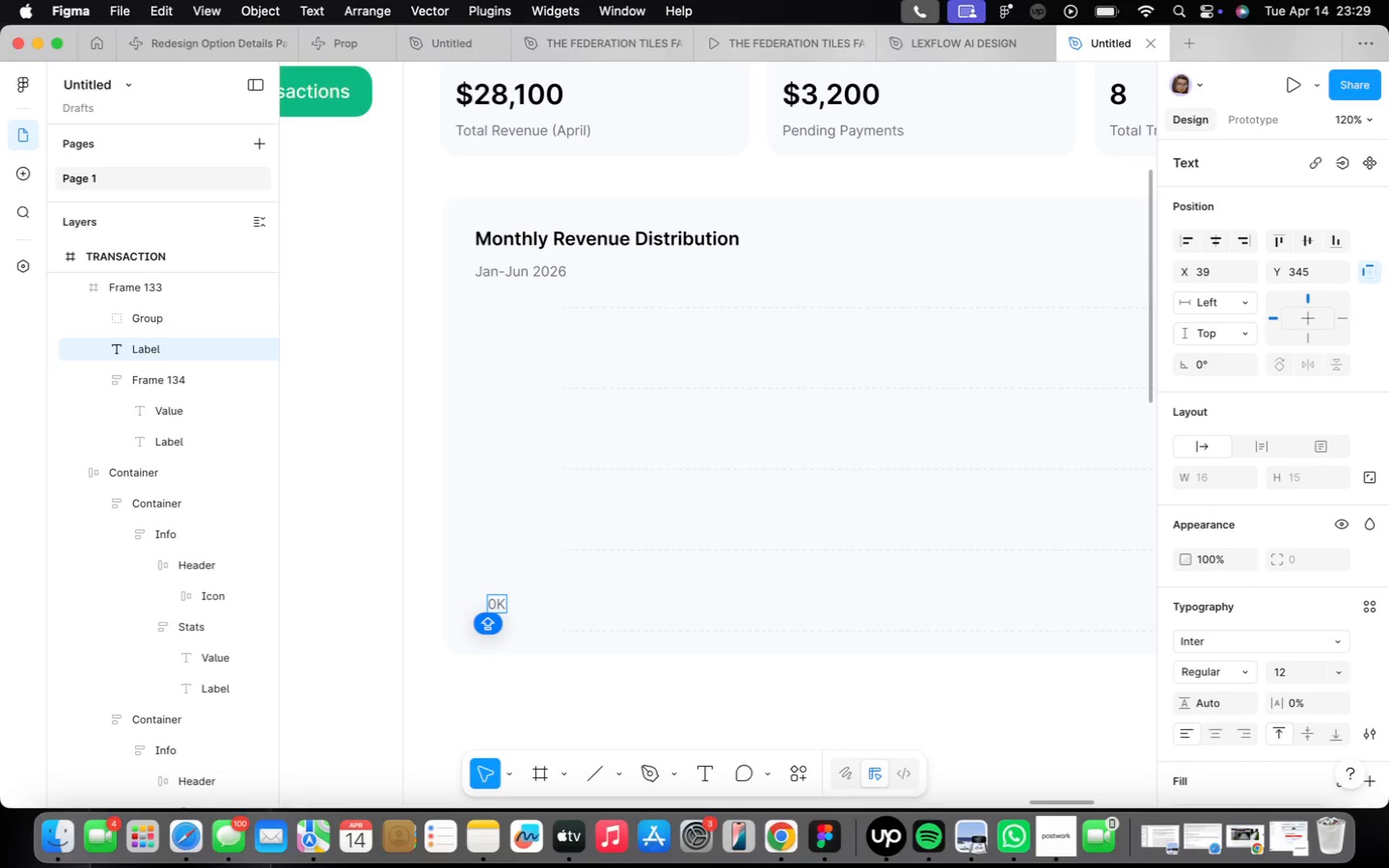 
key(CapsLock)
 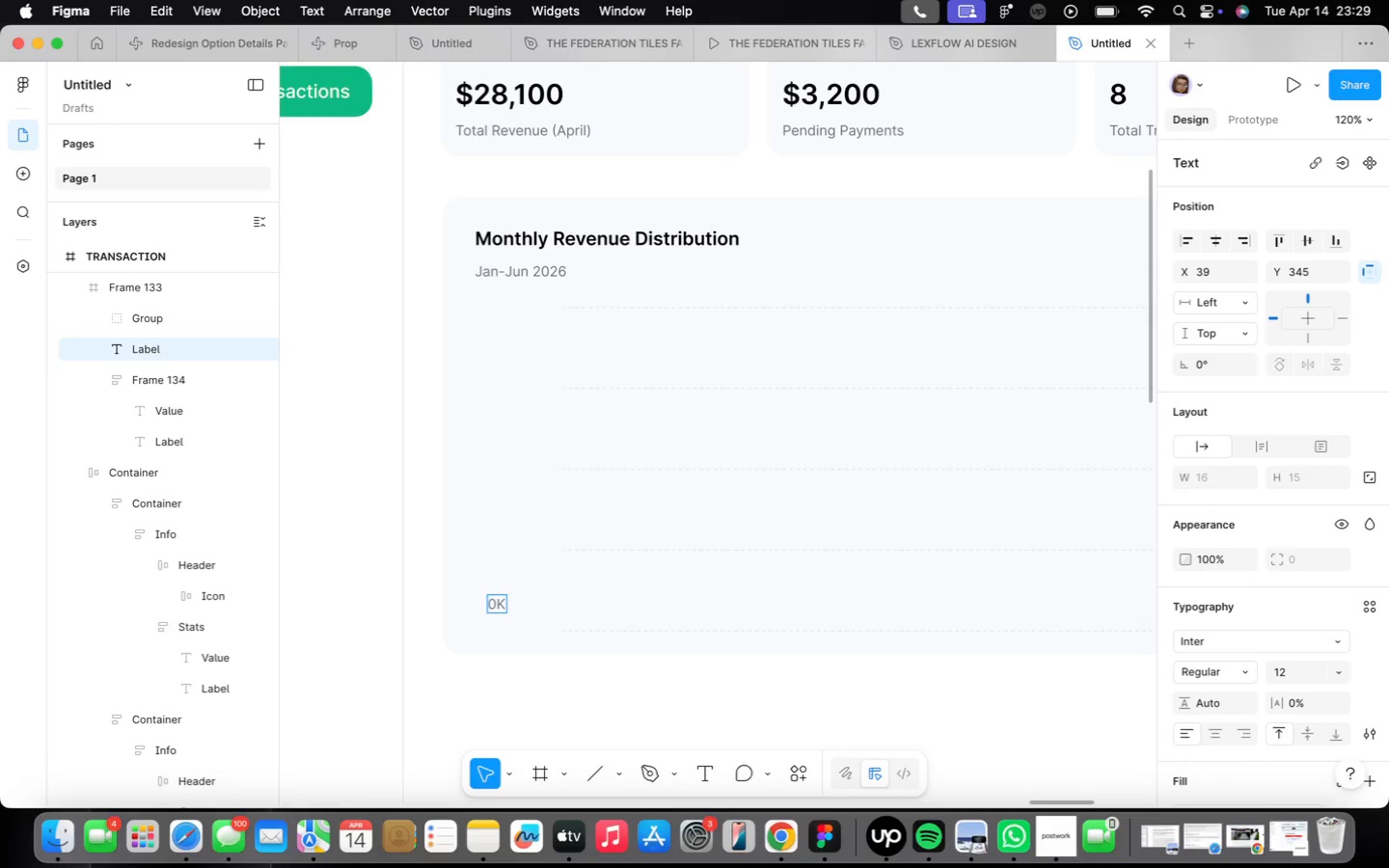 
key(Shift+ShiftLeft)
 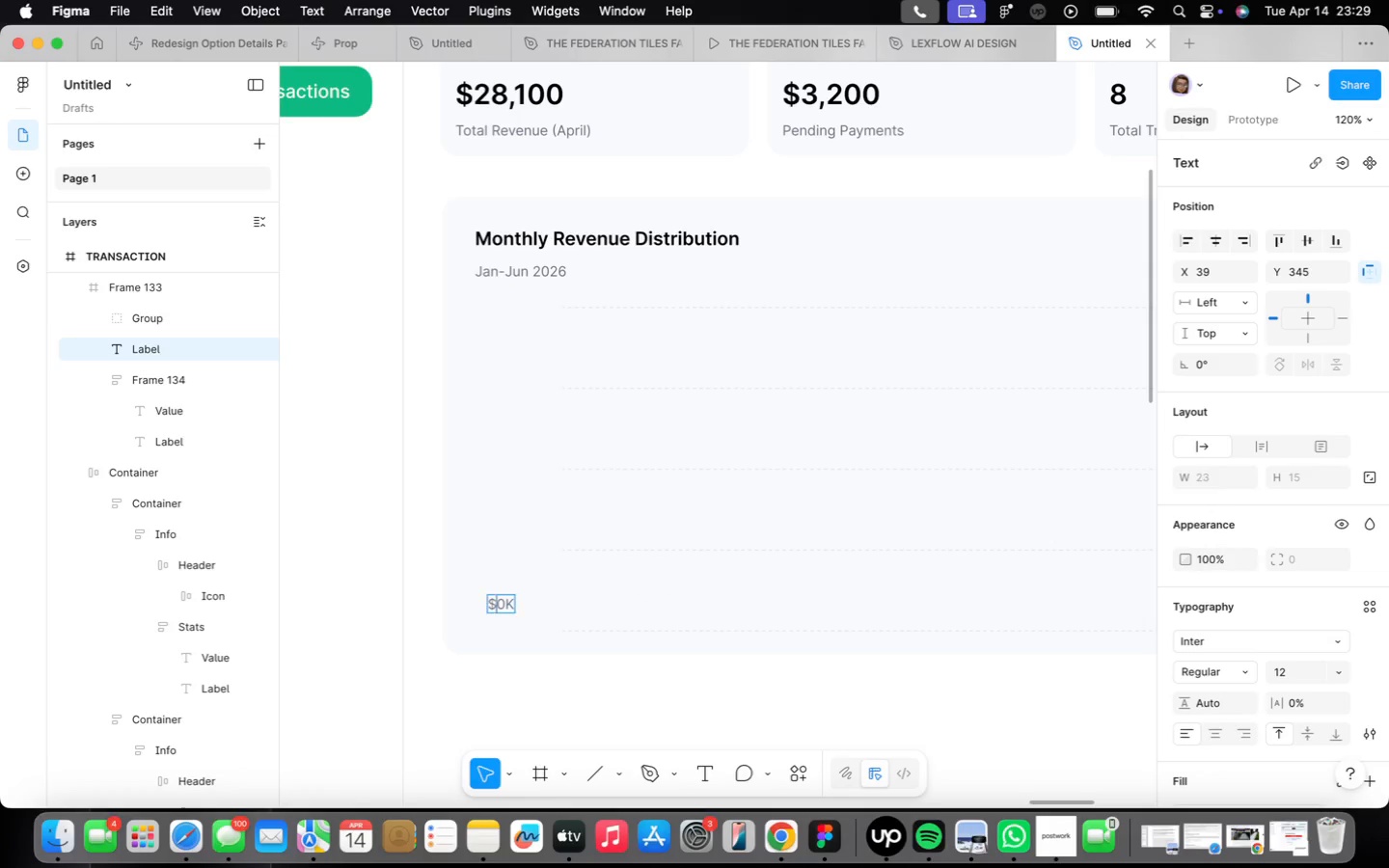 
key(Shift+4)
 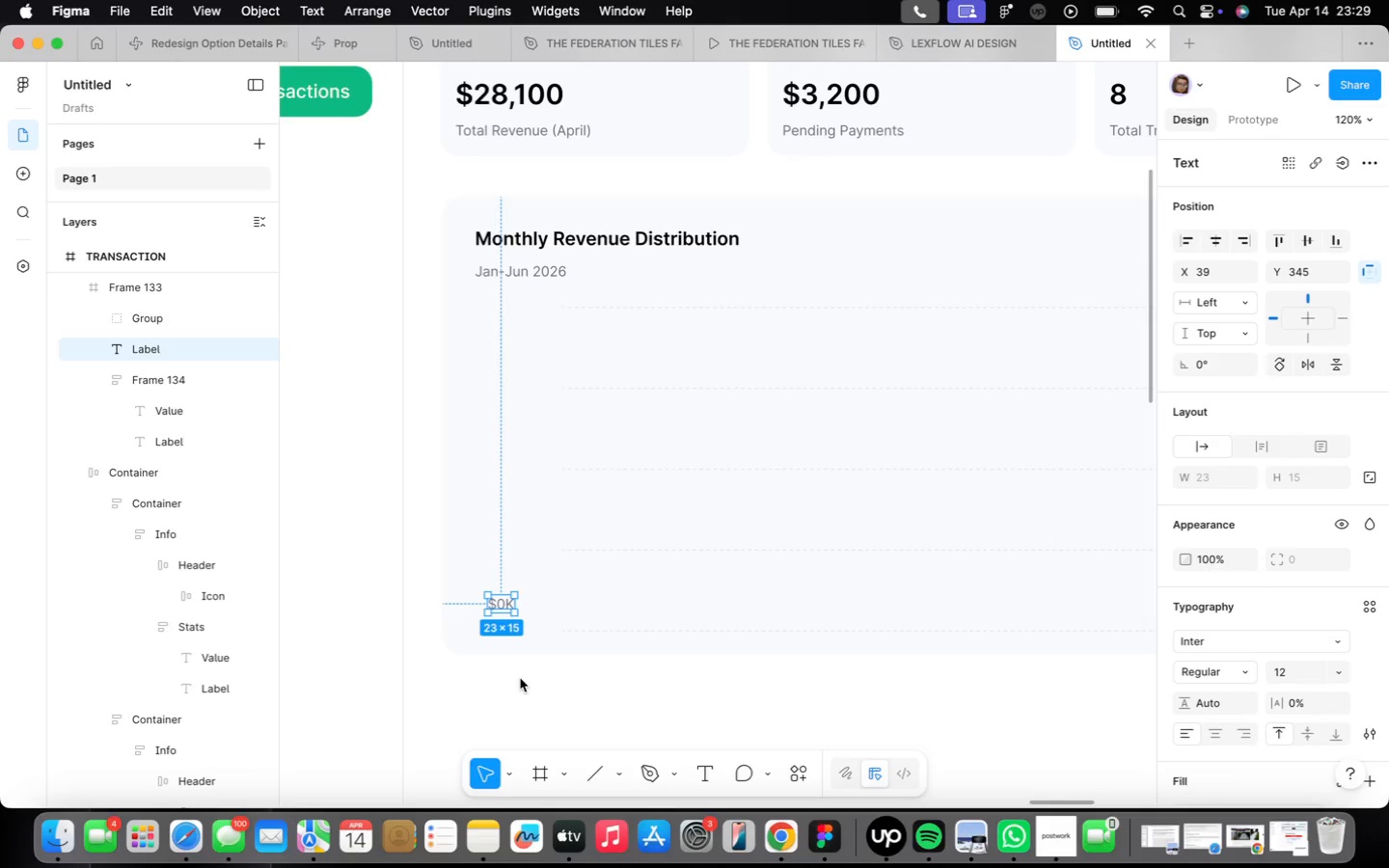 
left_click_drag(start_coordinate=[502, 603], to_coordinate=[550, 643])
 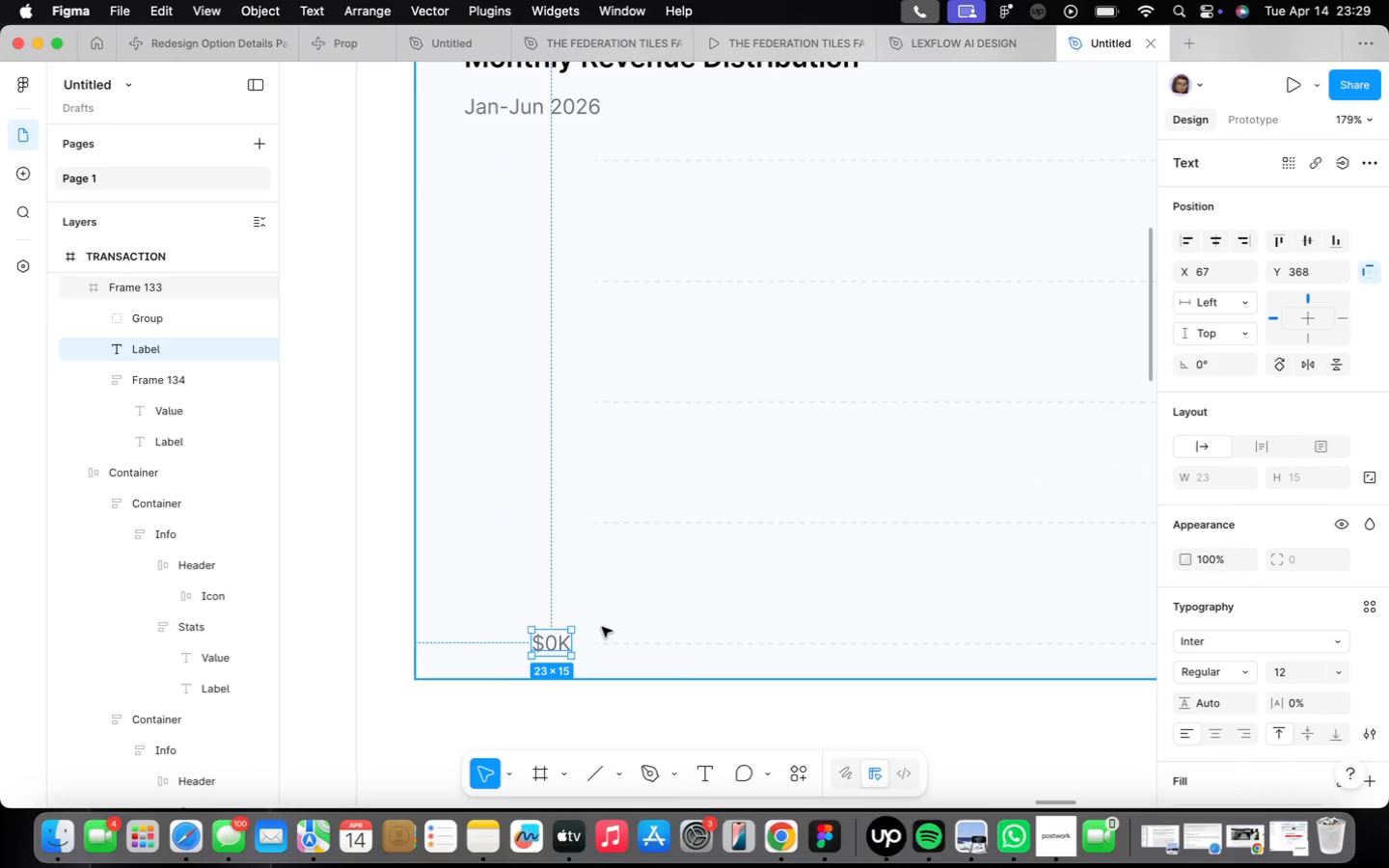 
scroll: coordinate [499, 607], scroll_direction: up, amount: 4.0
 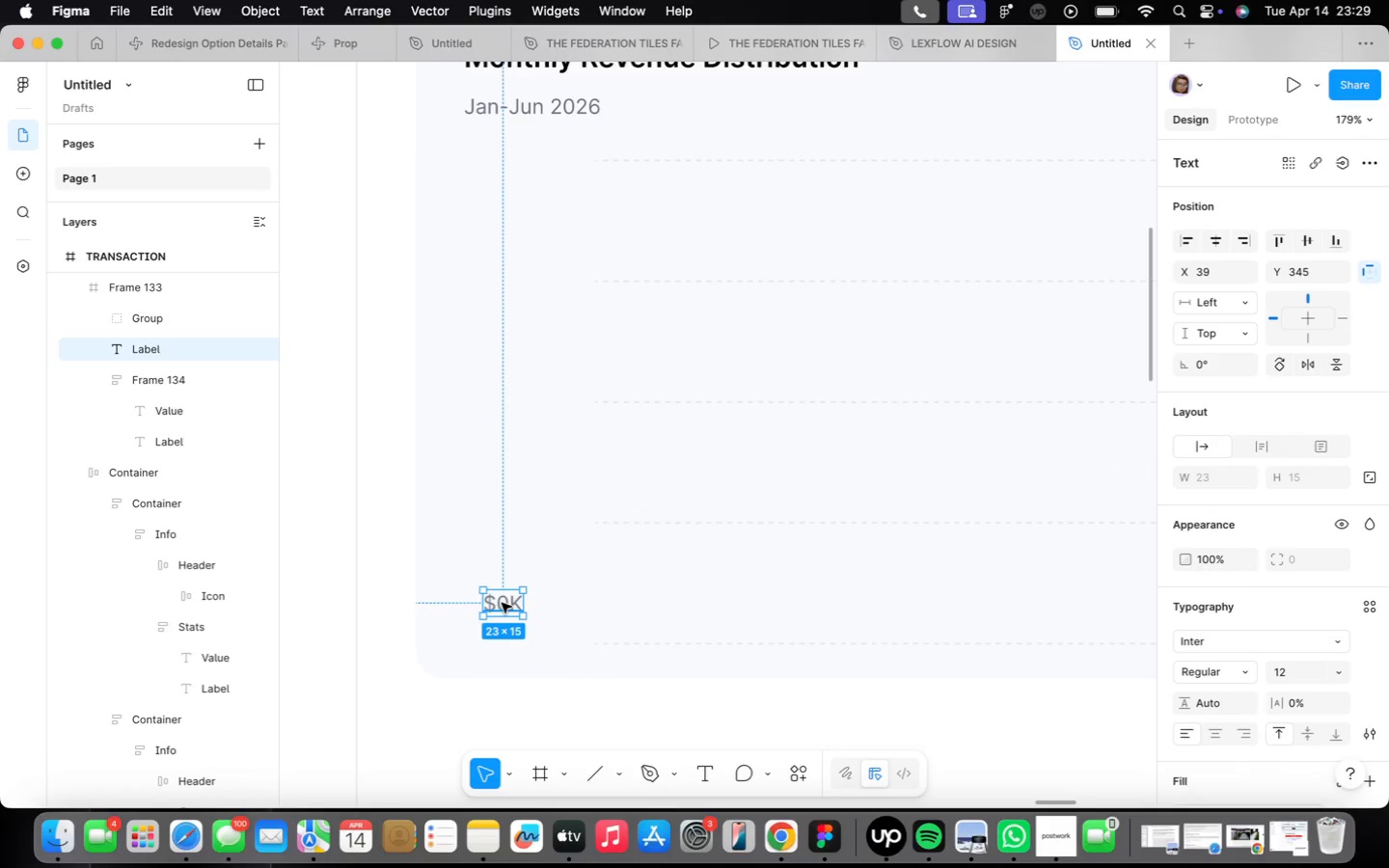 
left_click_drag(start_coordinate=[545, 639], to_coordinate=[554, 639])
 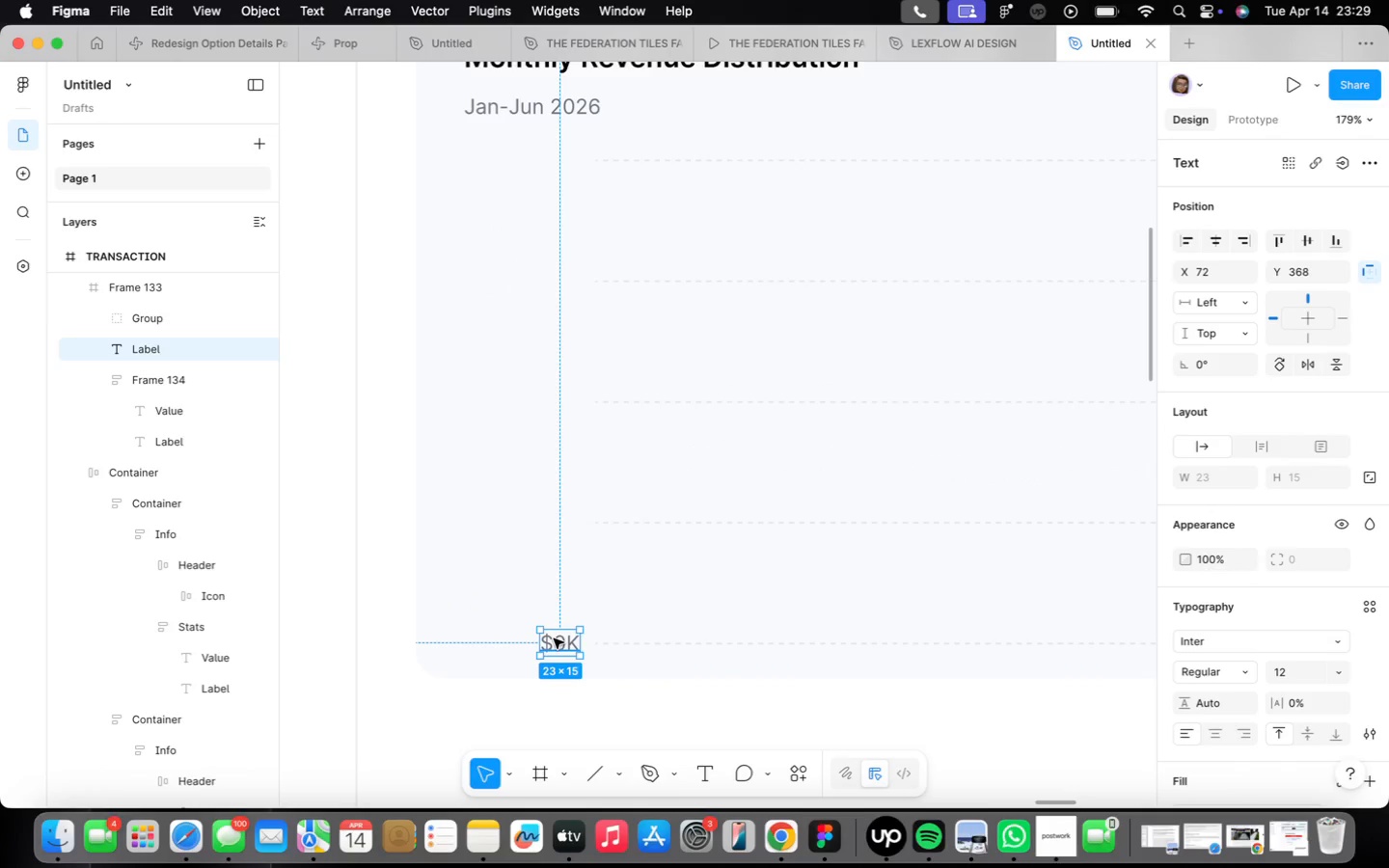 
scroll: coordinate [559, 650], scroll_direction: down, amount: 12.0
 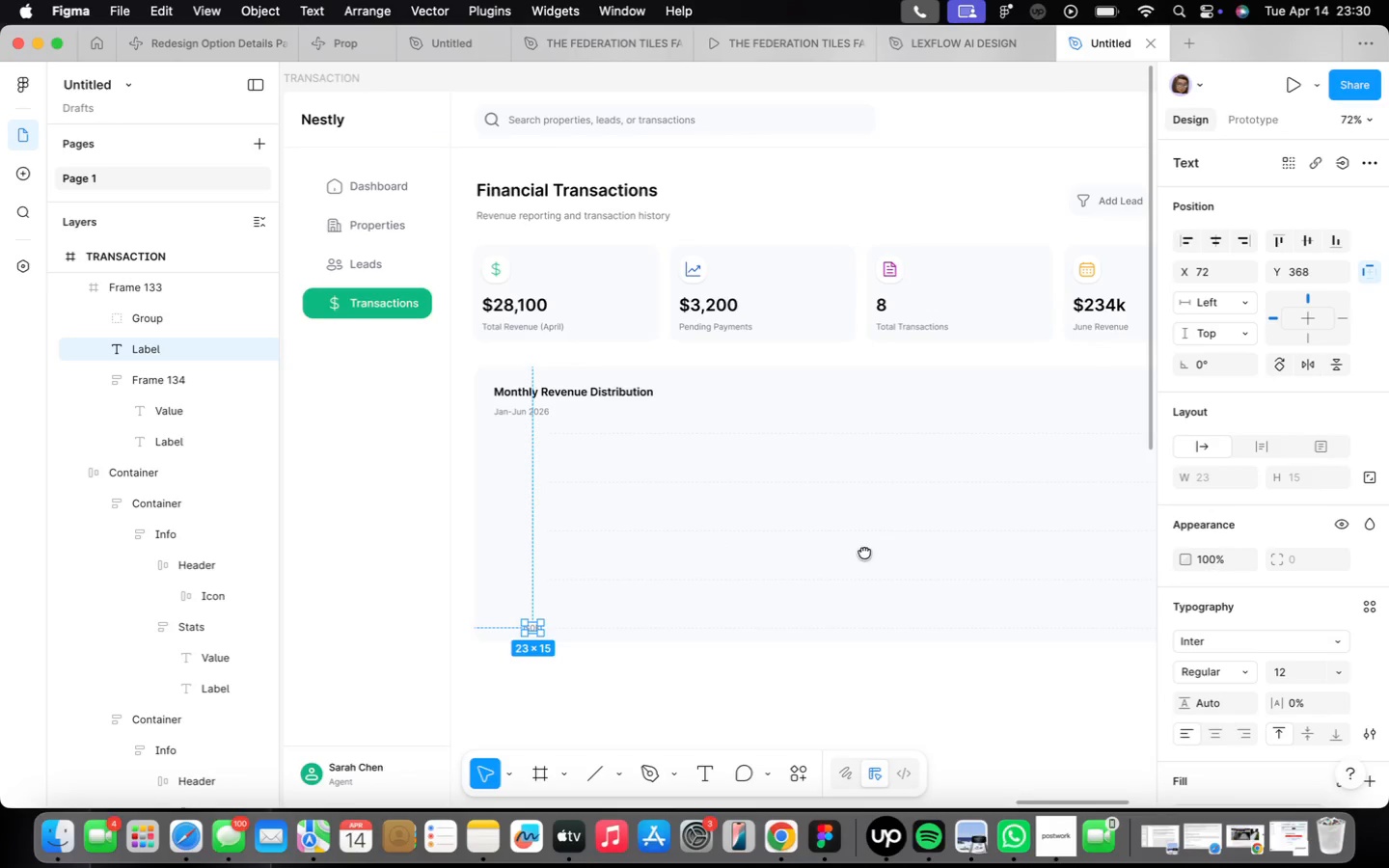 
scroll: coordinate [509, 617], scroll_direction: up, amount: 14.0
 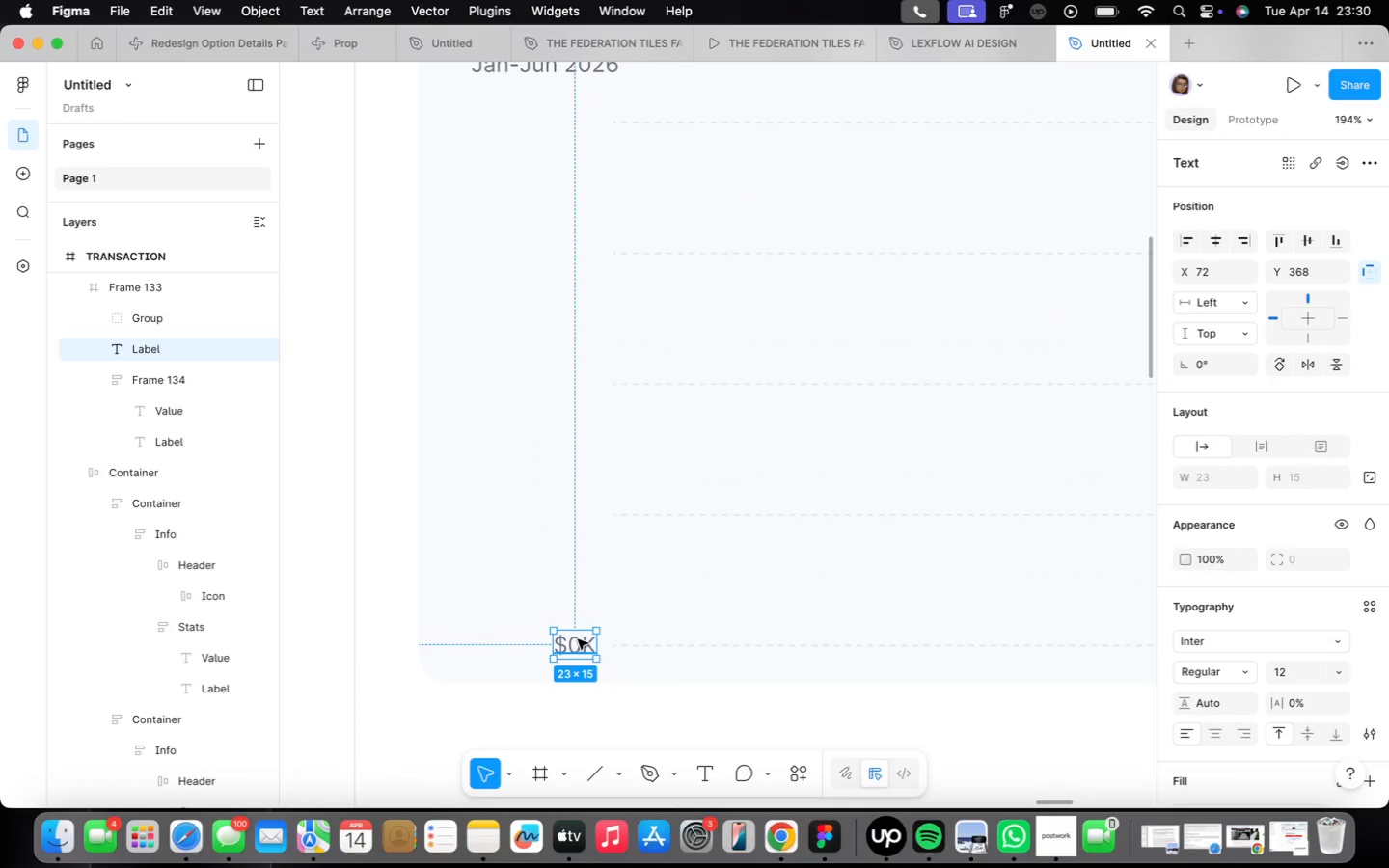 
left_click_drag(start_coordinate=[579, 638], to_coordinate=[514, 641])
 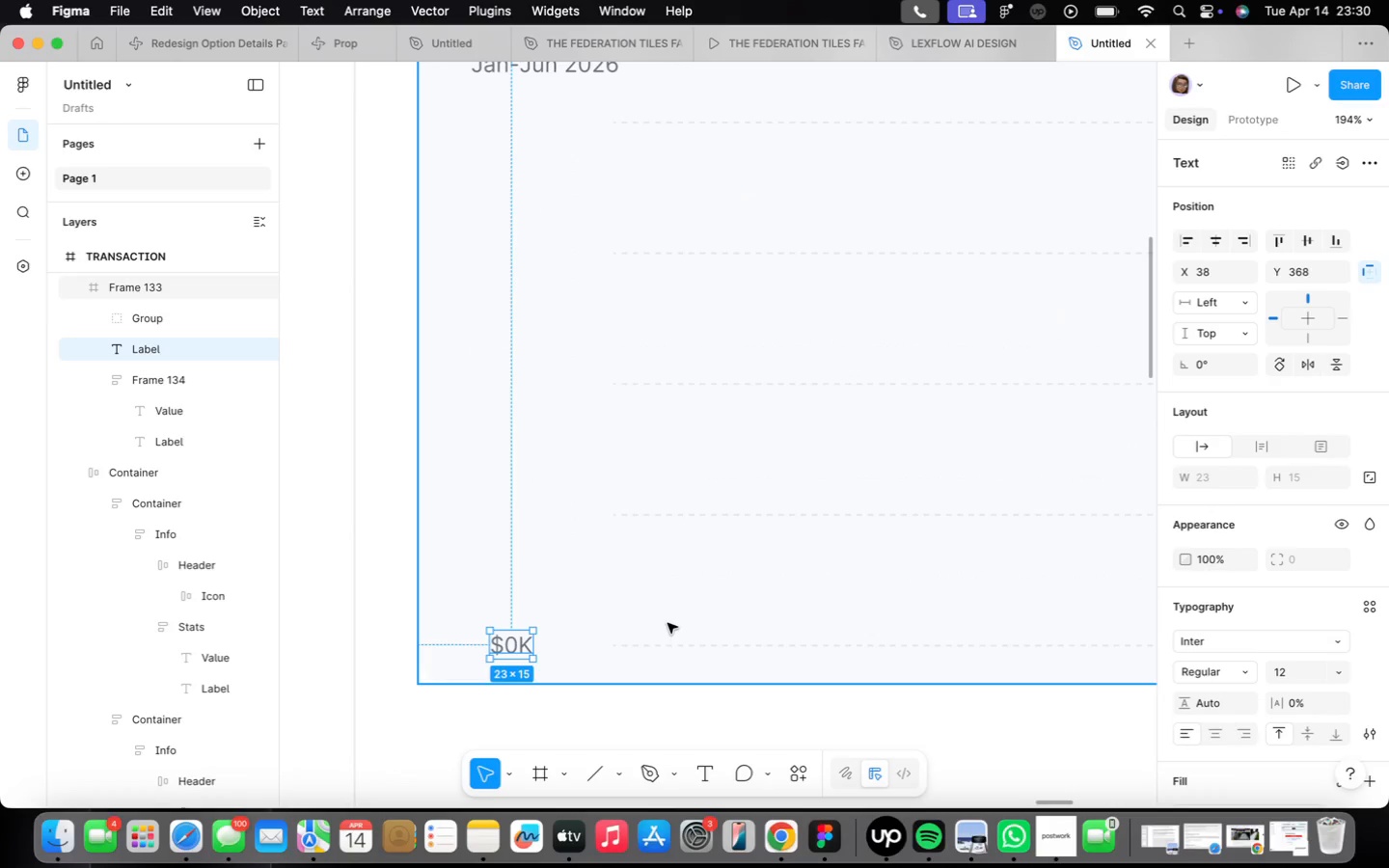 
left_click([956, 516])
 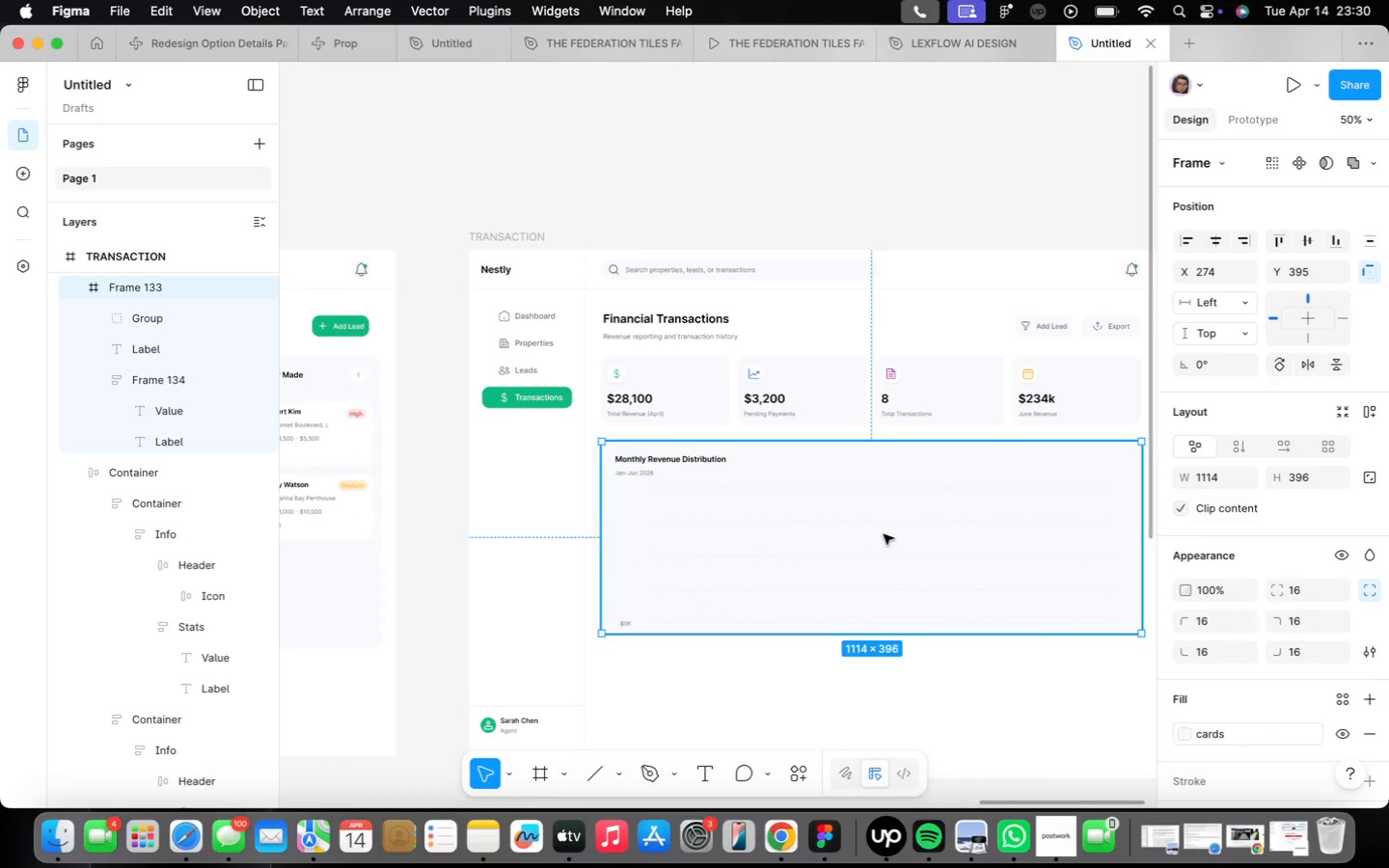 
scroll: coordinate [665, 614], scroll_direction: down, amount: 23.0
 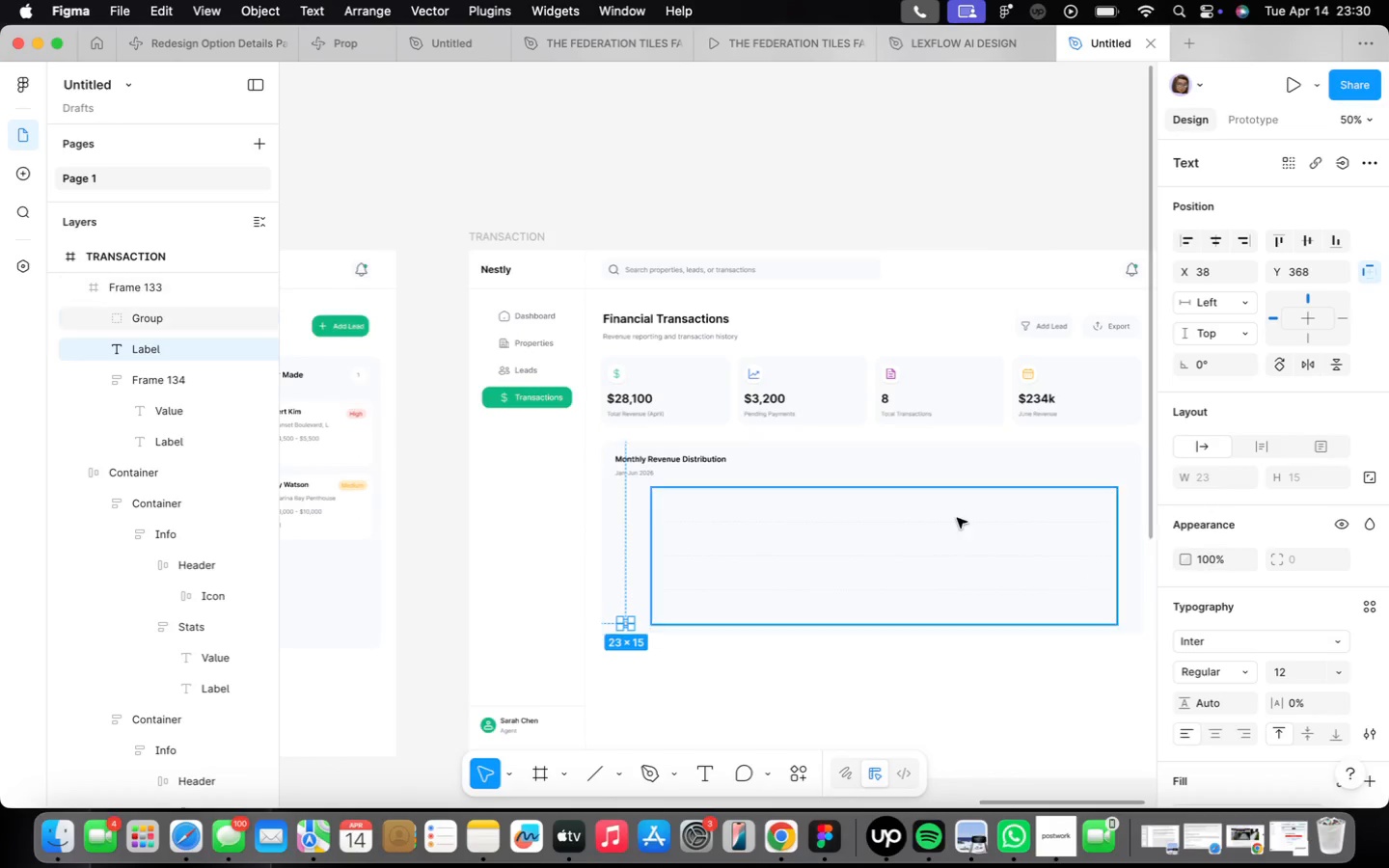 
double_click([882, 534])
 